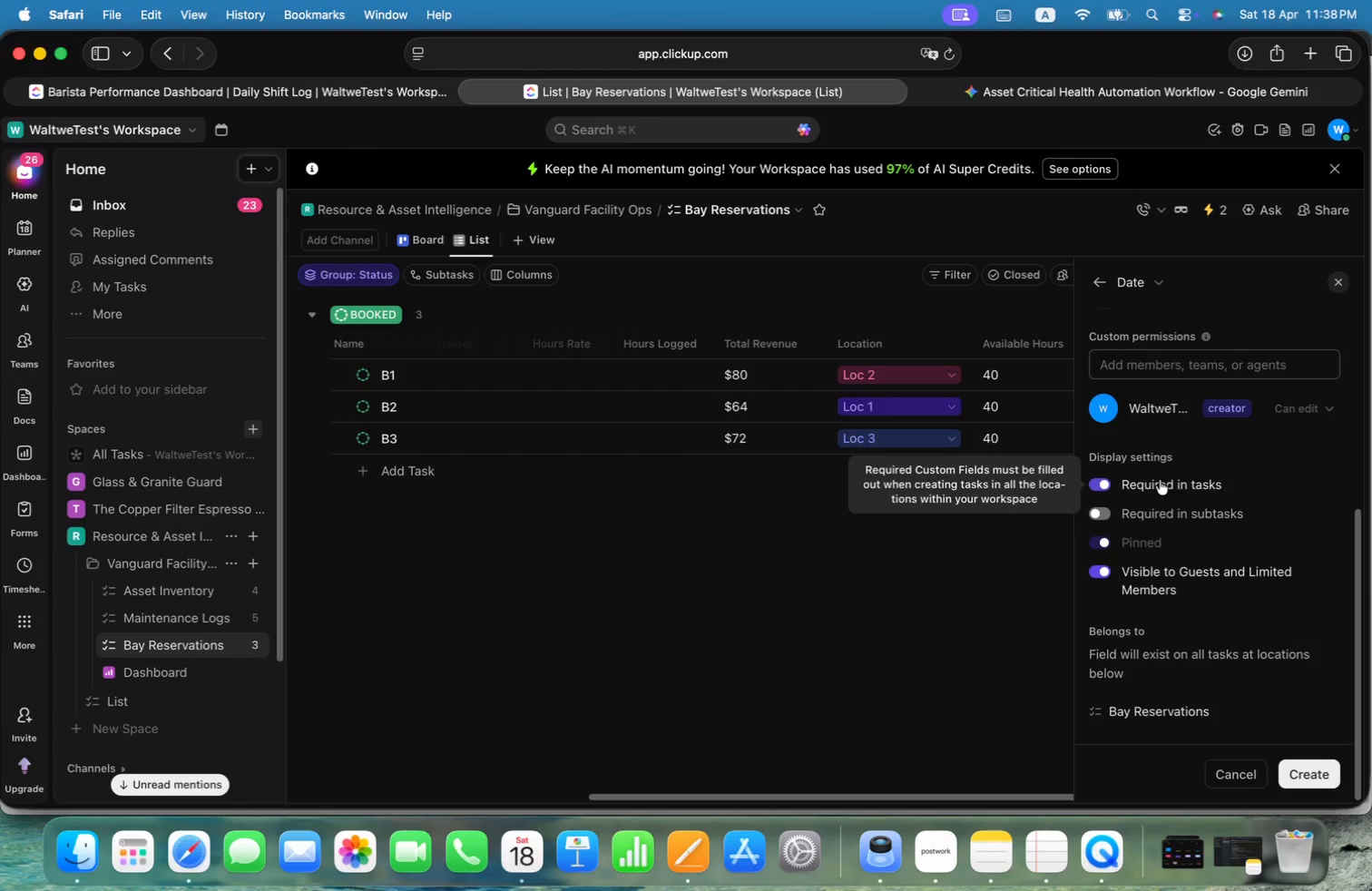 
left_click([1159, 481])
 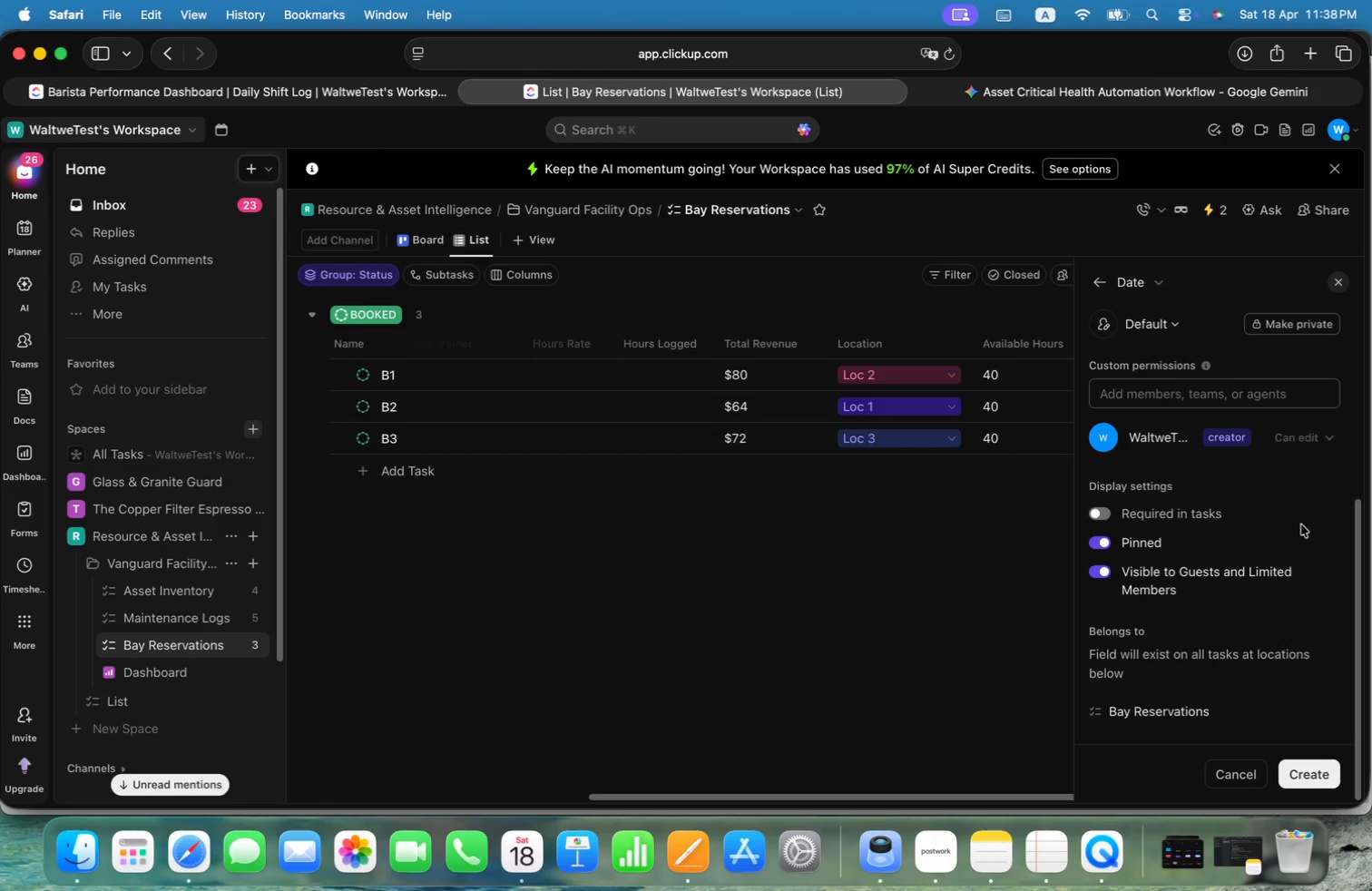 
scroll: coordinate [1302, 522], scroll_direction: down, amount: 4.0
 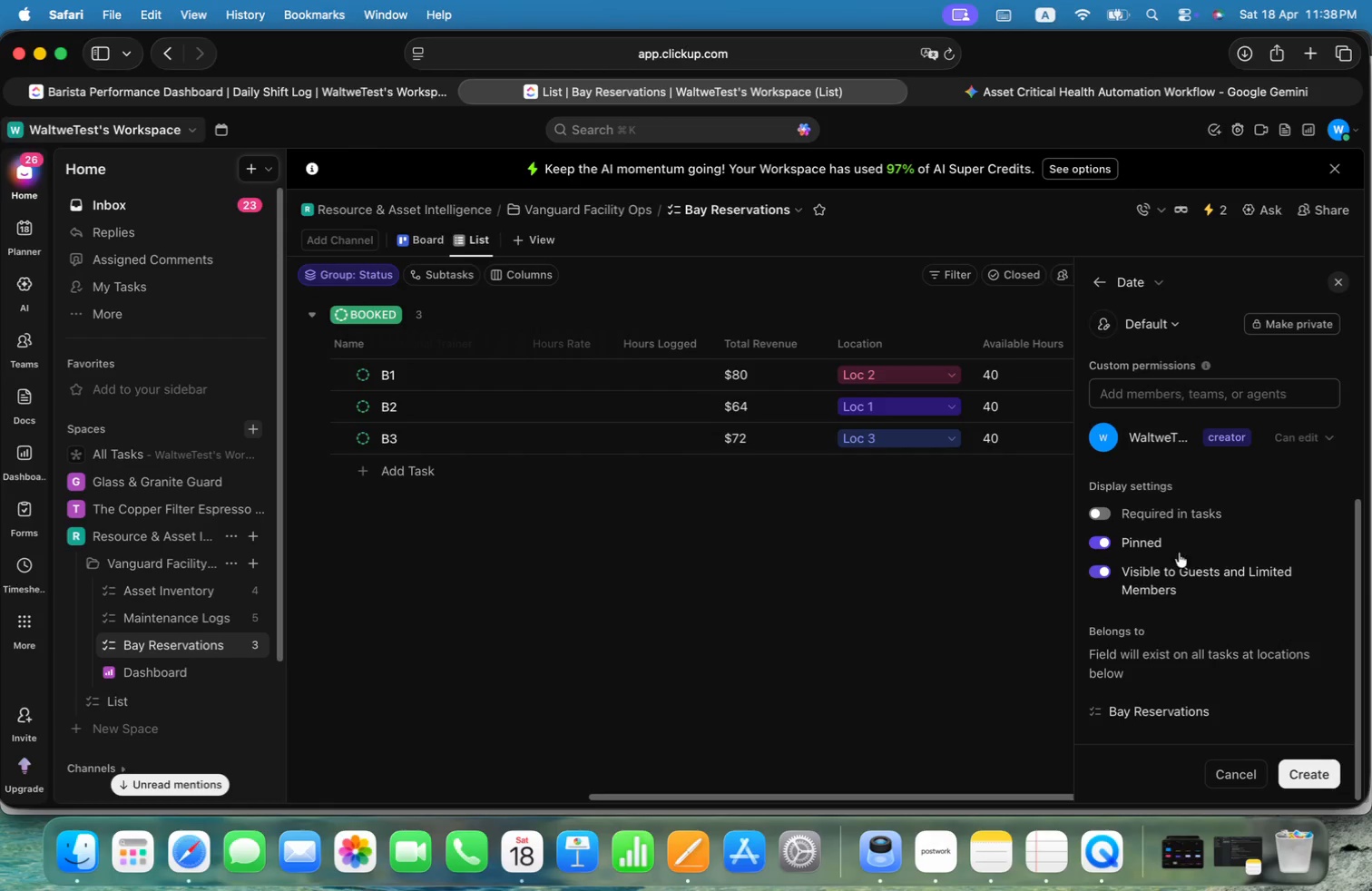 
left_click([1103, 546])
 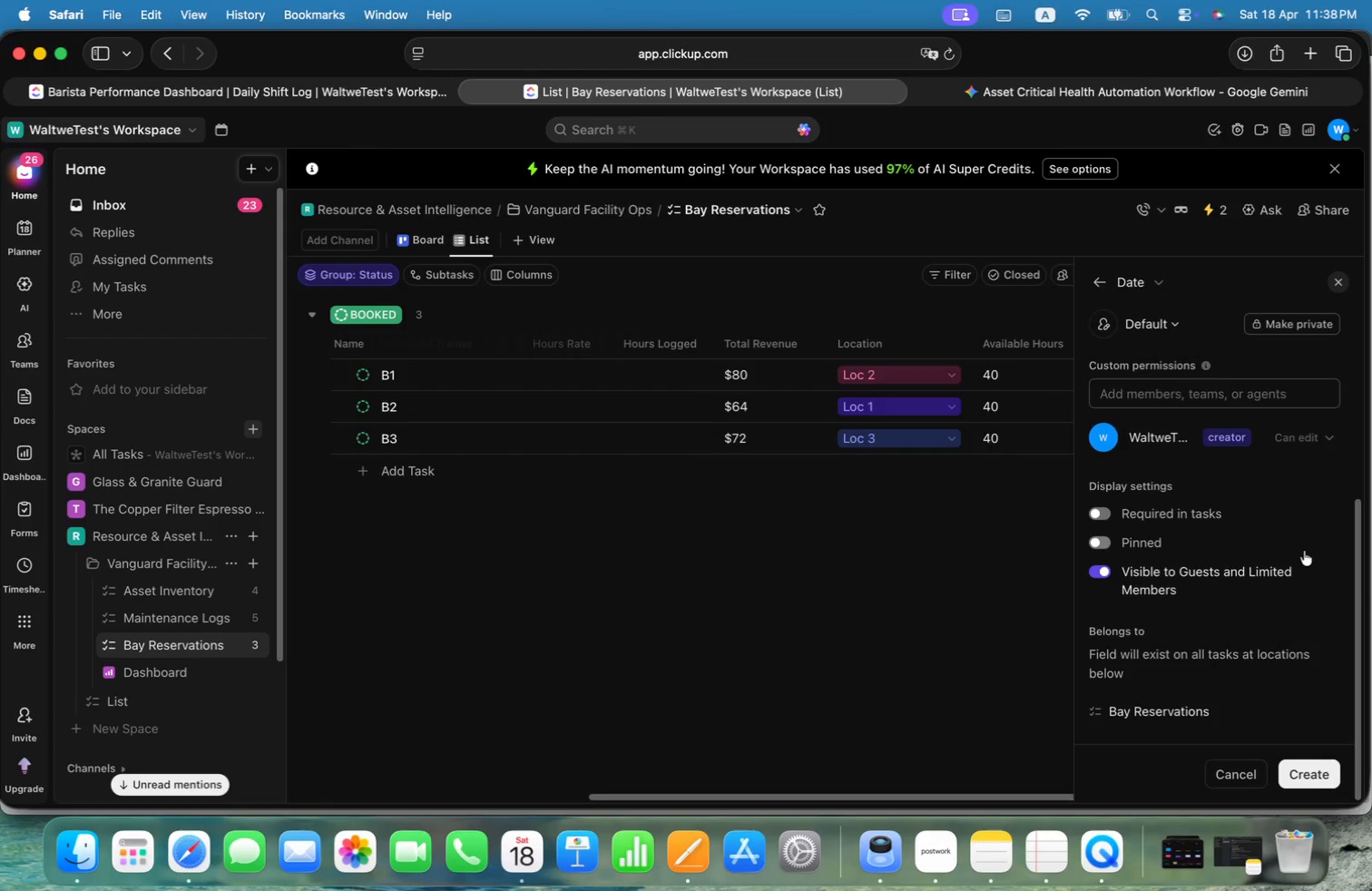 
scroll: coordinate [1303, 549], scroll_direction: down, amount: 14.0
 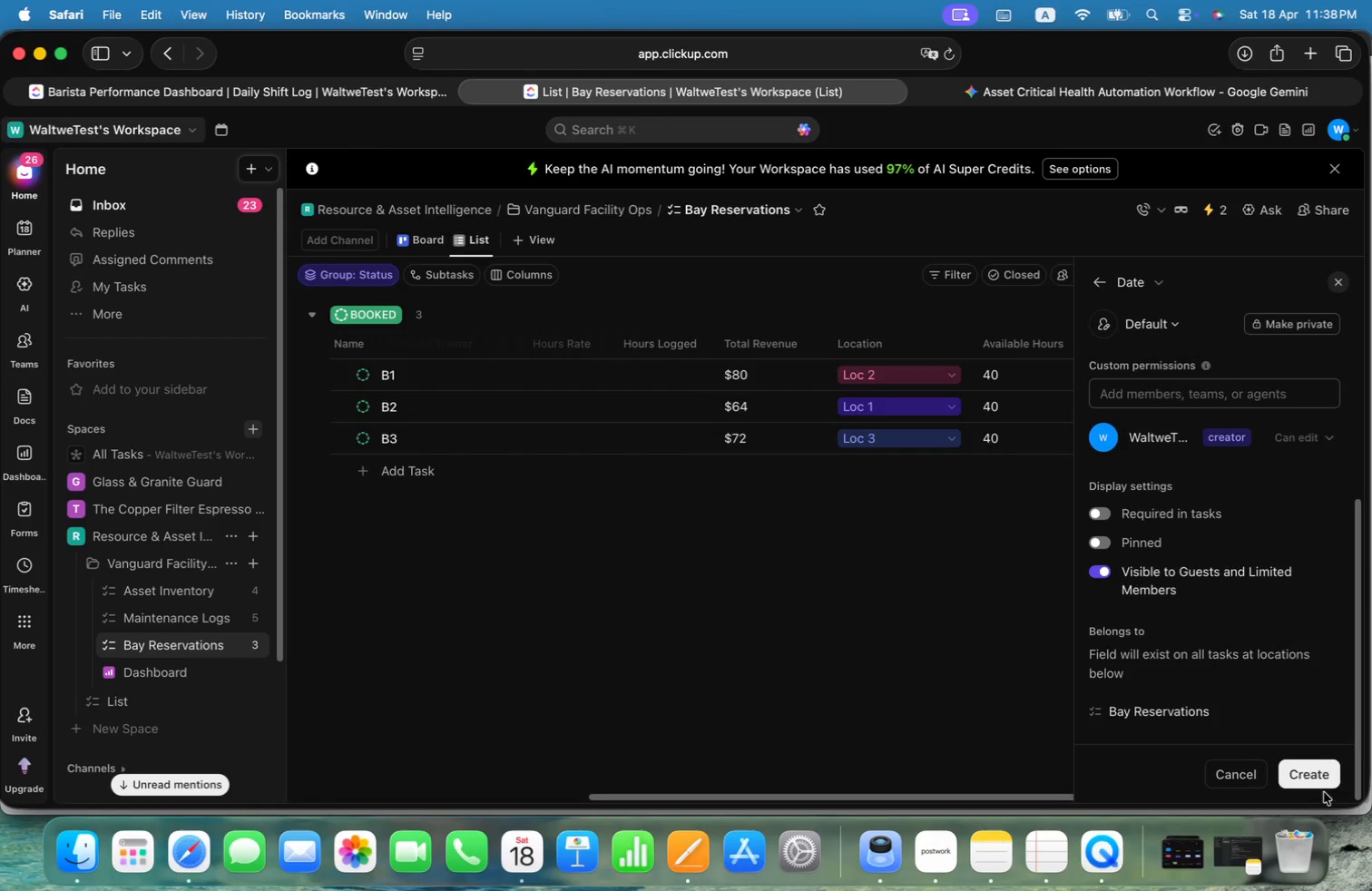 
left_click([1322, 786])
 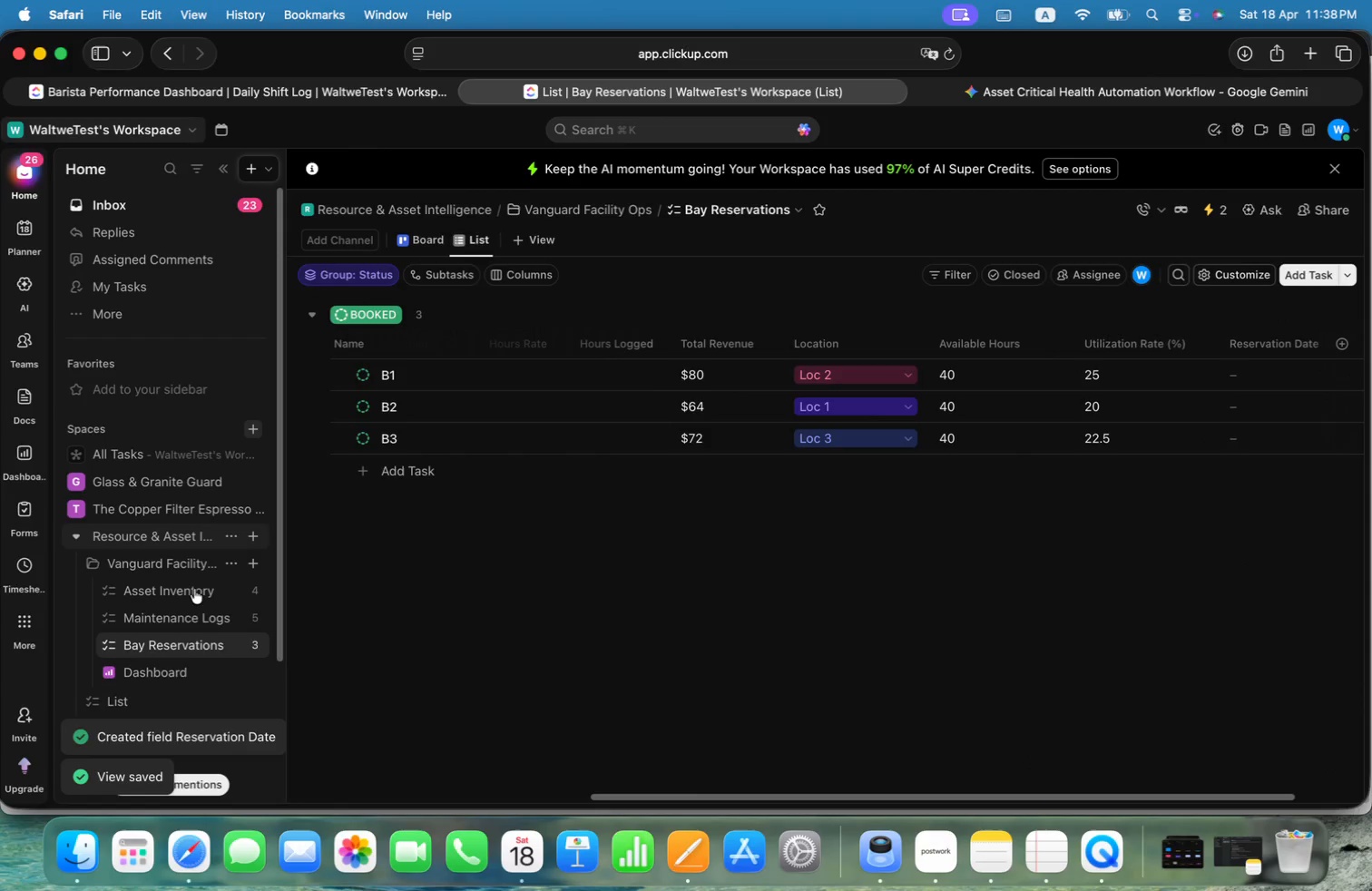 
left_click([228, 644])
 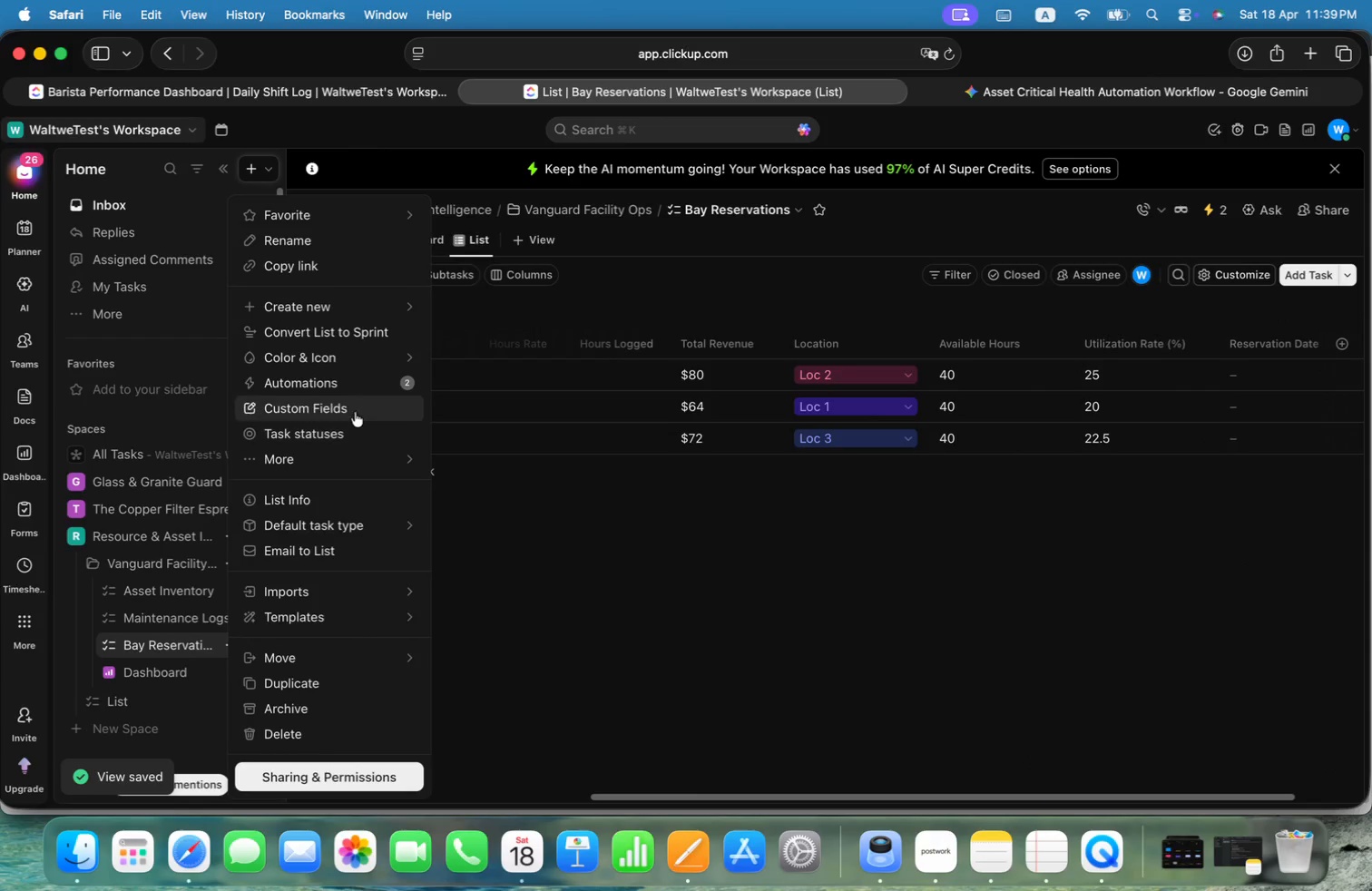 
left_click([353, 382])
 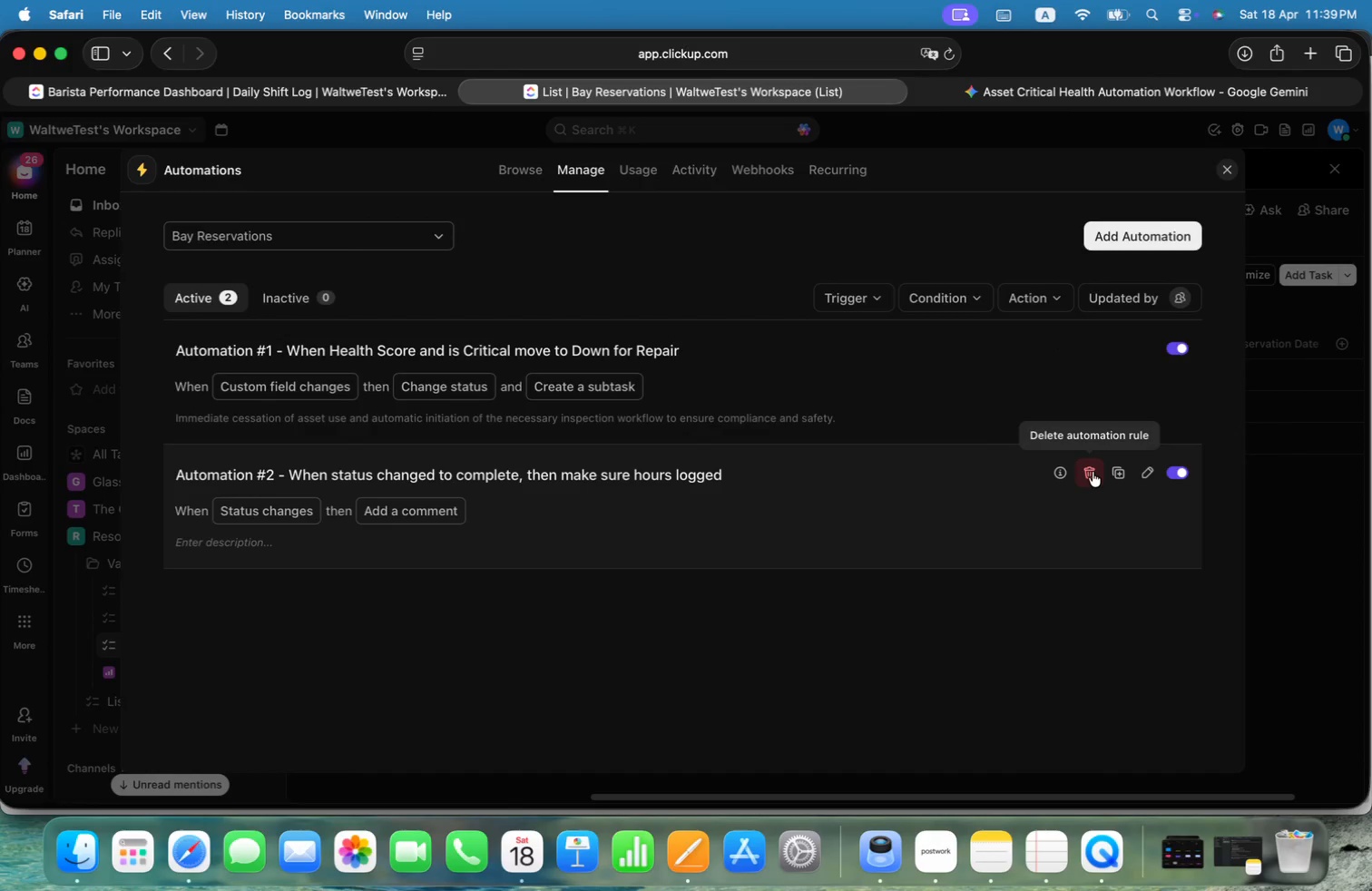 
wait(5.56)
 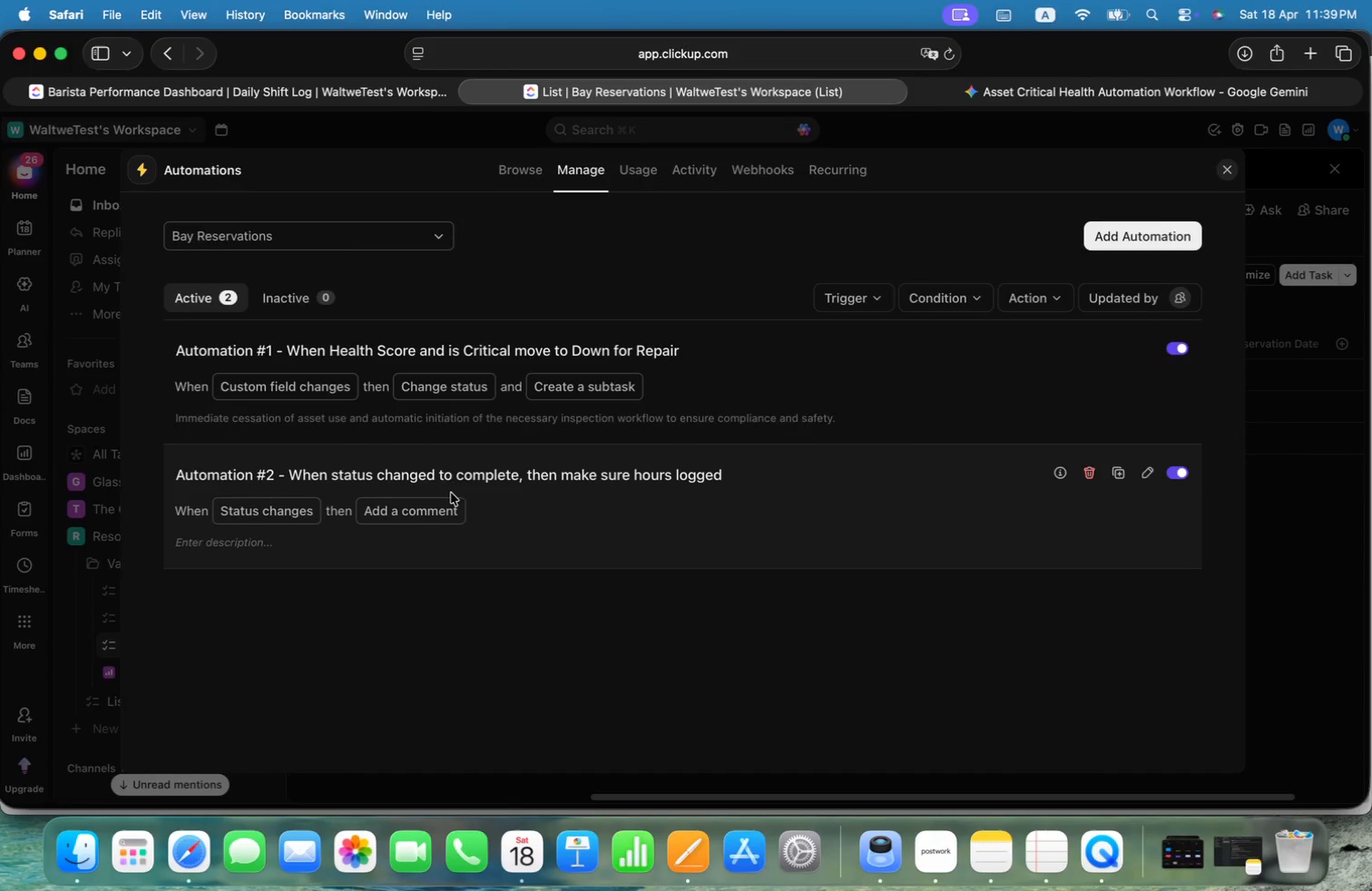 
left_click([1145, 234])
 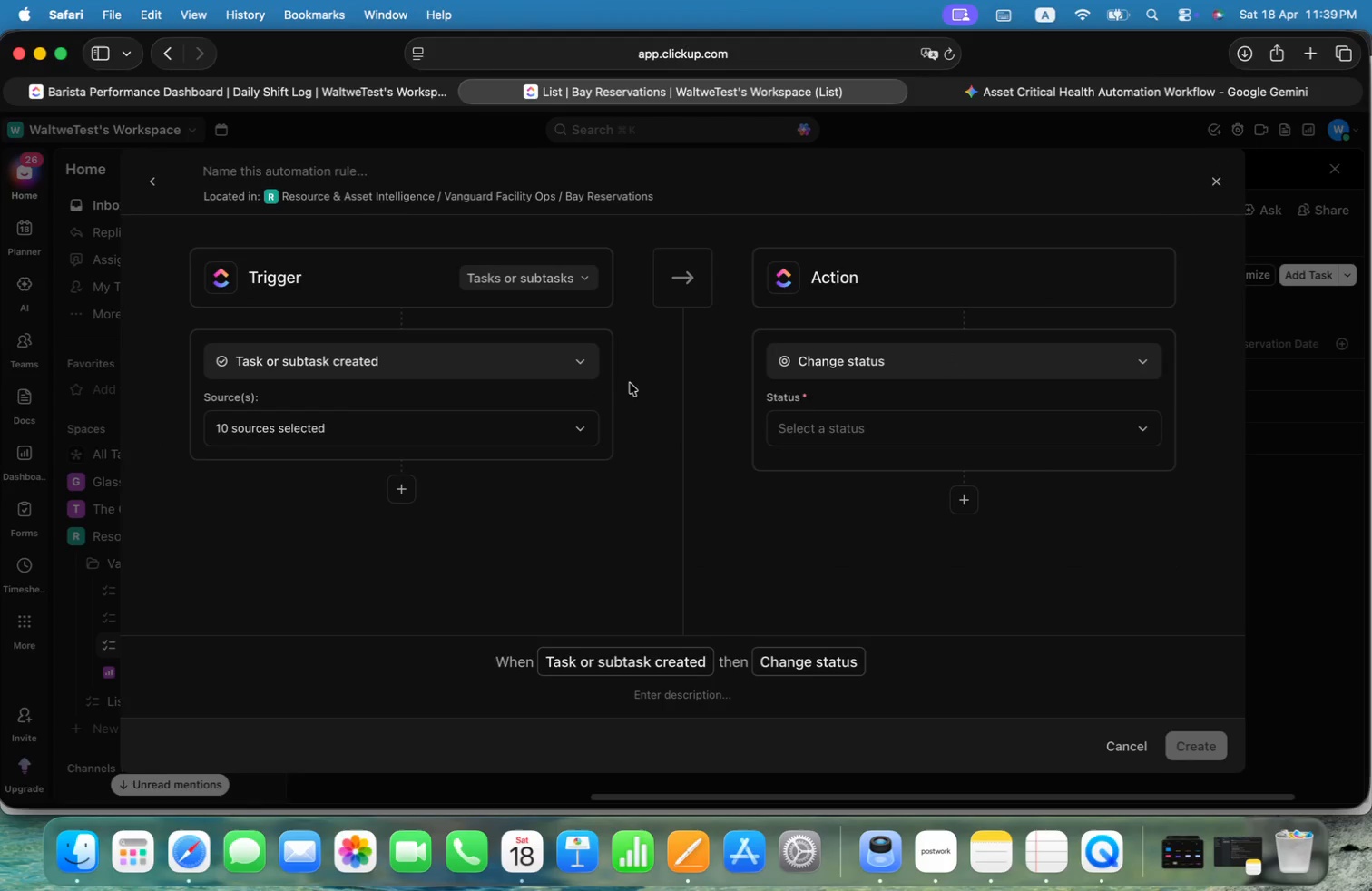 
left_click([540, 365])
 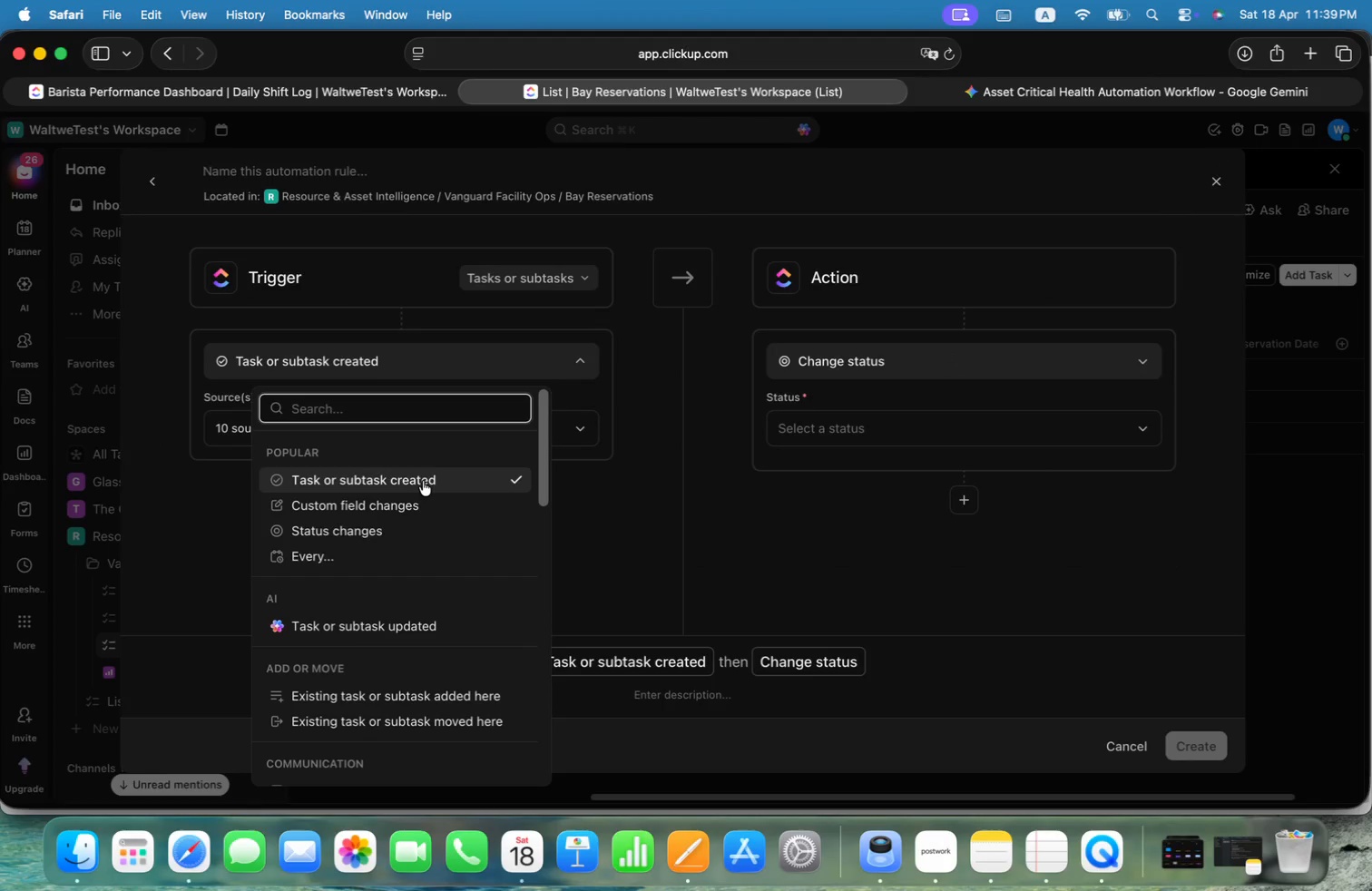 
left_click([367, 526])
 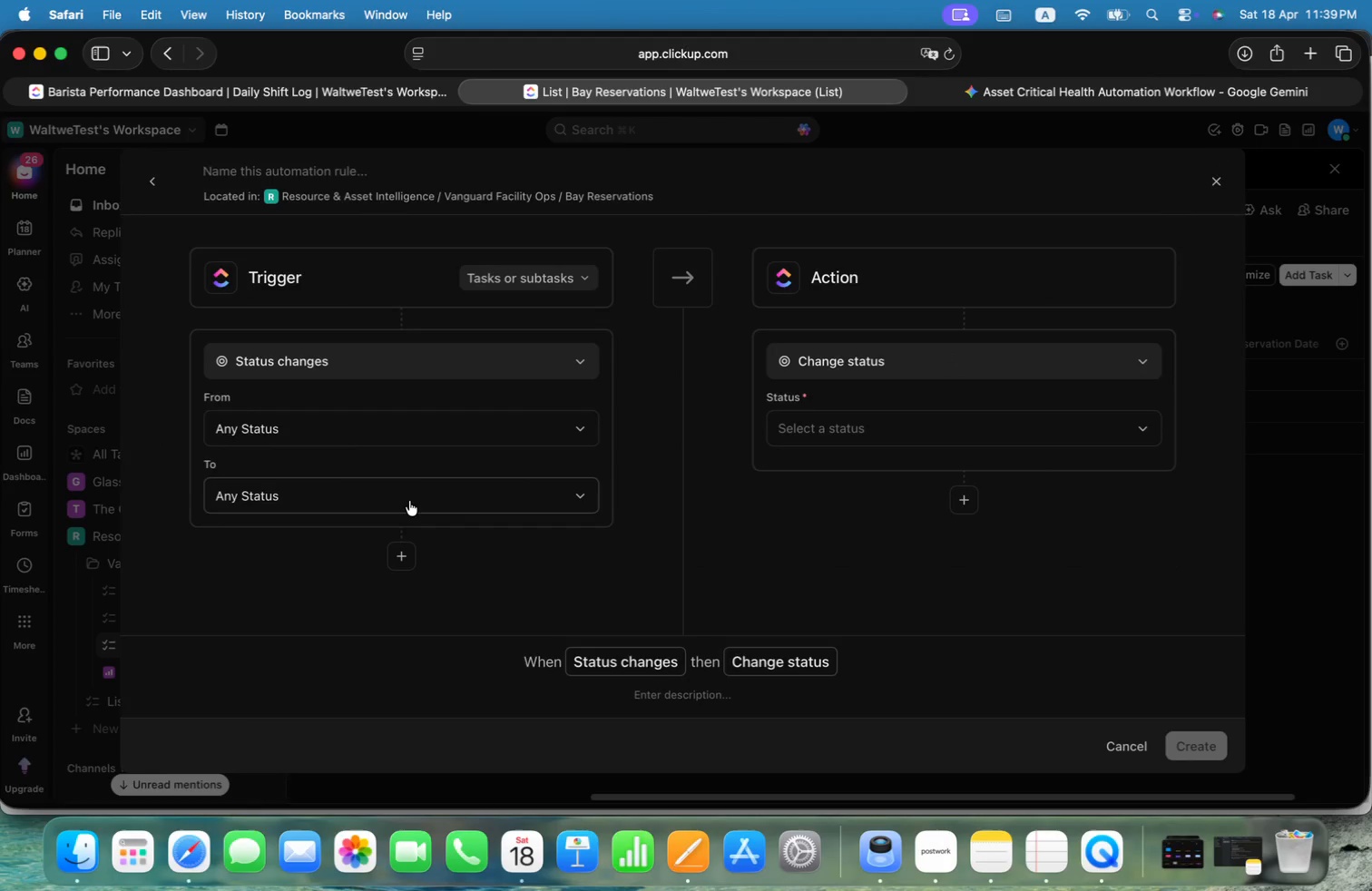 
left_click([436, 428])
 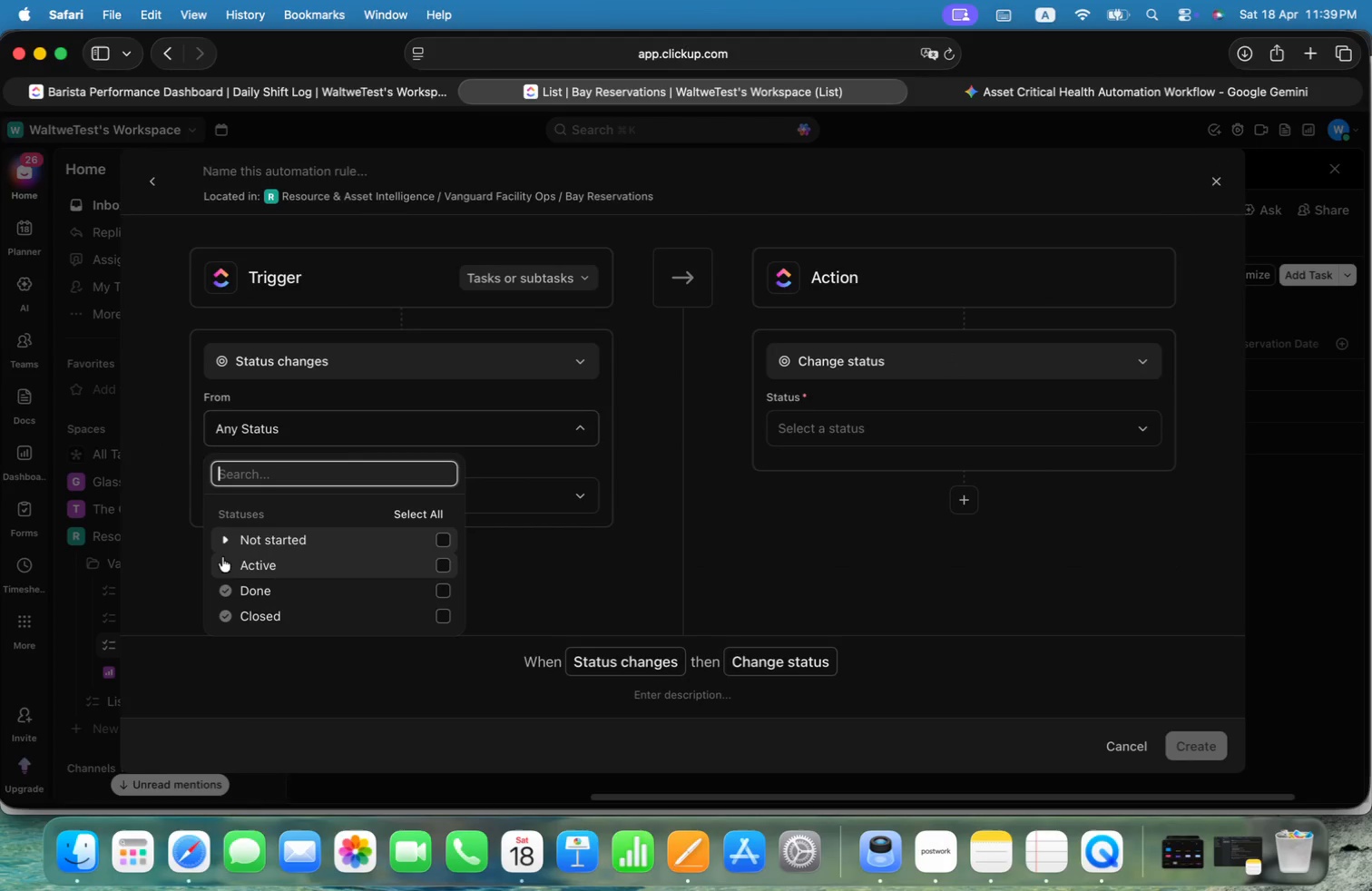 
left_click([226, 563])
 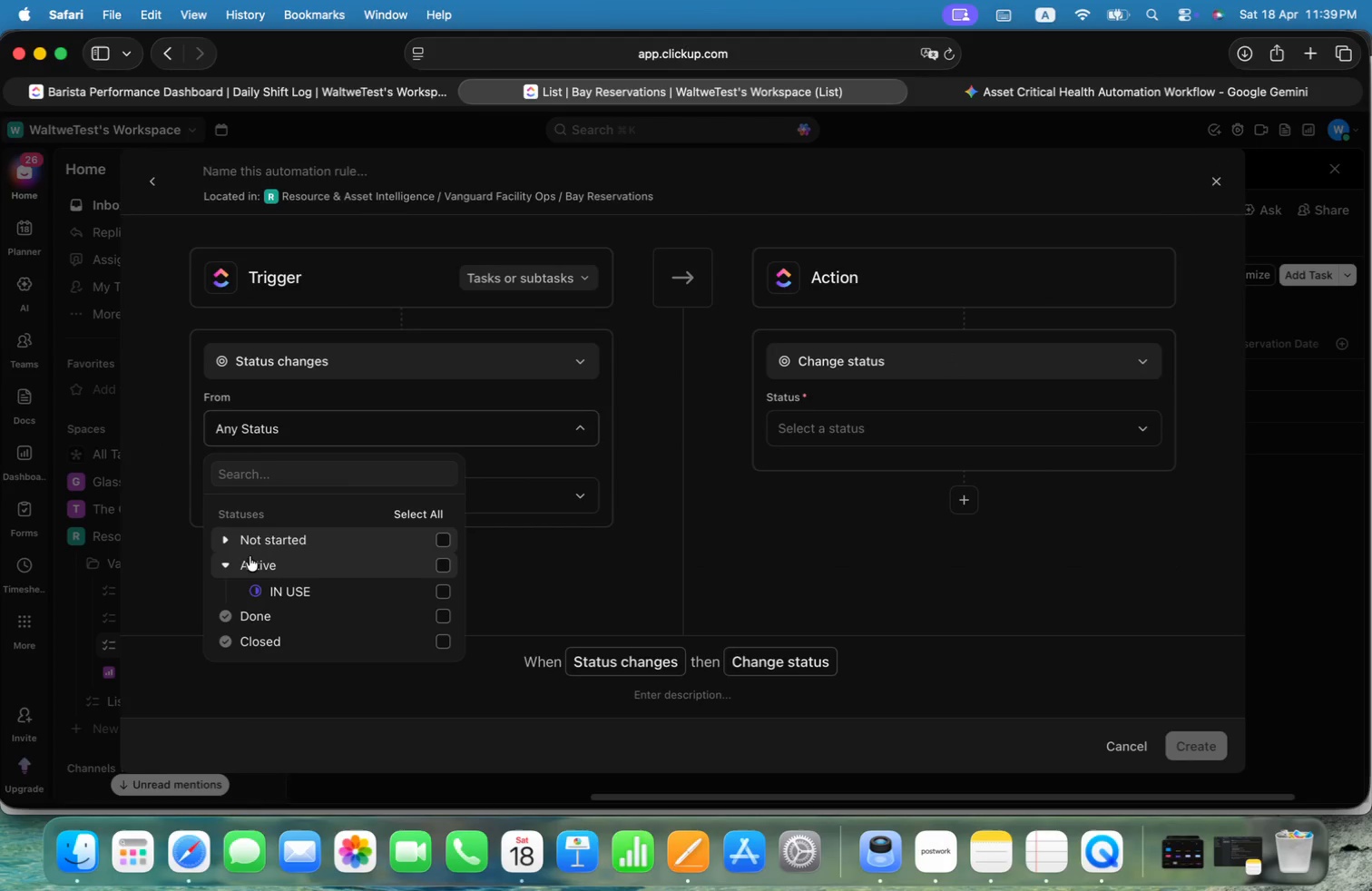 
left_click([225, 539])
 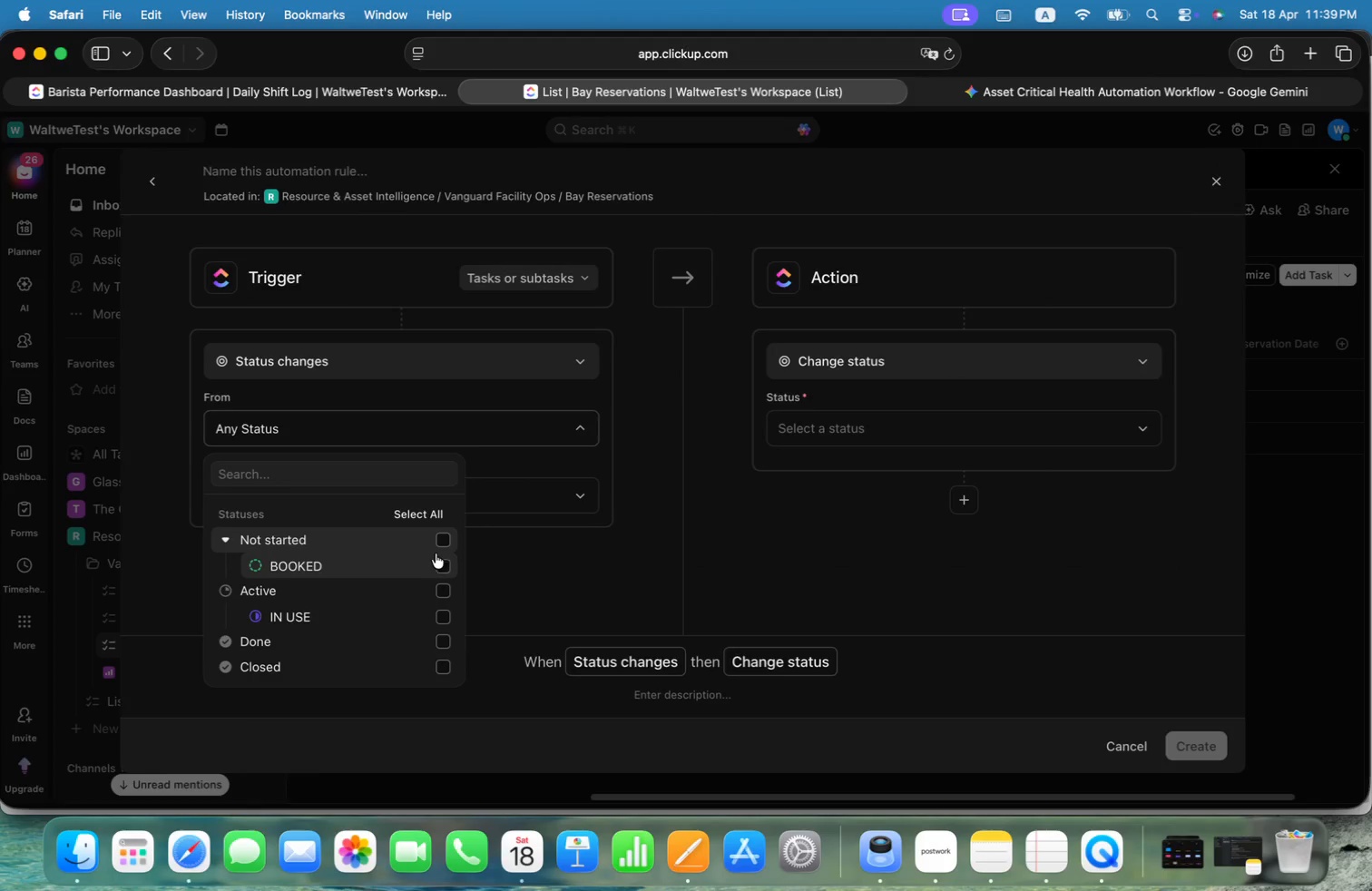 
left_click([445, 563])
 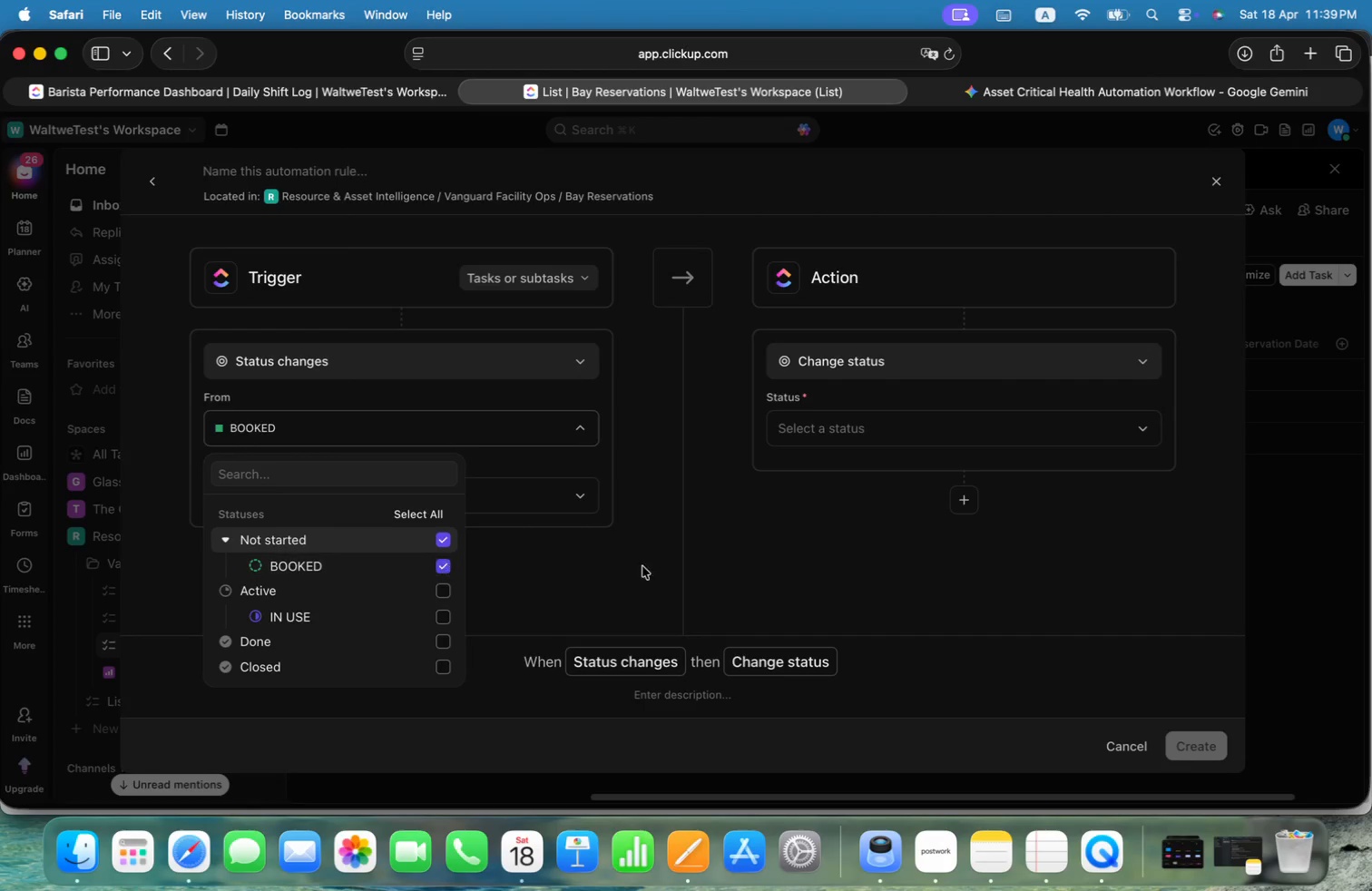 
left_click([745, 566])
 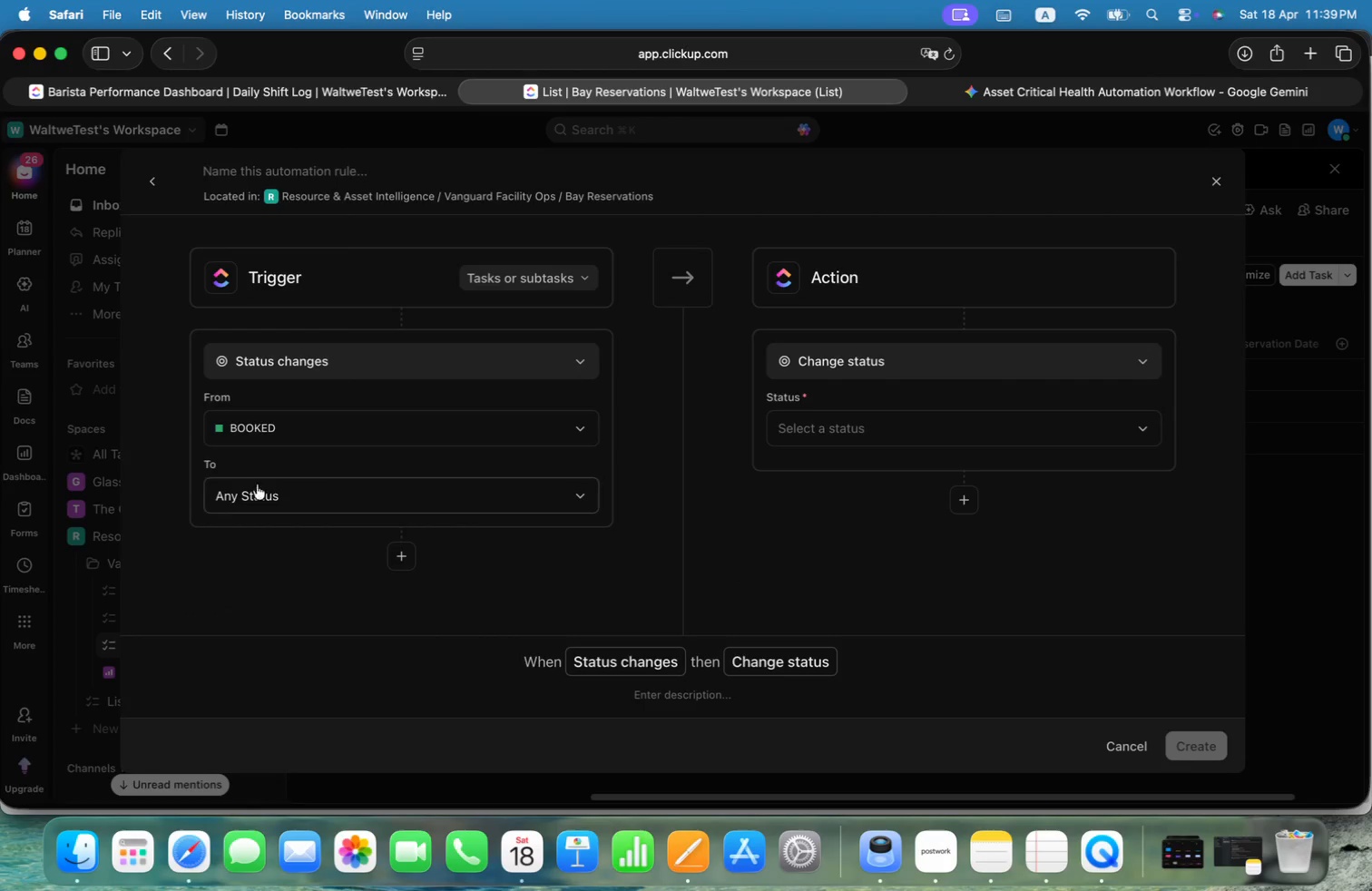 
left_click([333, 488])
 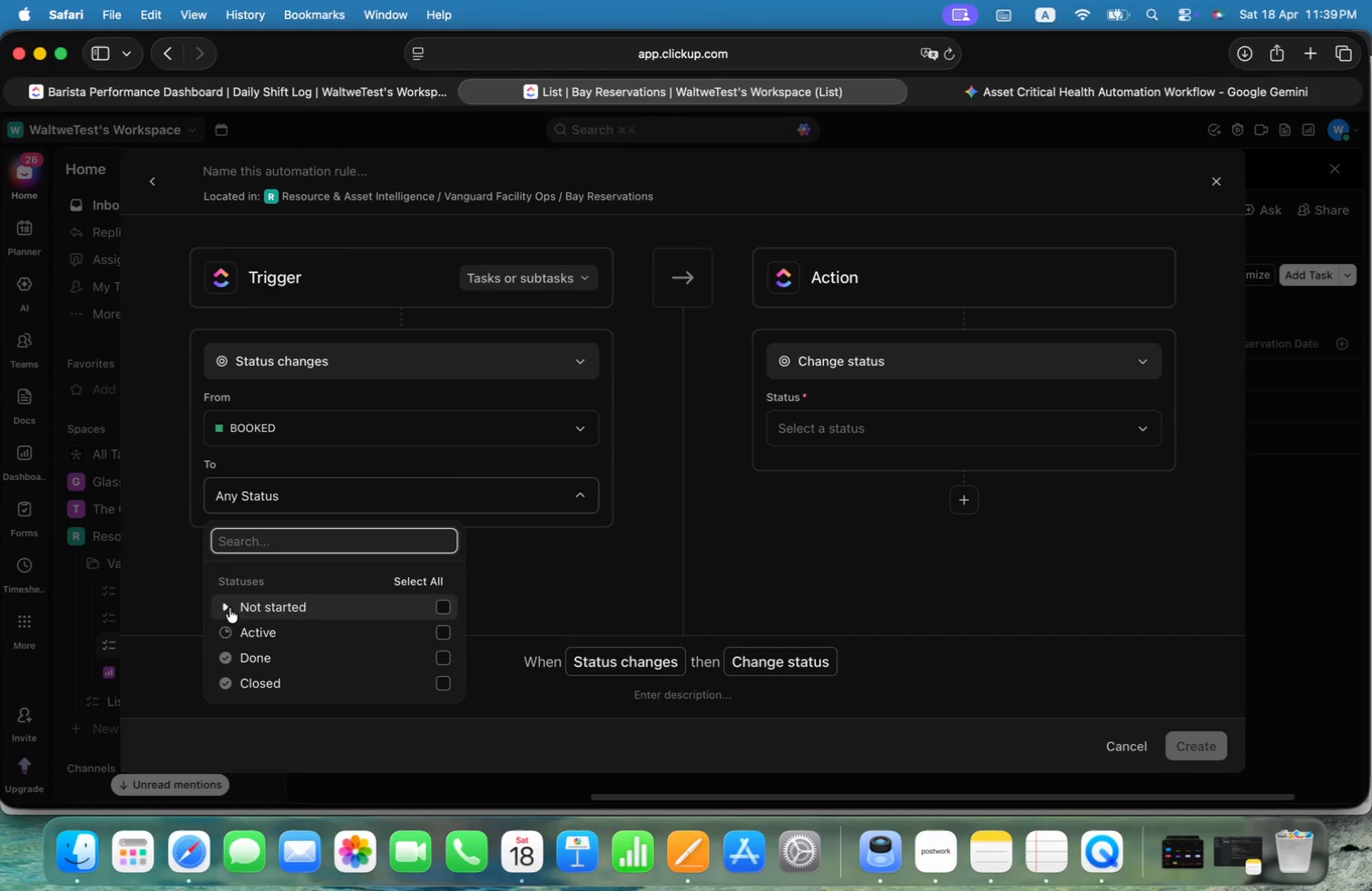 
left_click([229, 631])
 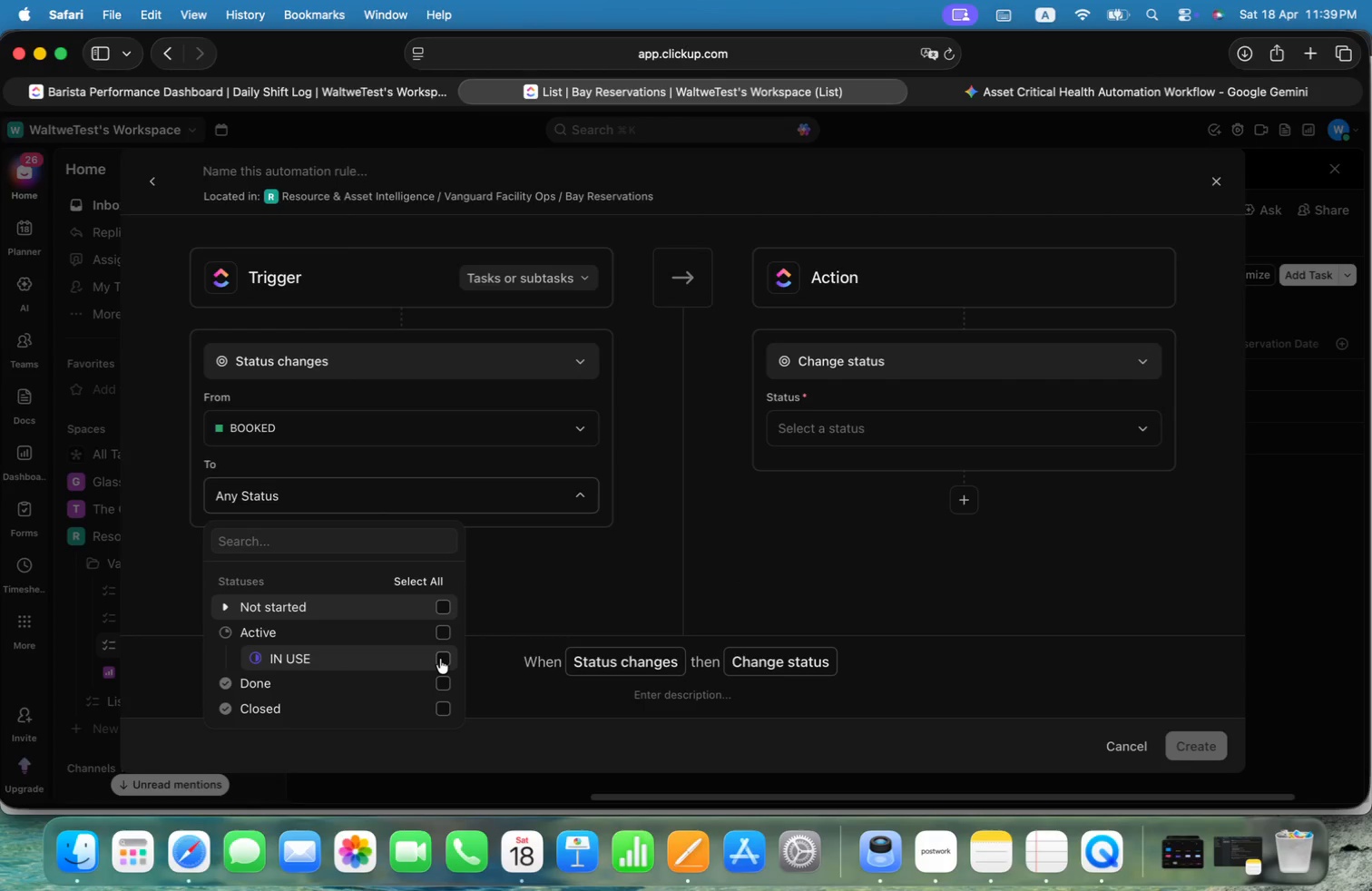 
left_click([440, 659])
 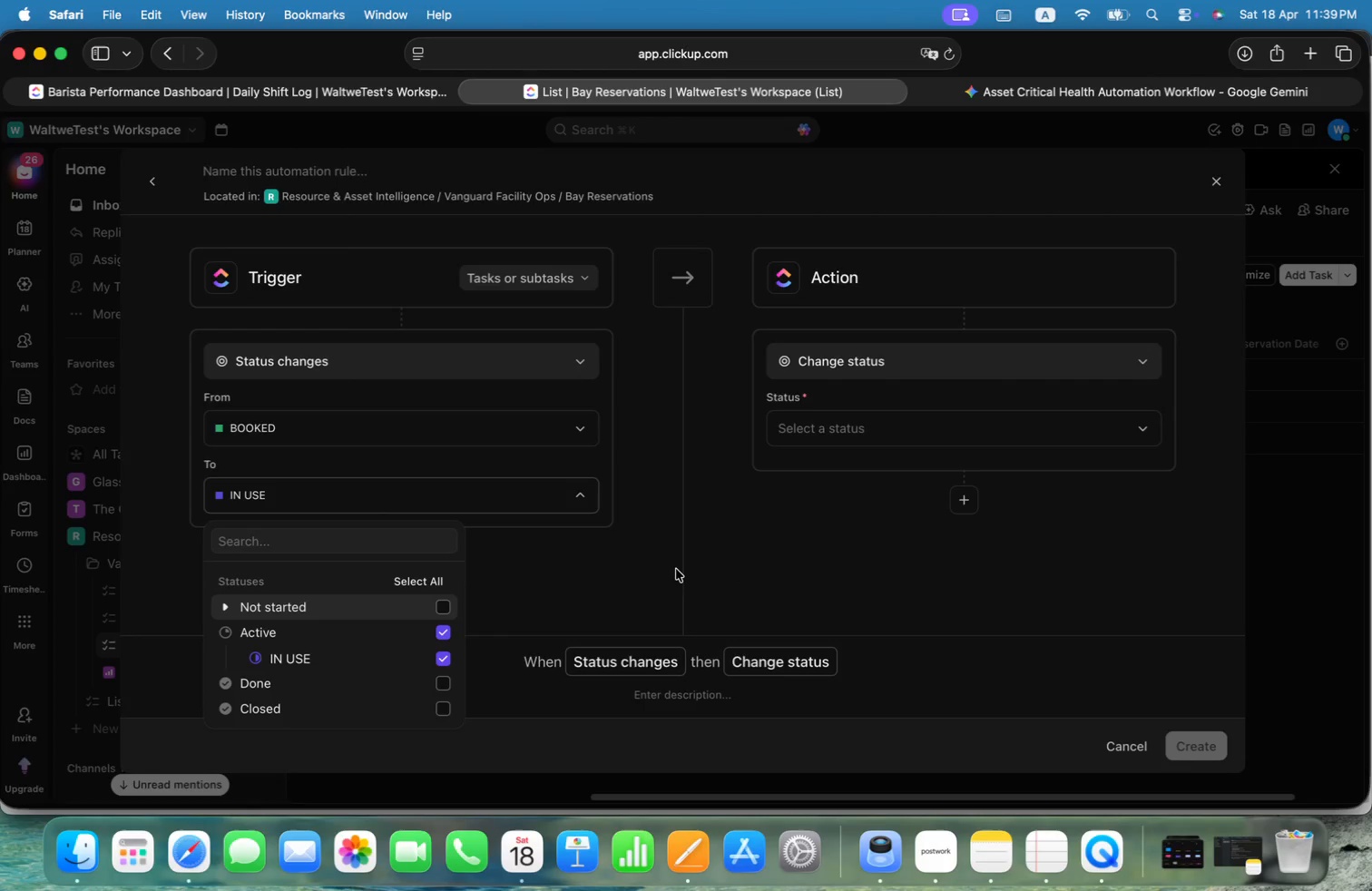 
left_click([676, 569])
 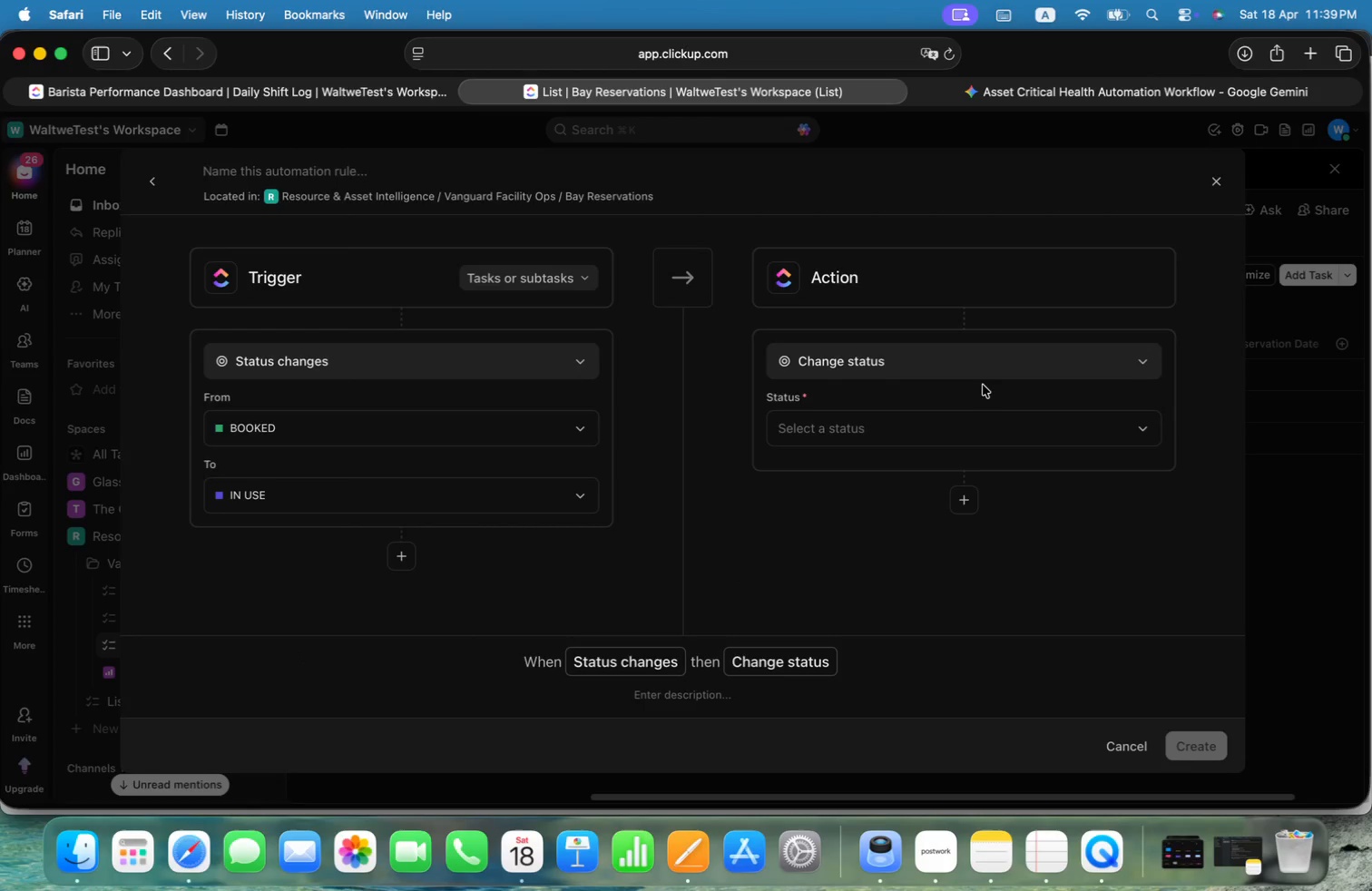 
left_click([985, 379])
 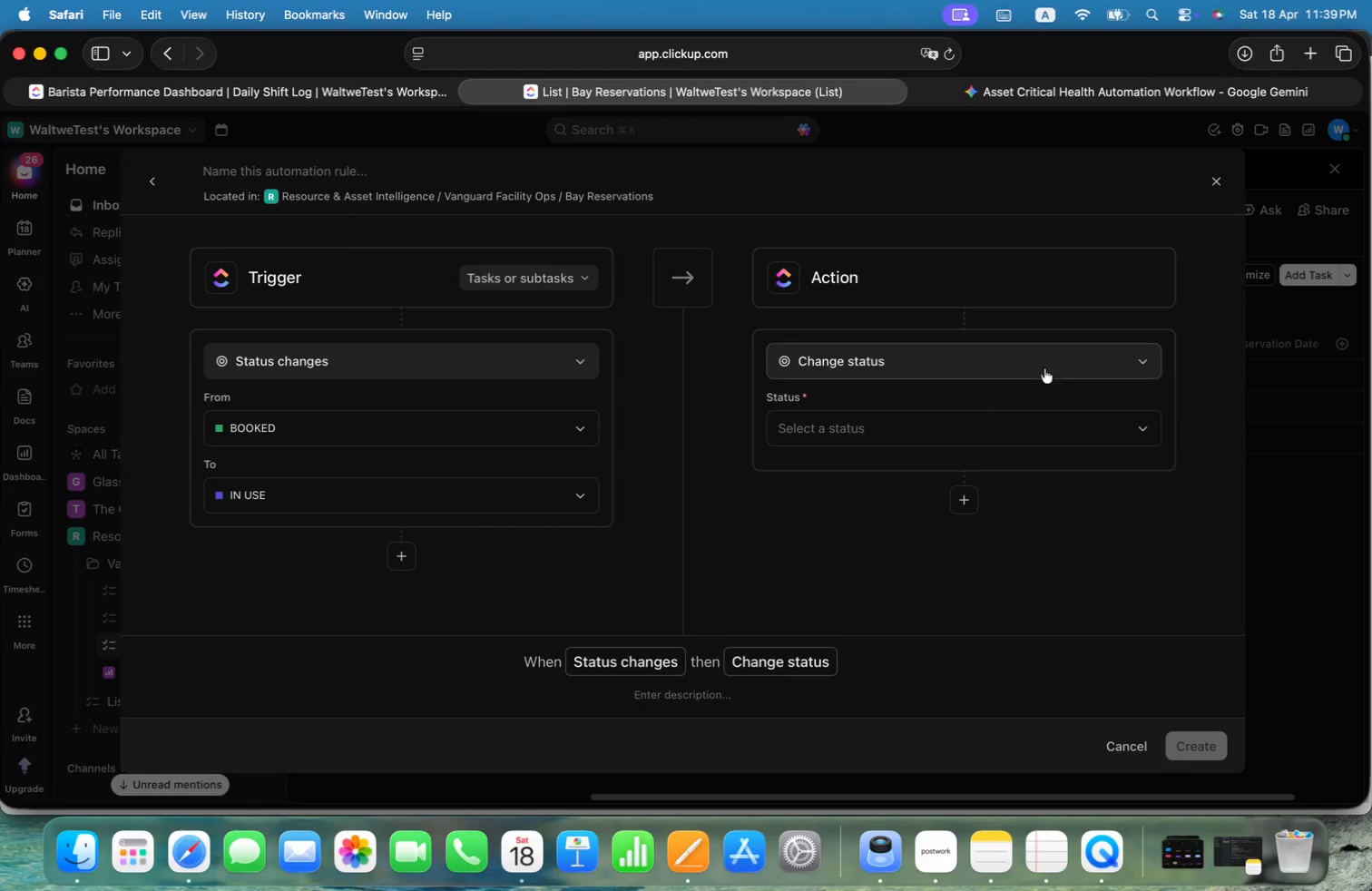 
left_click([1091, 369])
 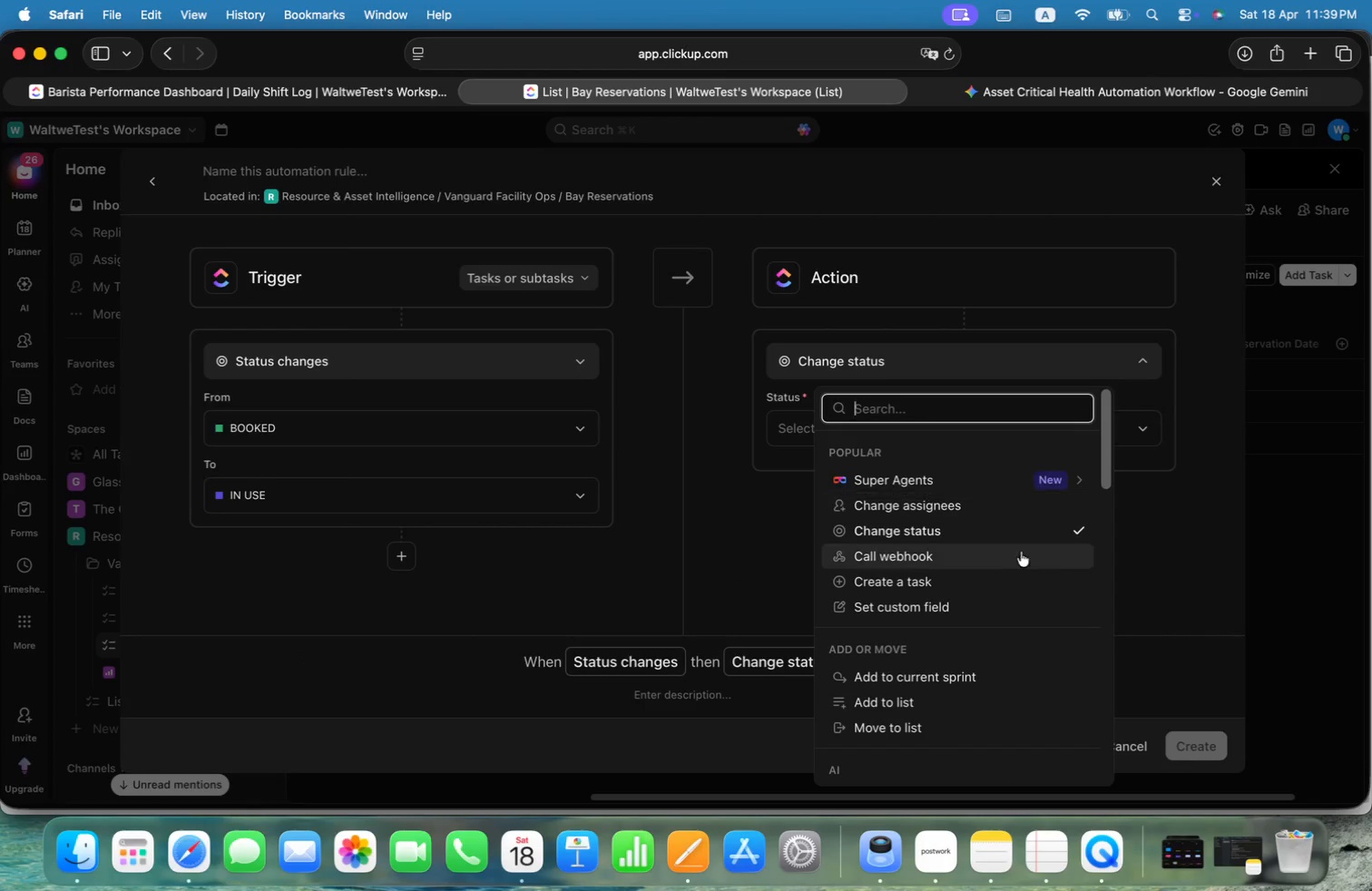 
left_click([994, 606])
 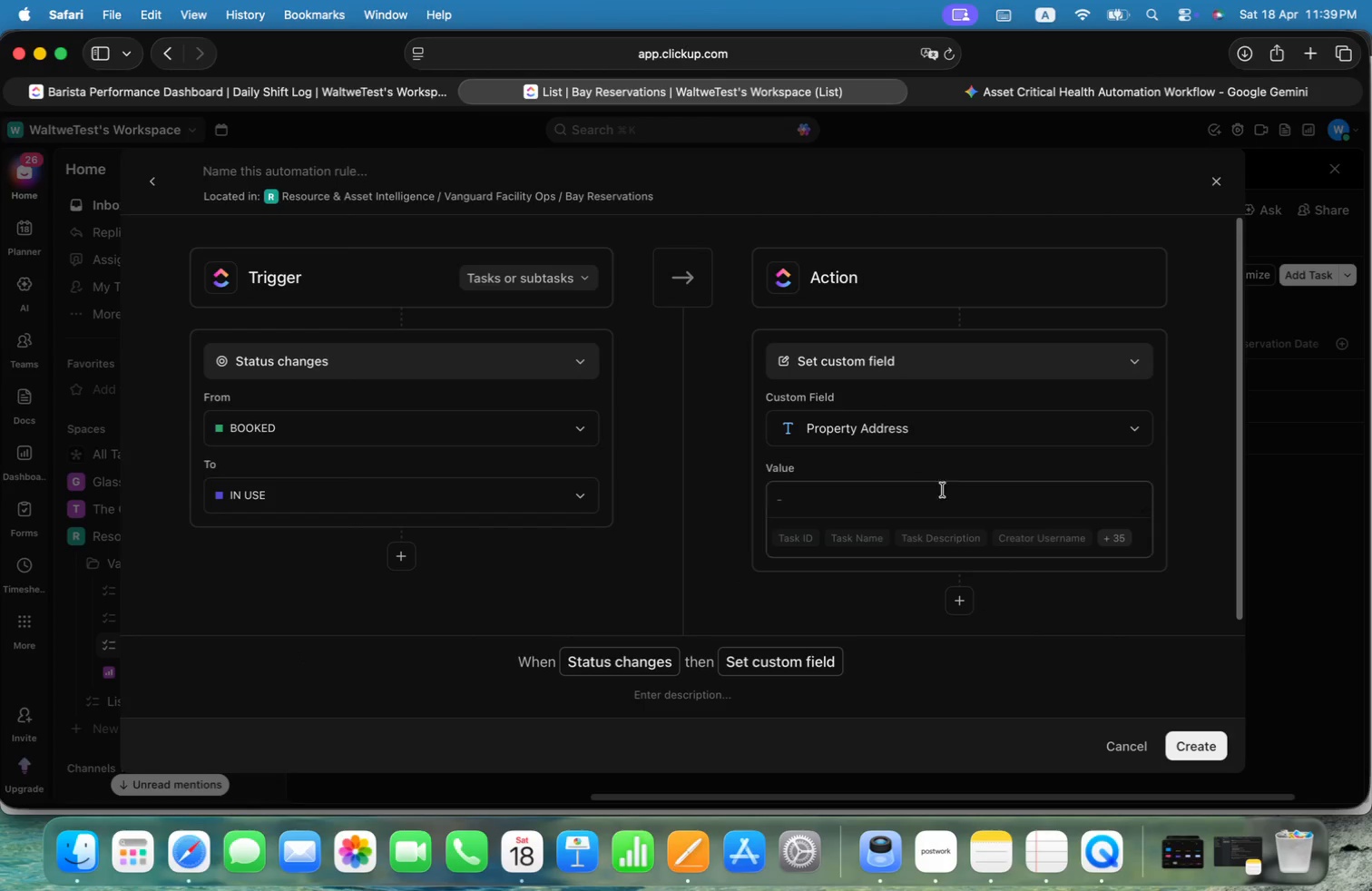 
left_click([983, 443])
 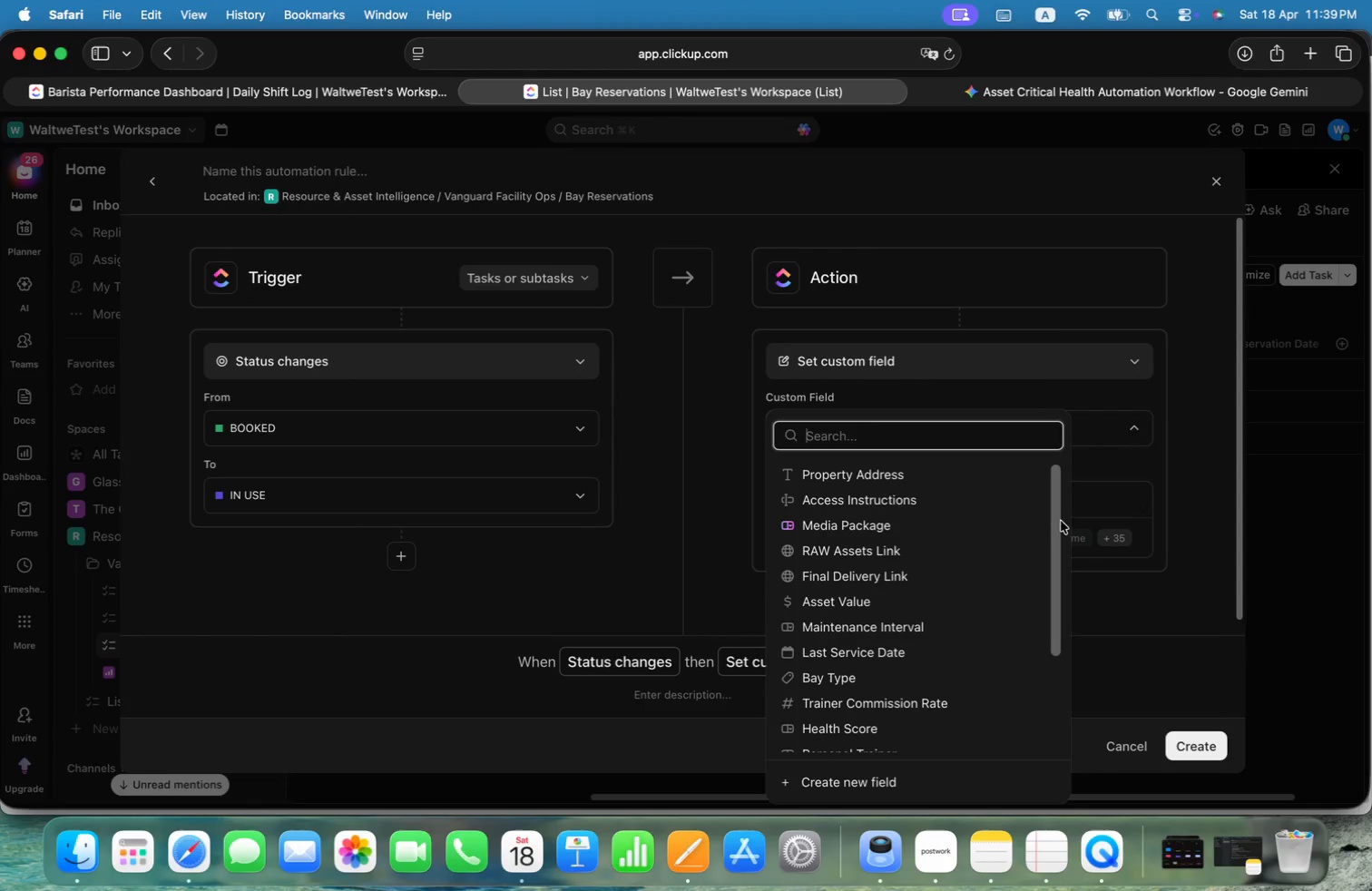 
left_click_drag(start_coordinate=[1059, 530], to_coordinate=[1062, 658])
 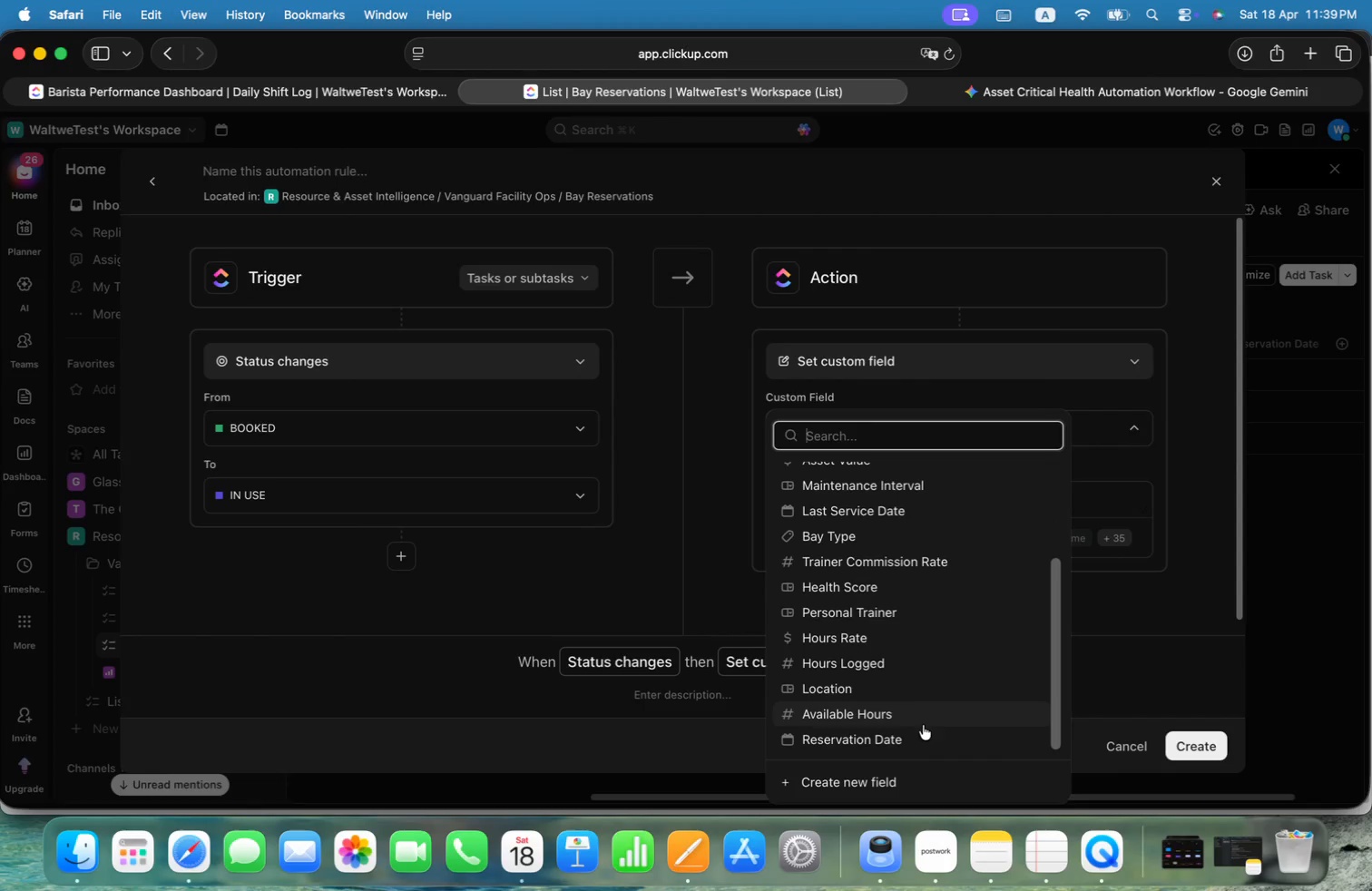 
left_click([923, 738])
 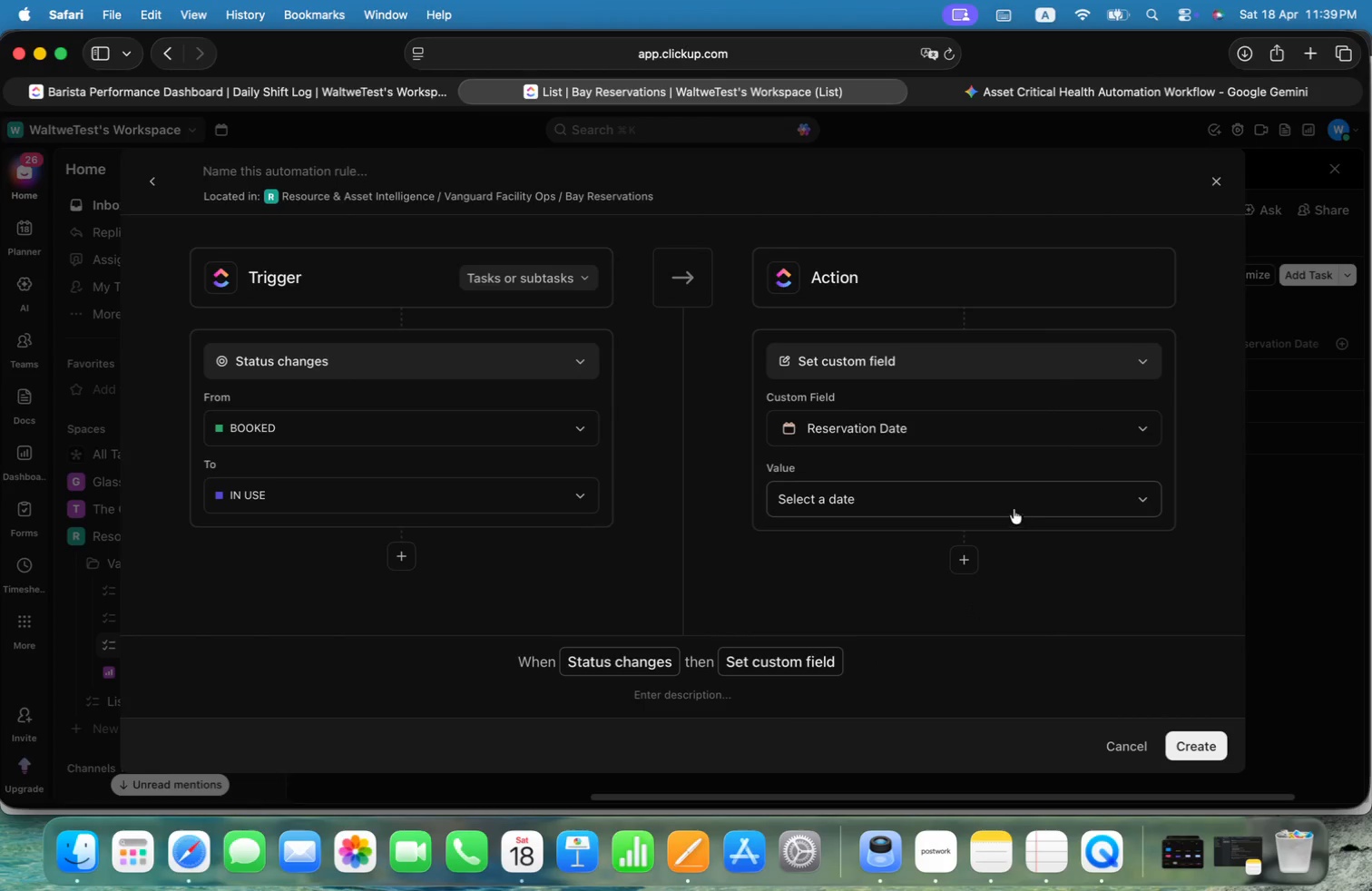 
left_click([999, 501])
 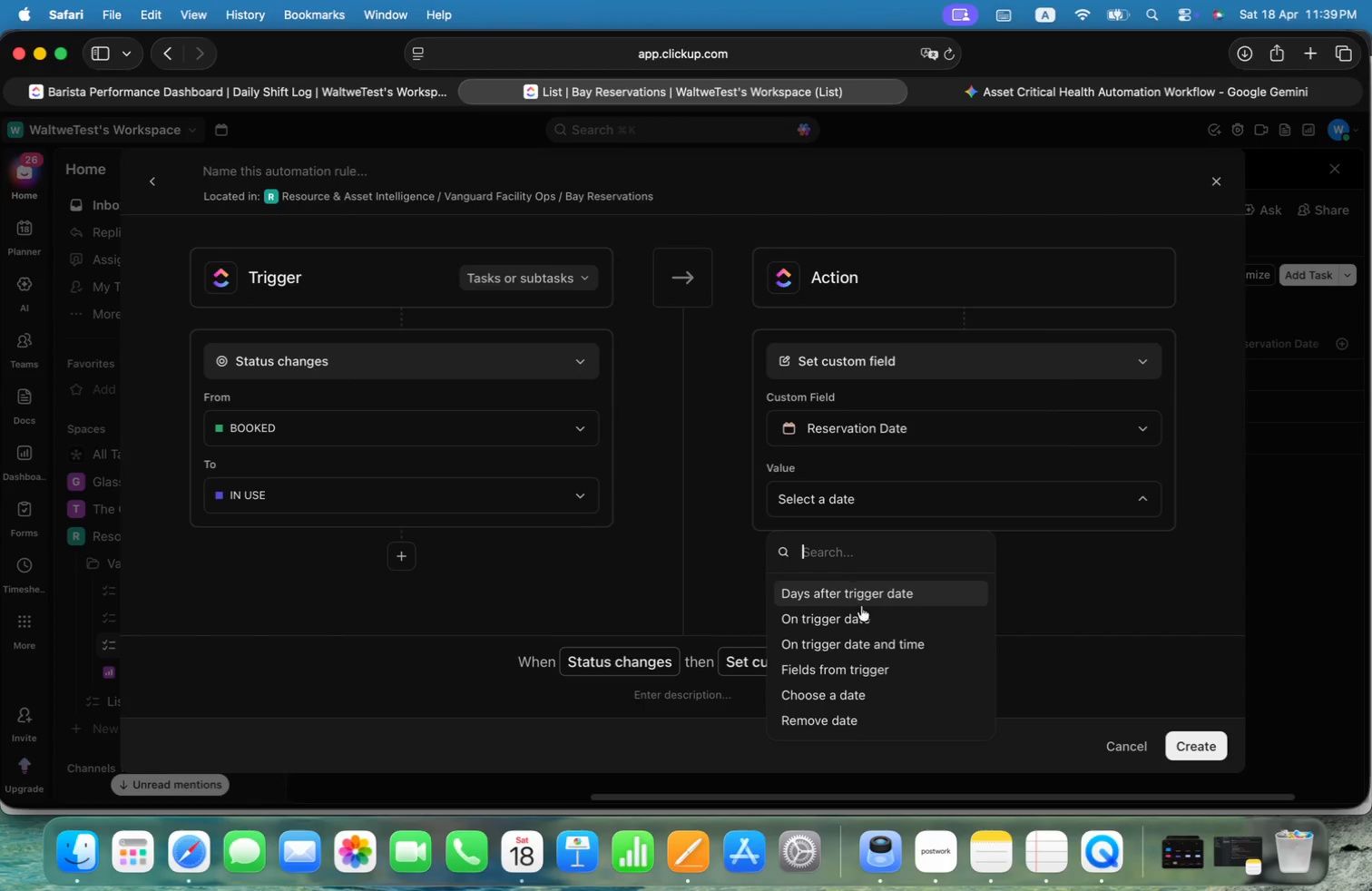 
left_click([873, 623])
 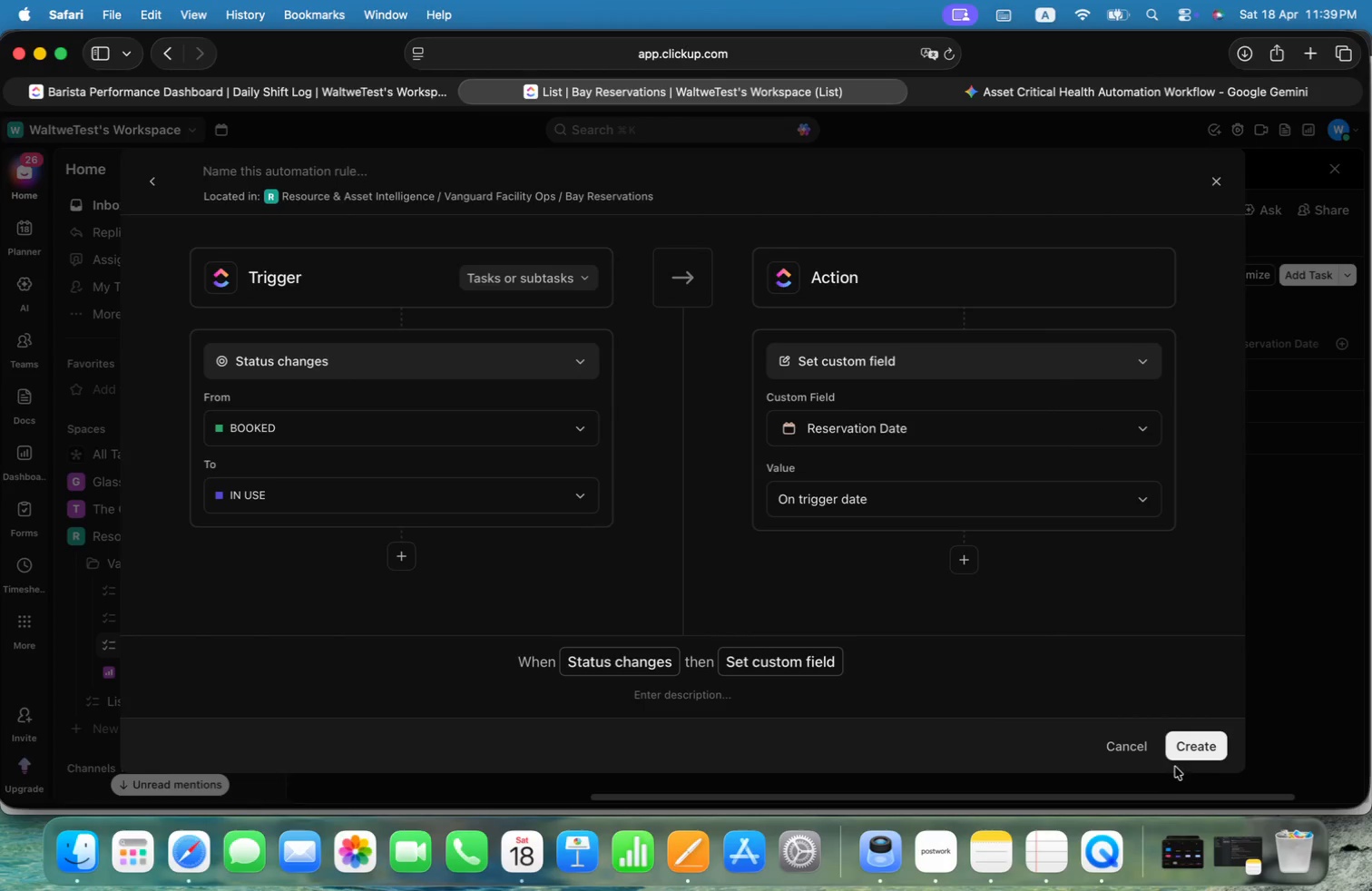 
left_click([1194, 747])
 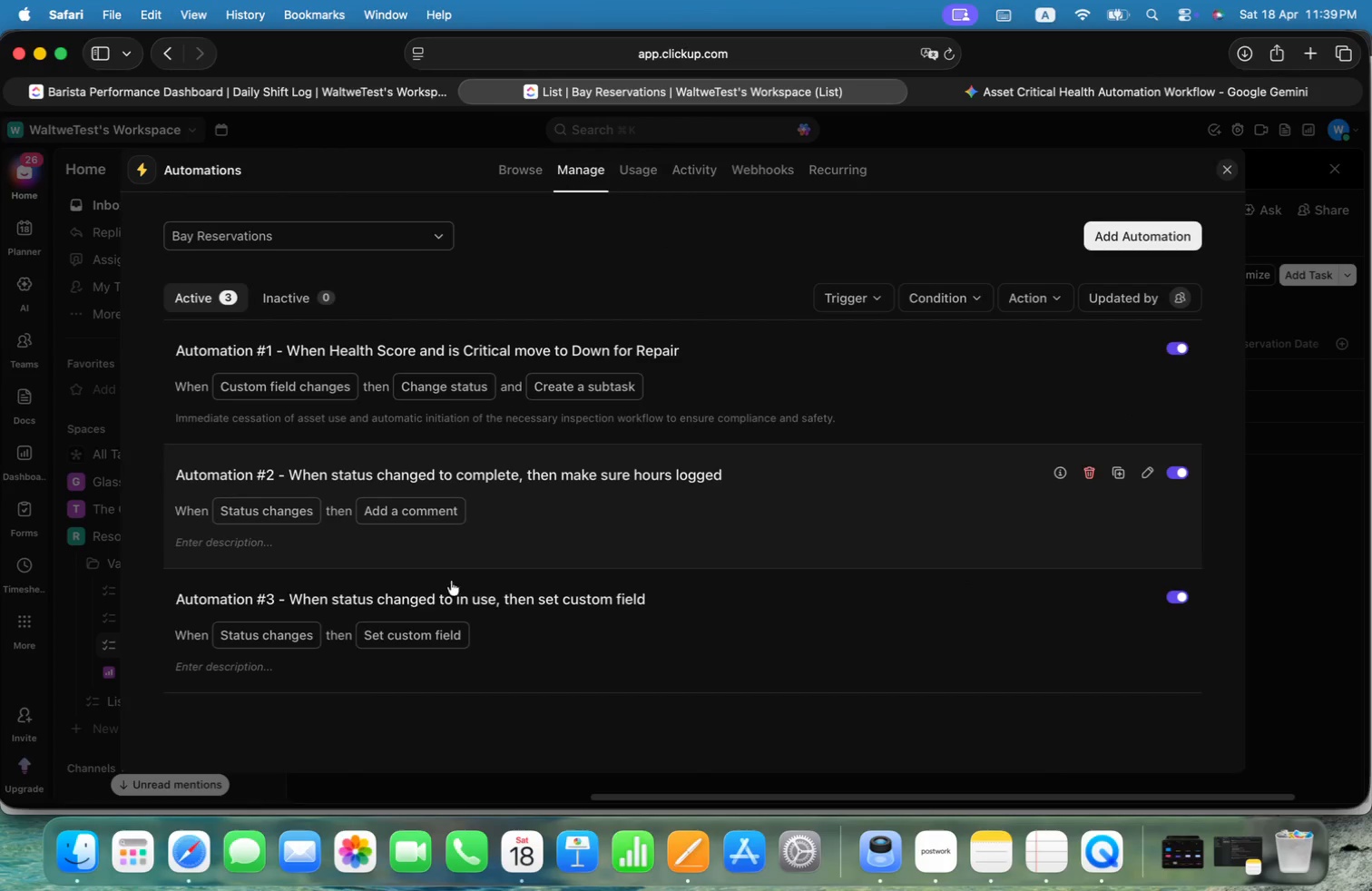 
left_click([505, 601])
 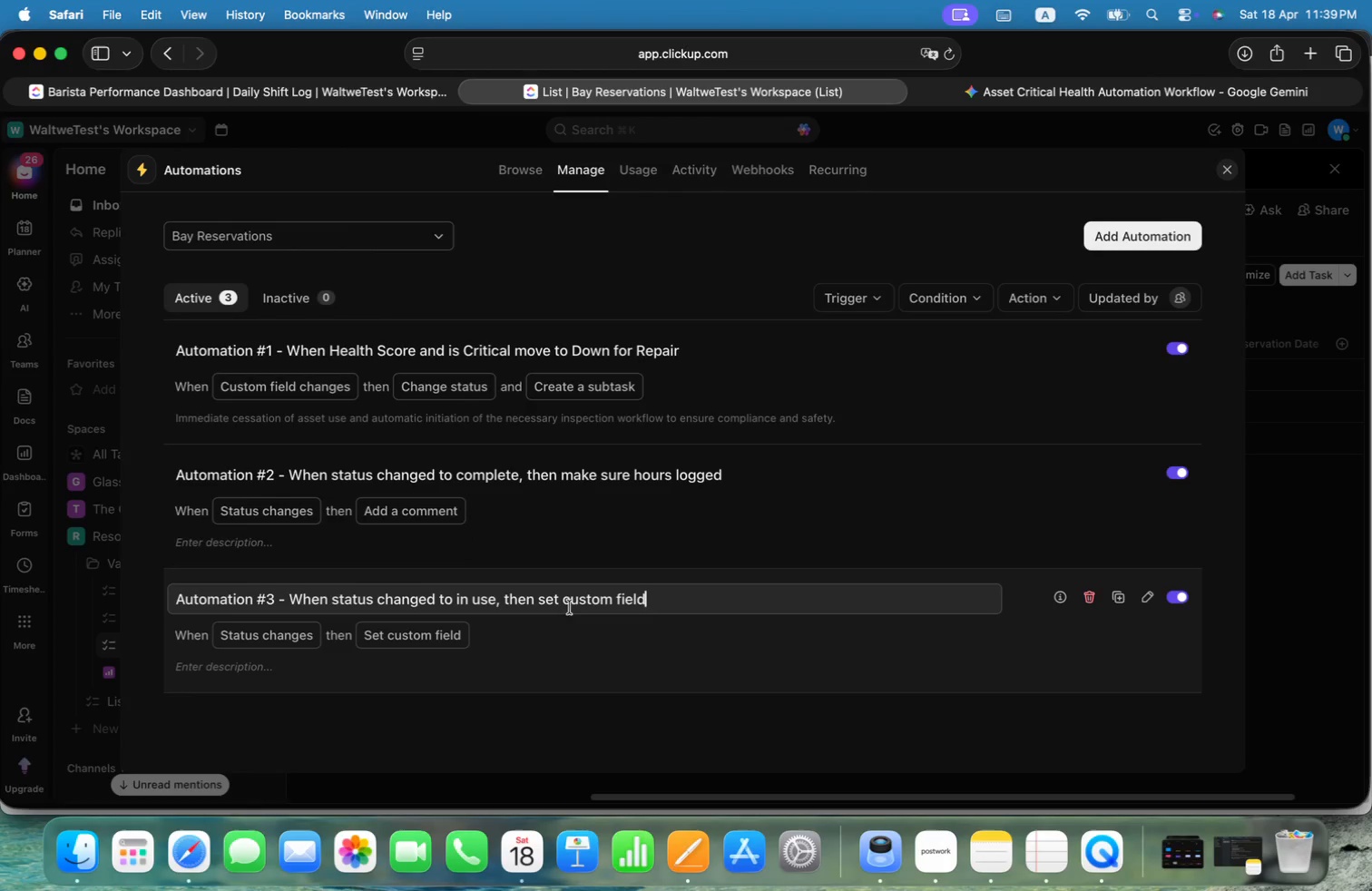 
key(Alt+ArrowLeft)
 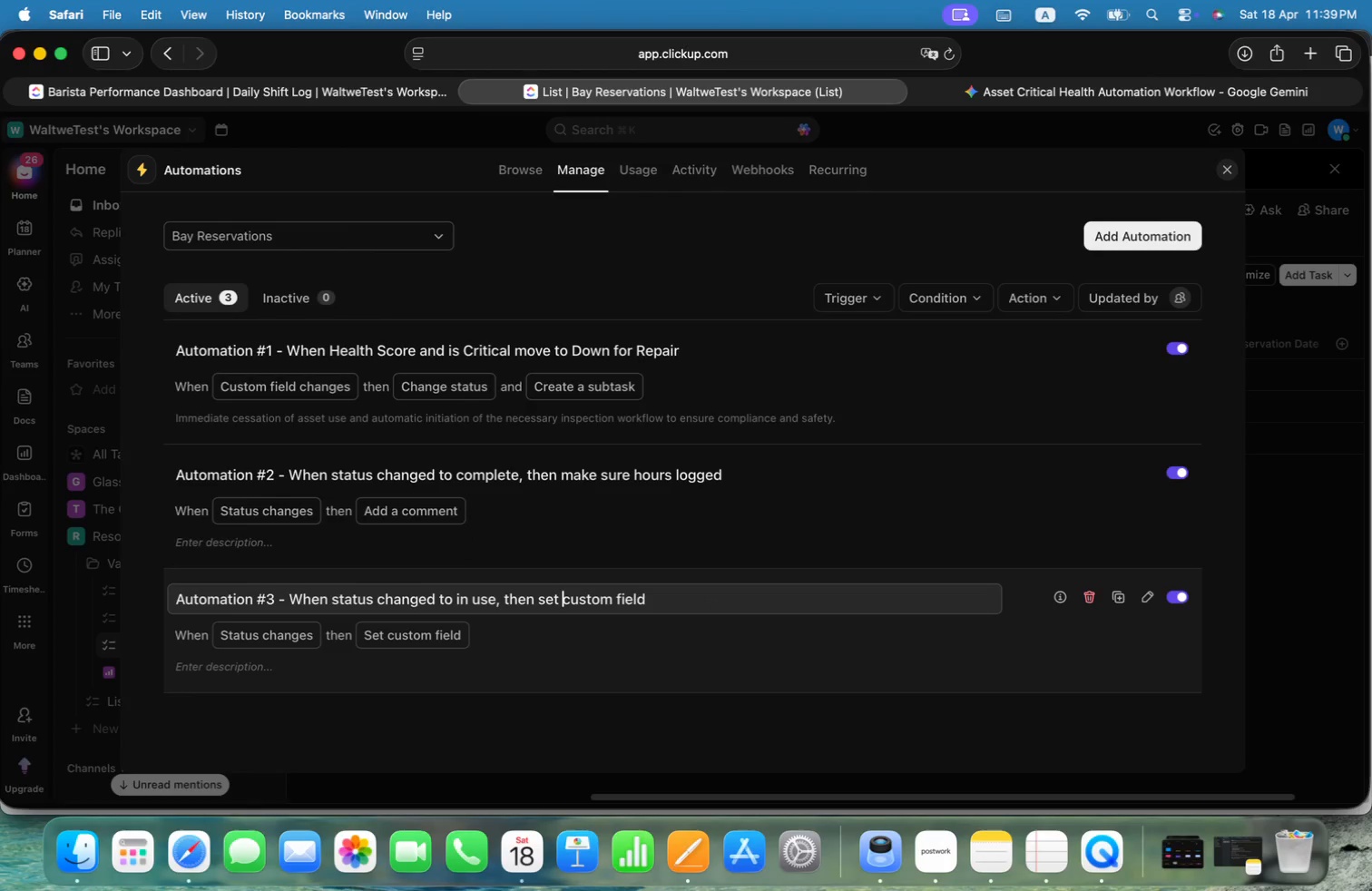 
key(Alt+ArrowLeft)
 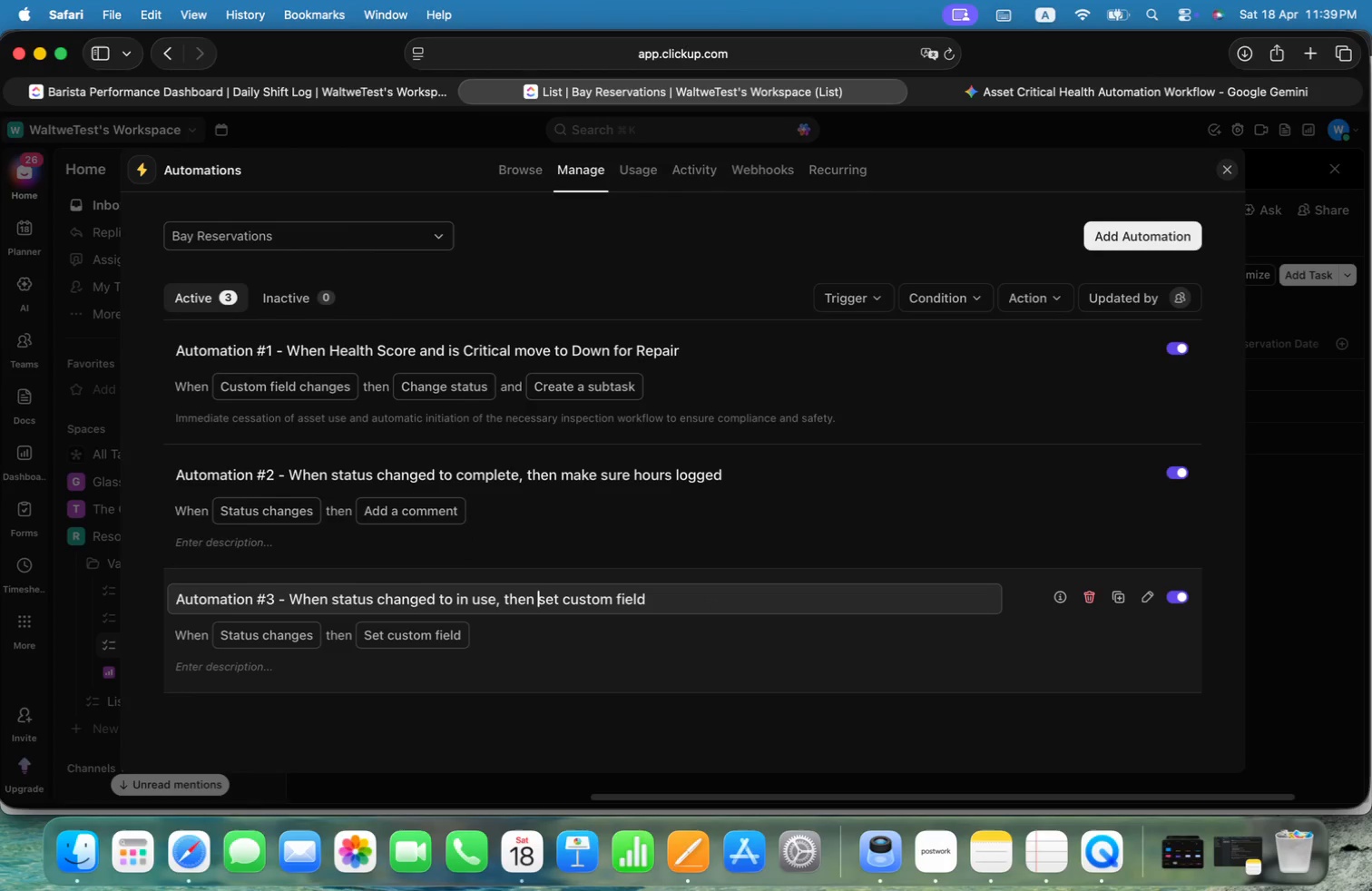 
key(Alt+ArrowLeft)
 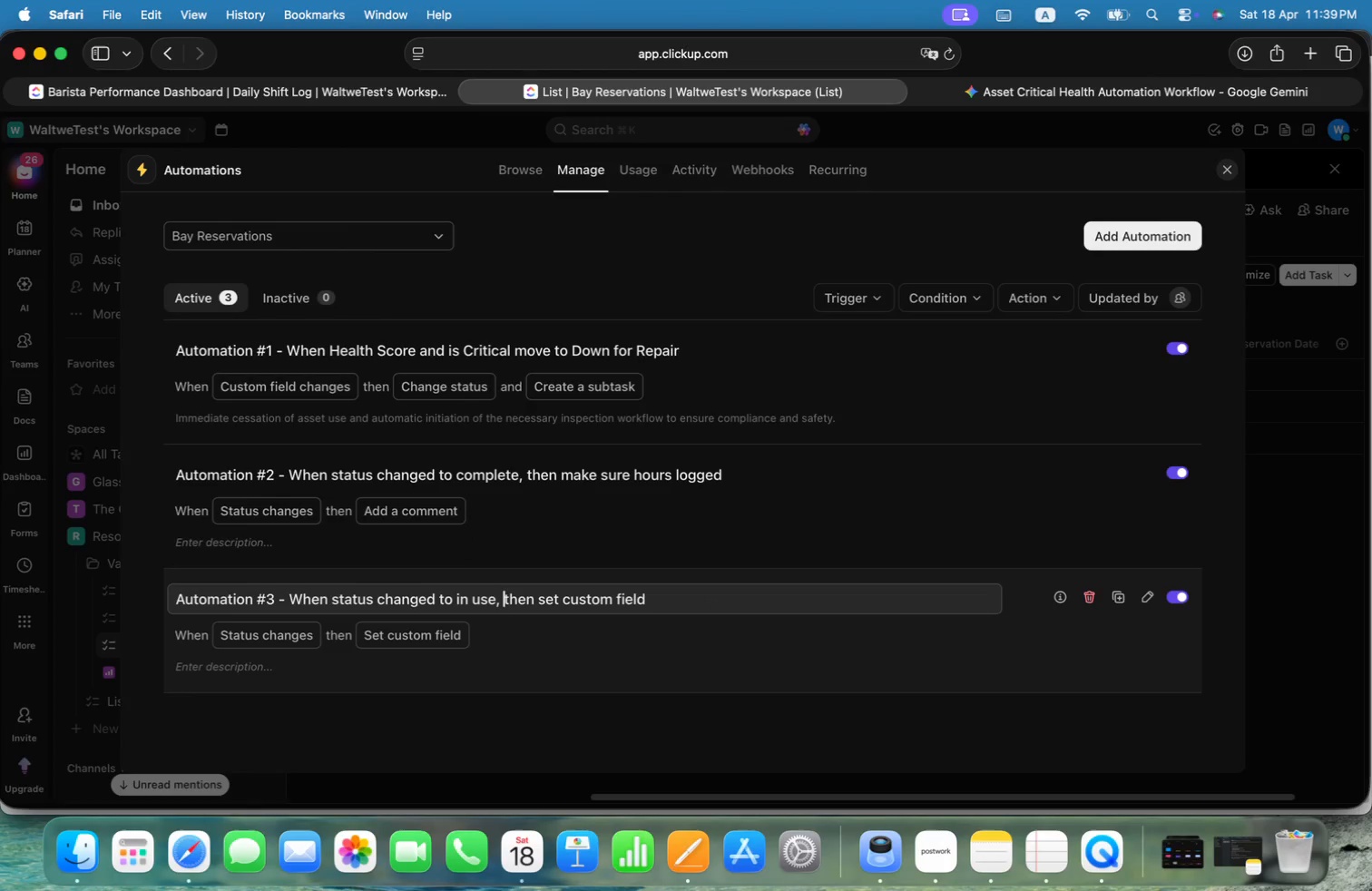 
key(Alt+ArrowLeft)
 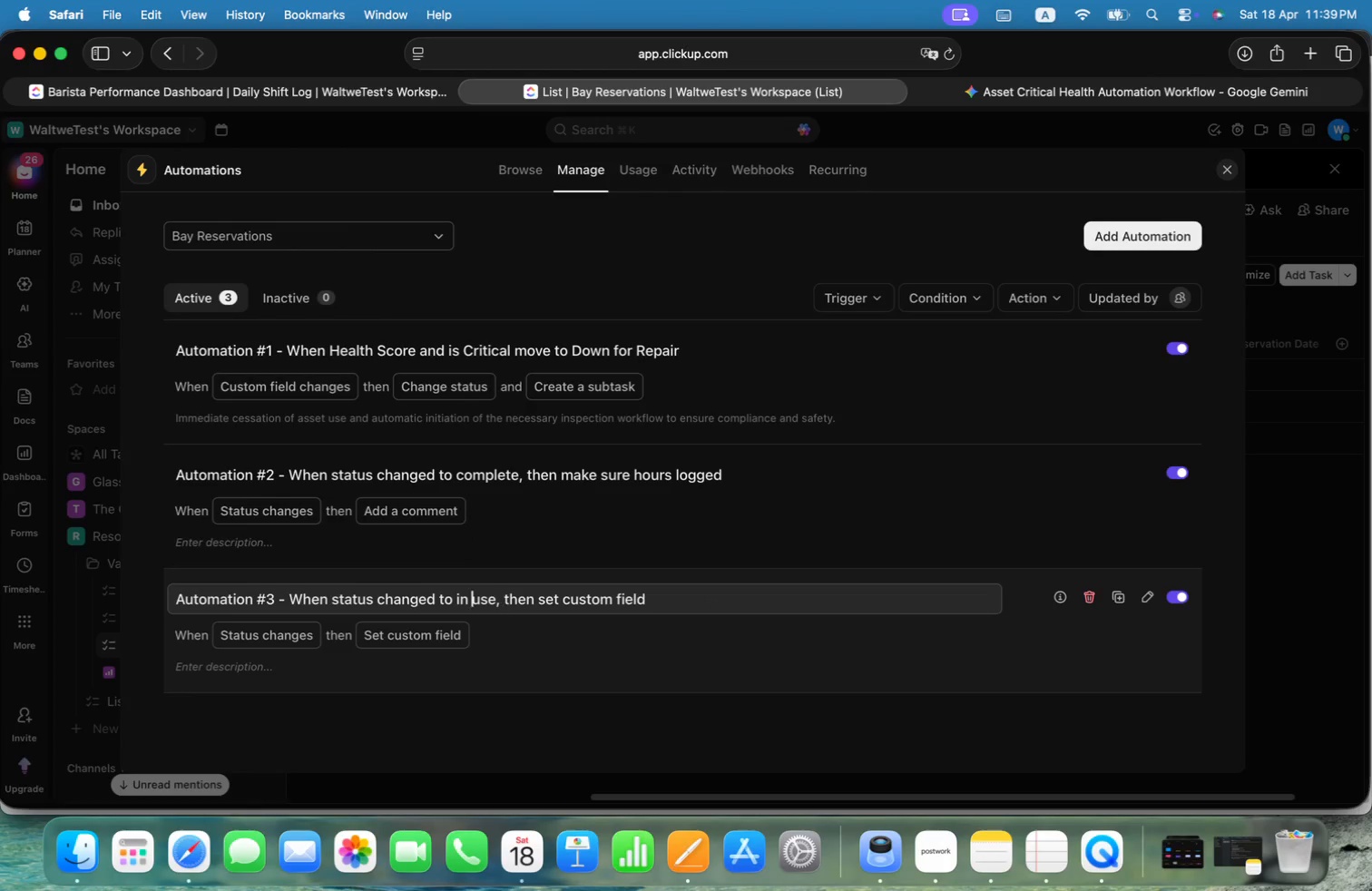 
key(Alt+ArrowLeft)
 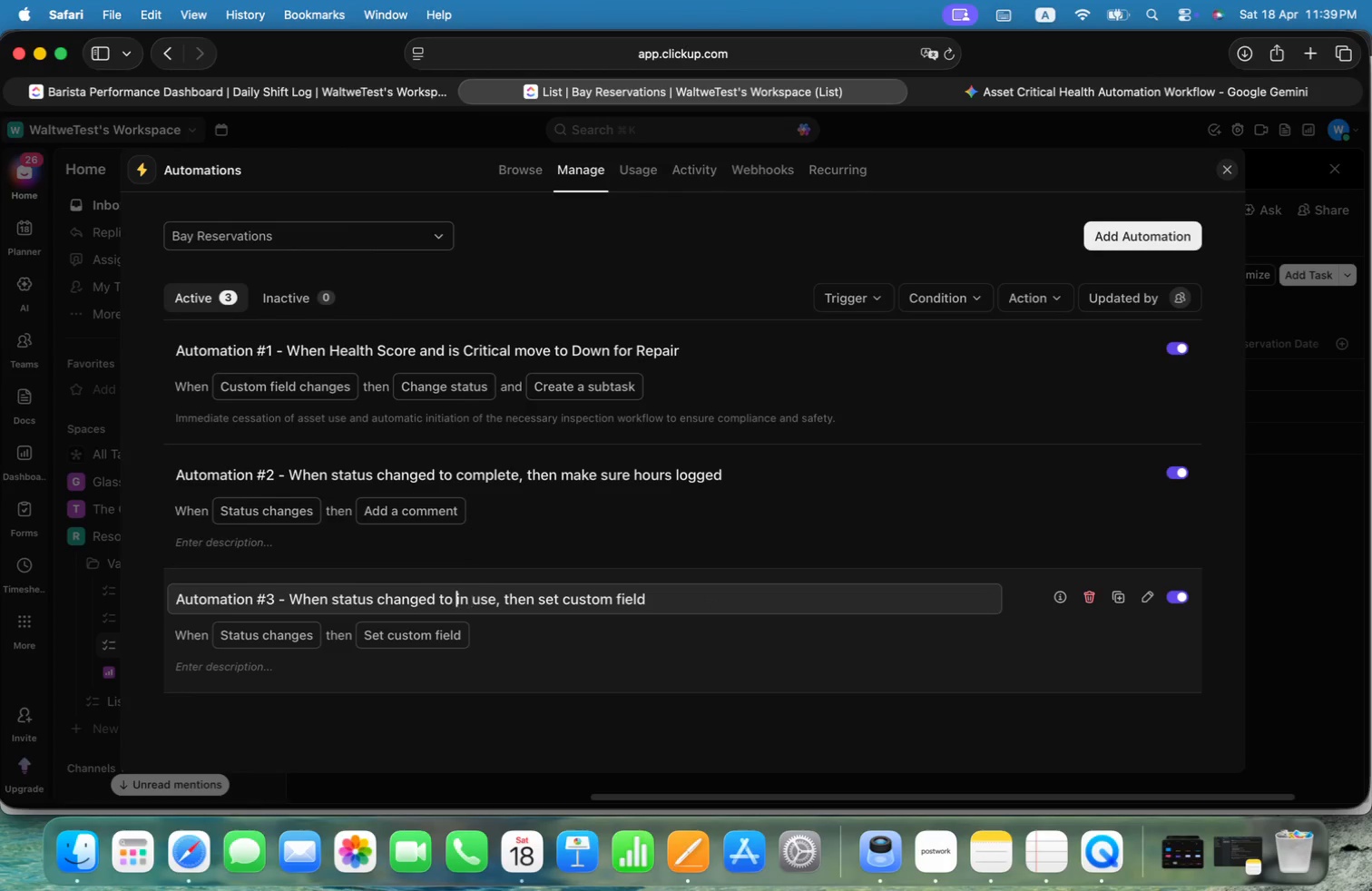 
key(Alt+ArrowLeft)
 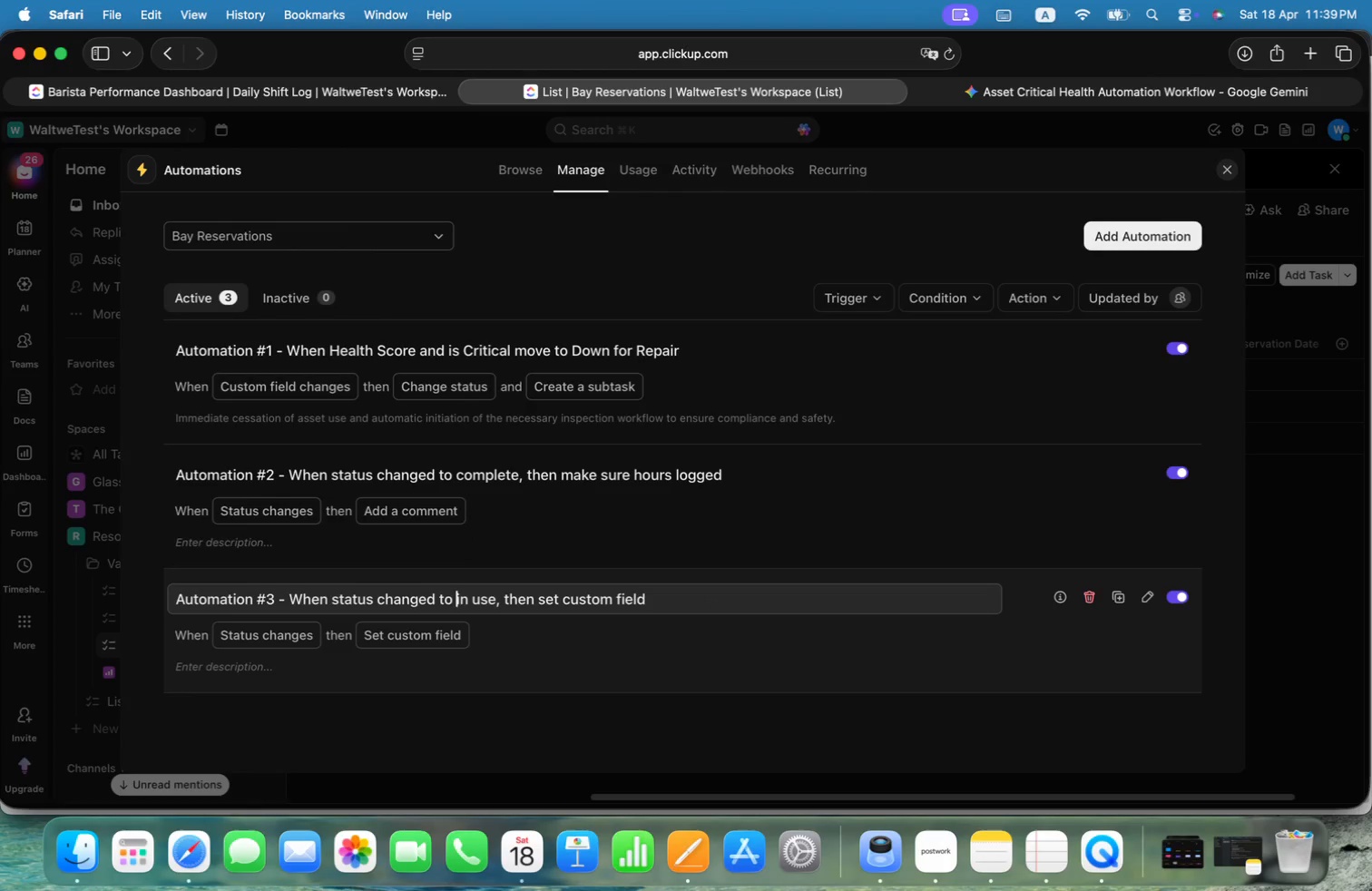 
key(Alt+ArrowLeft)
 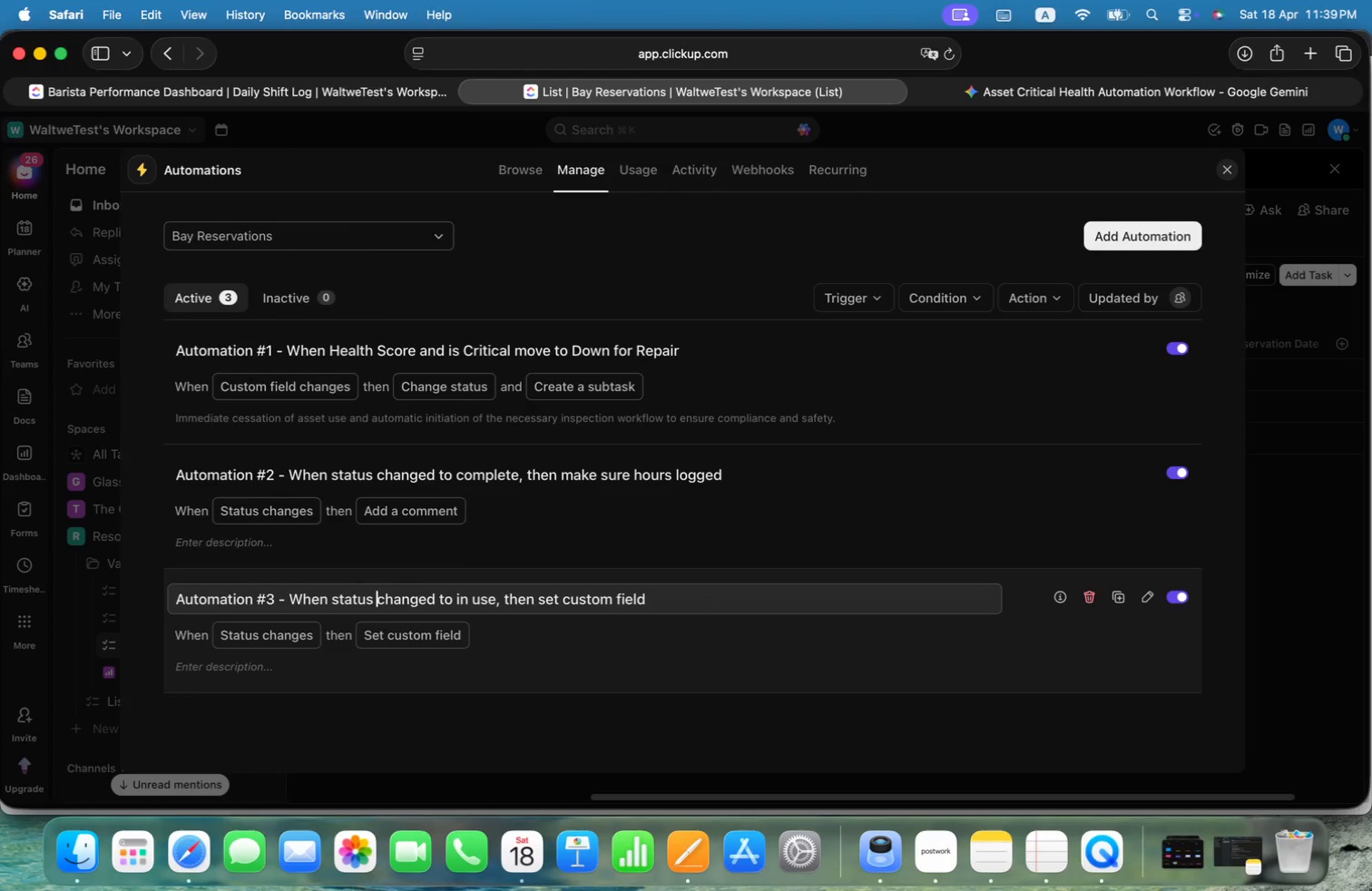 
key(Alt+ArrowLeft)
 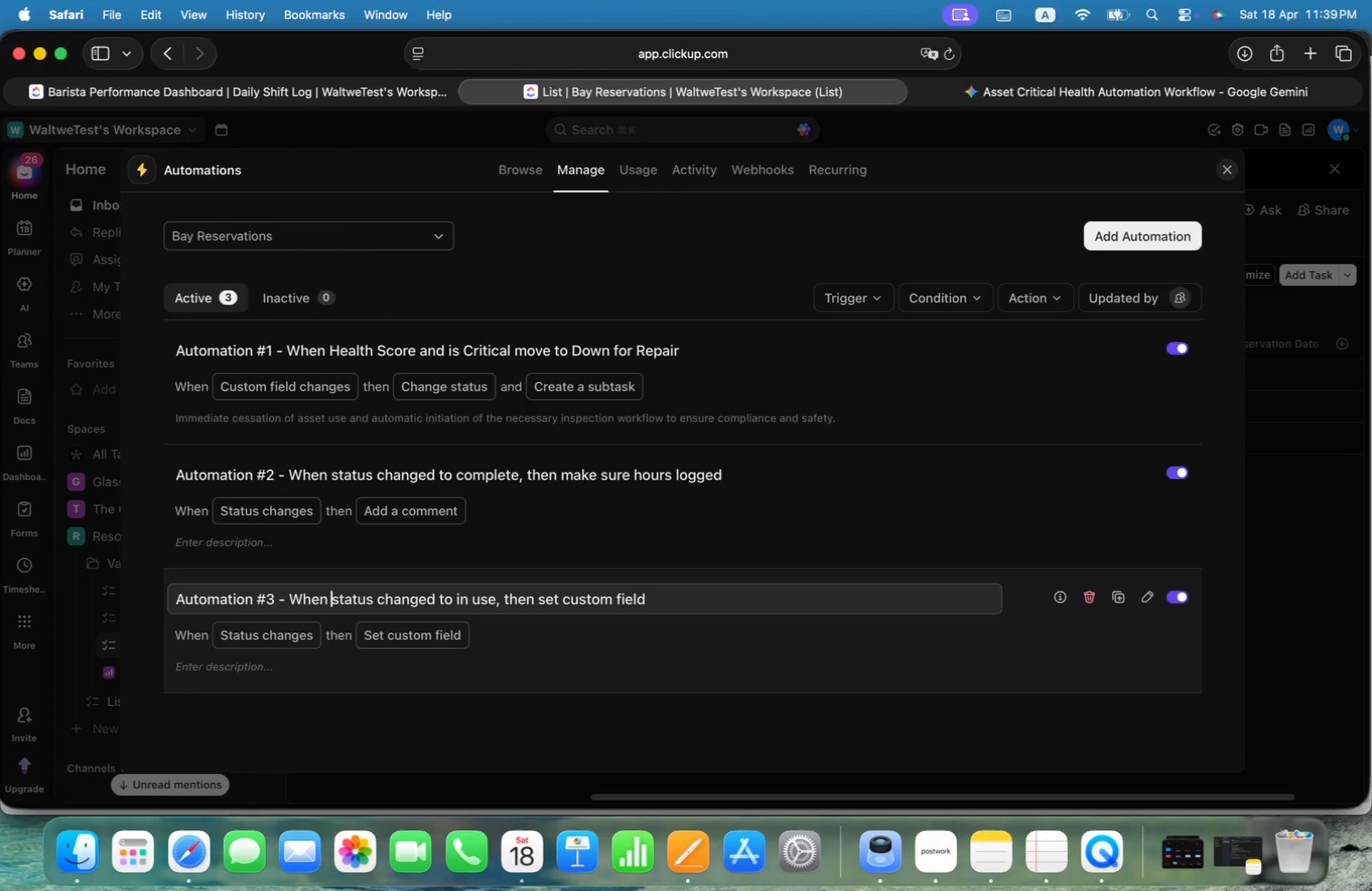 
key(Alt+ArrowLeft)
 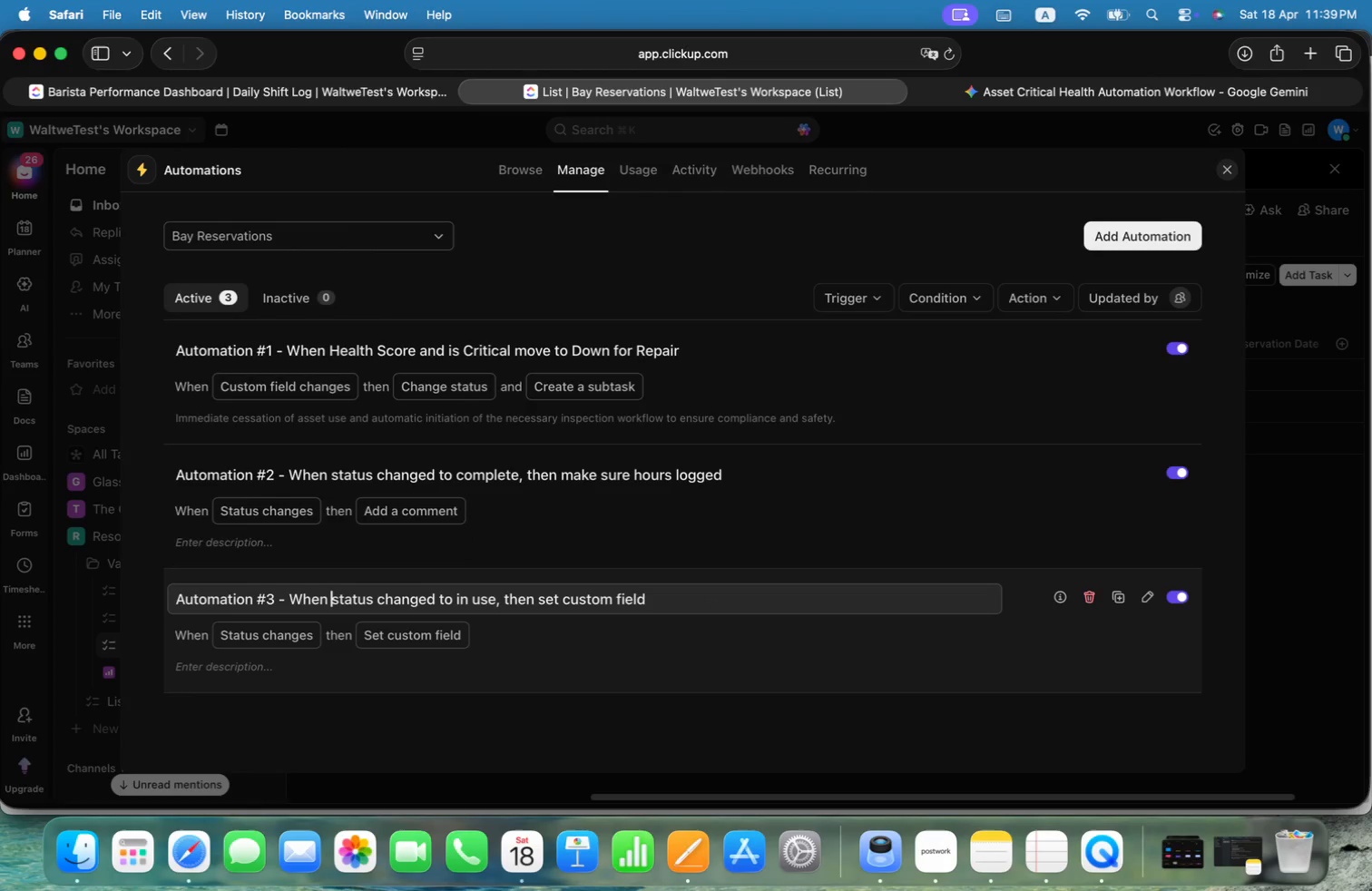 
key(Alt+A)
 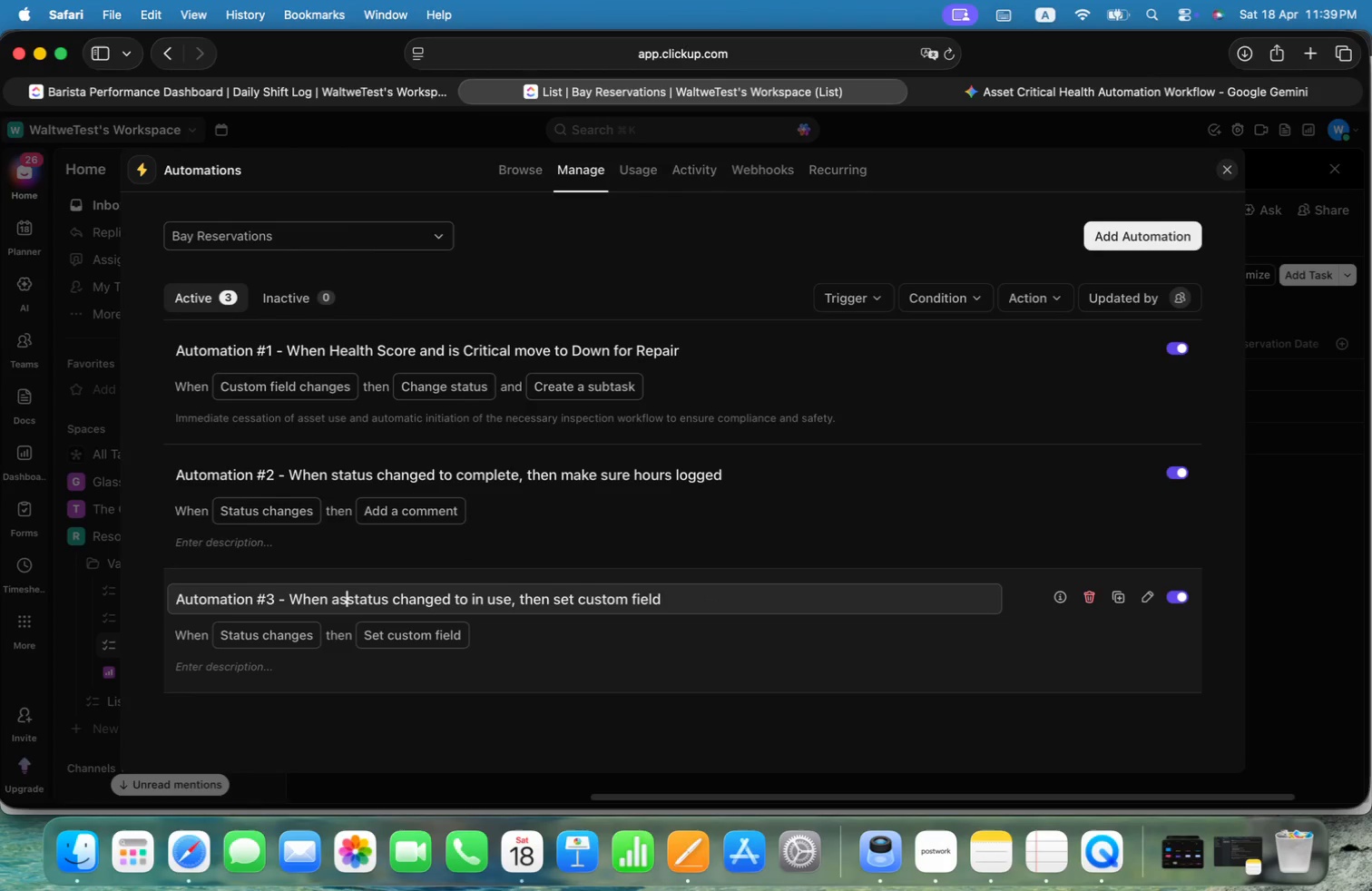 
key(Alt+S)
 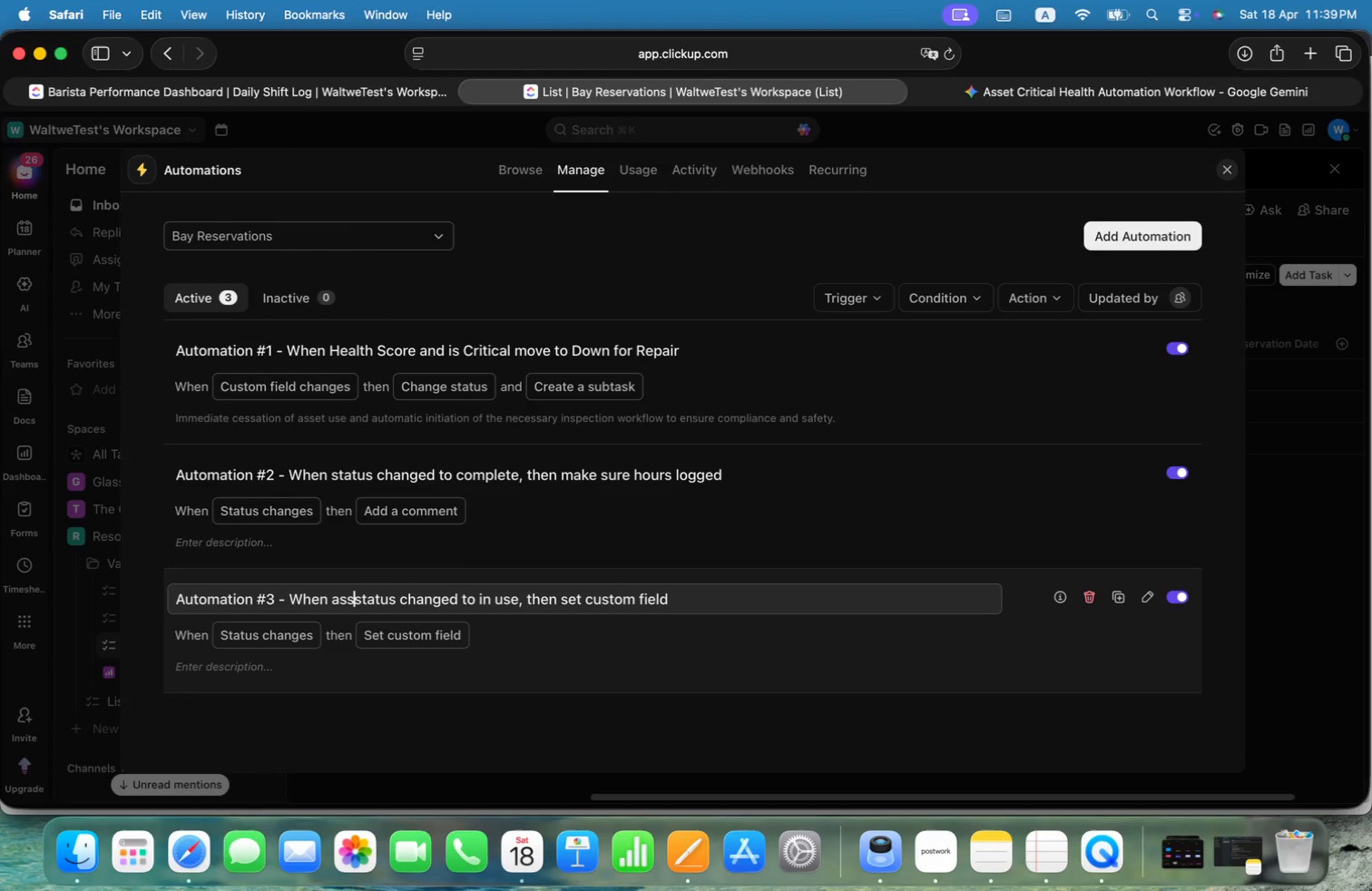 
key(Alt+S)
 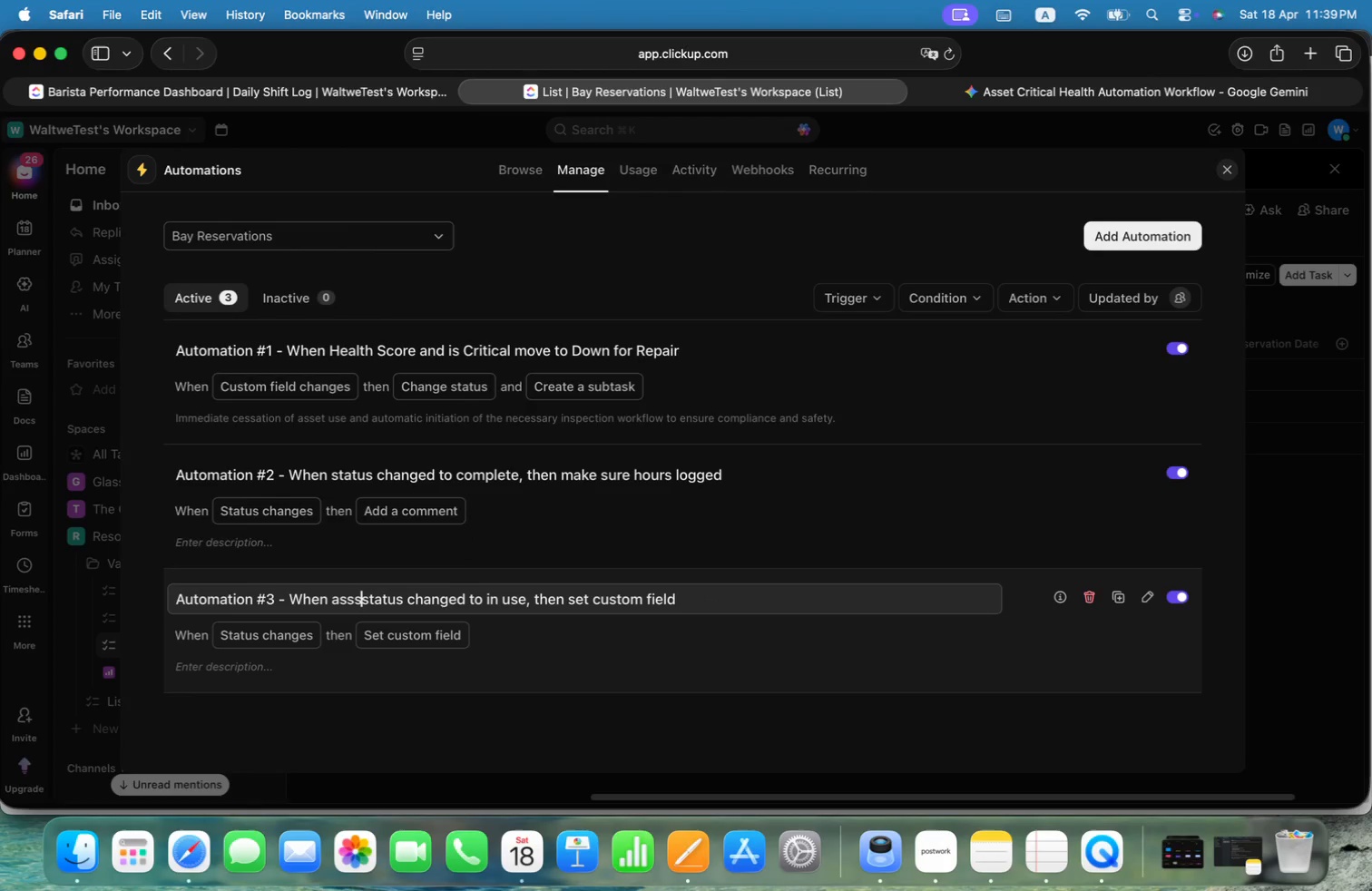 
key(Alt+S)
 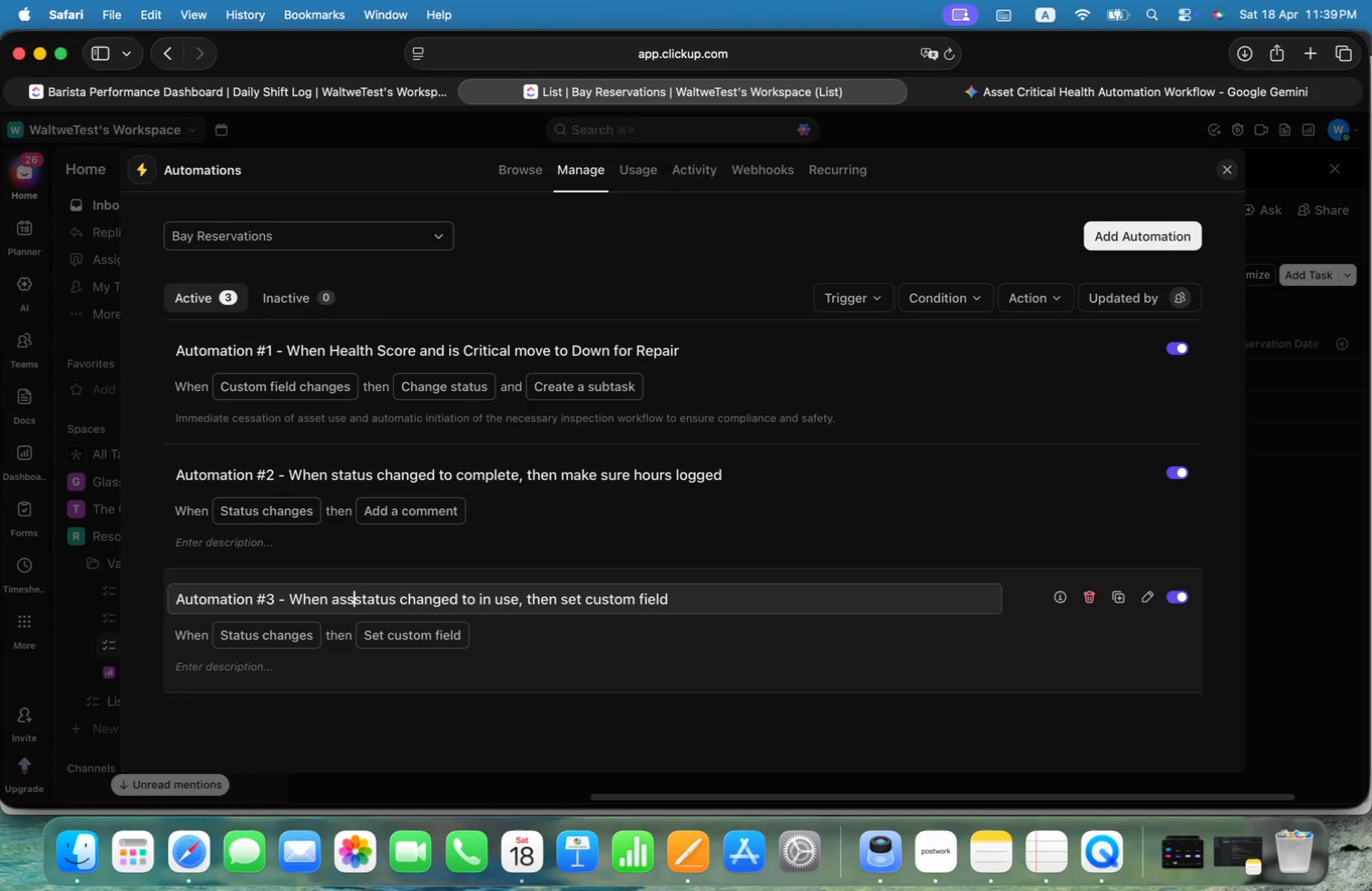 
key(Alt+Backspace)
 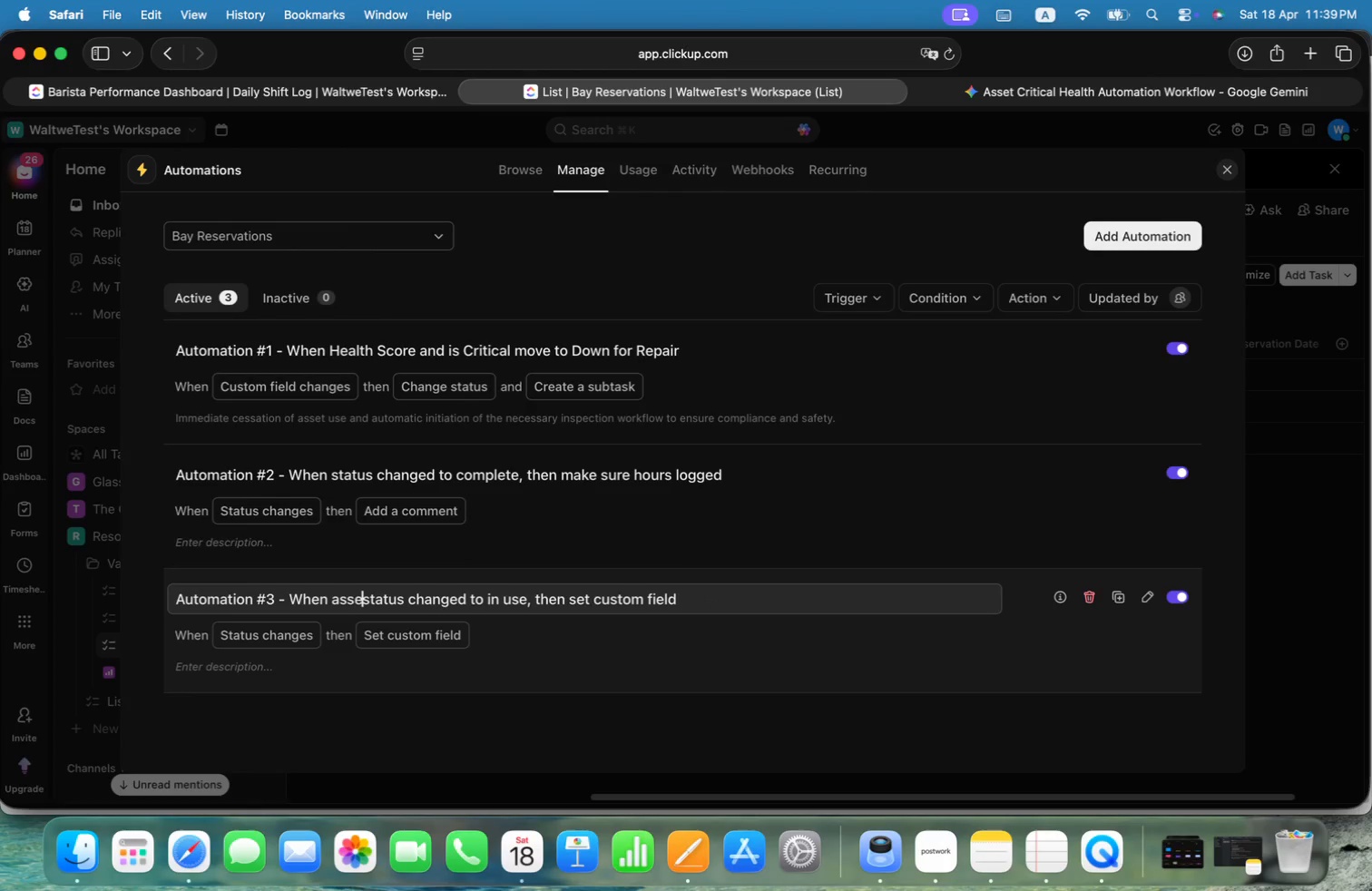 
key(Alt+E)
 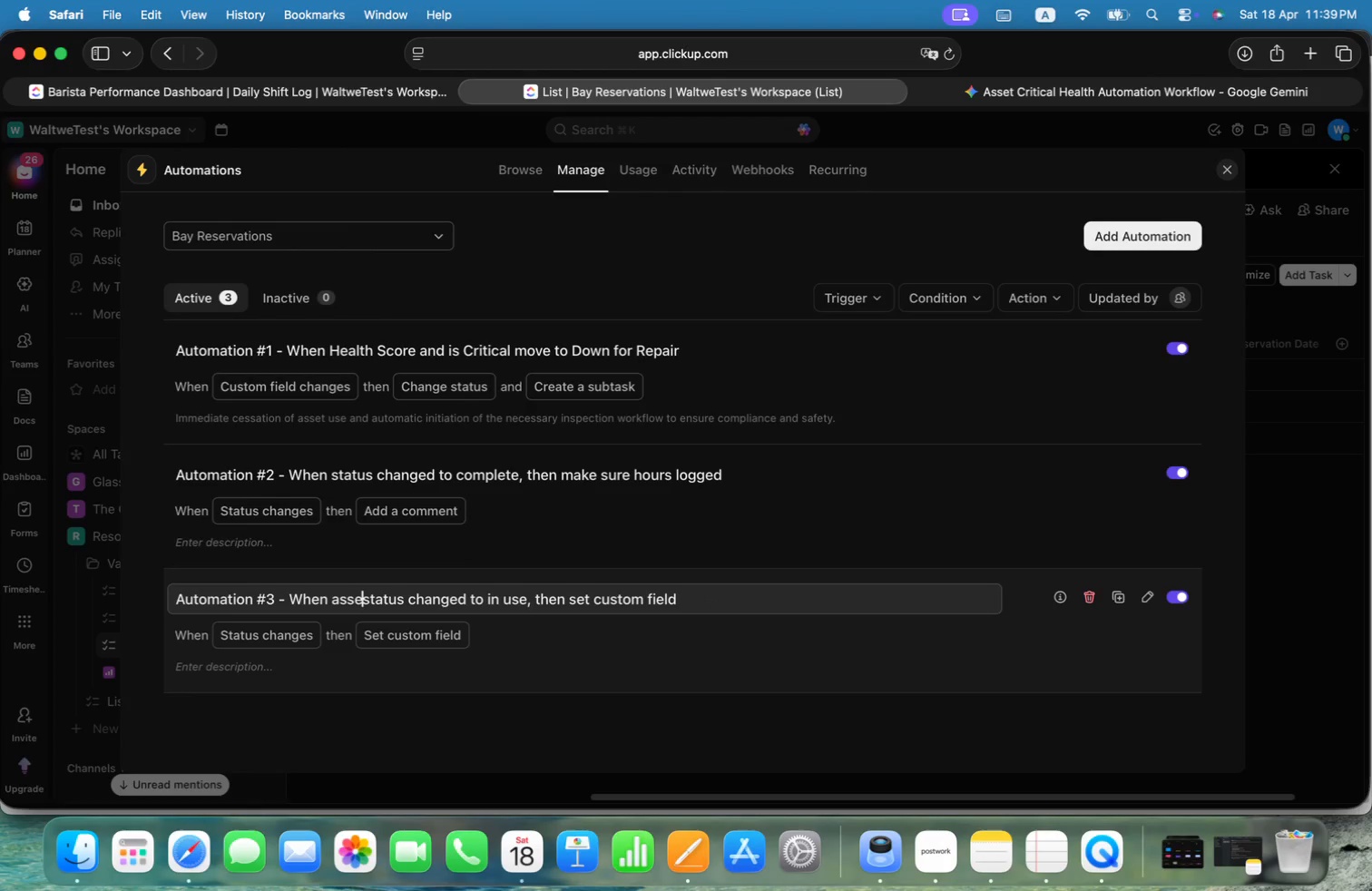 
key(Alt+T)
 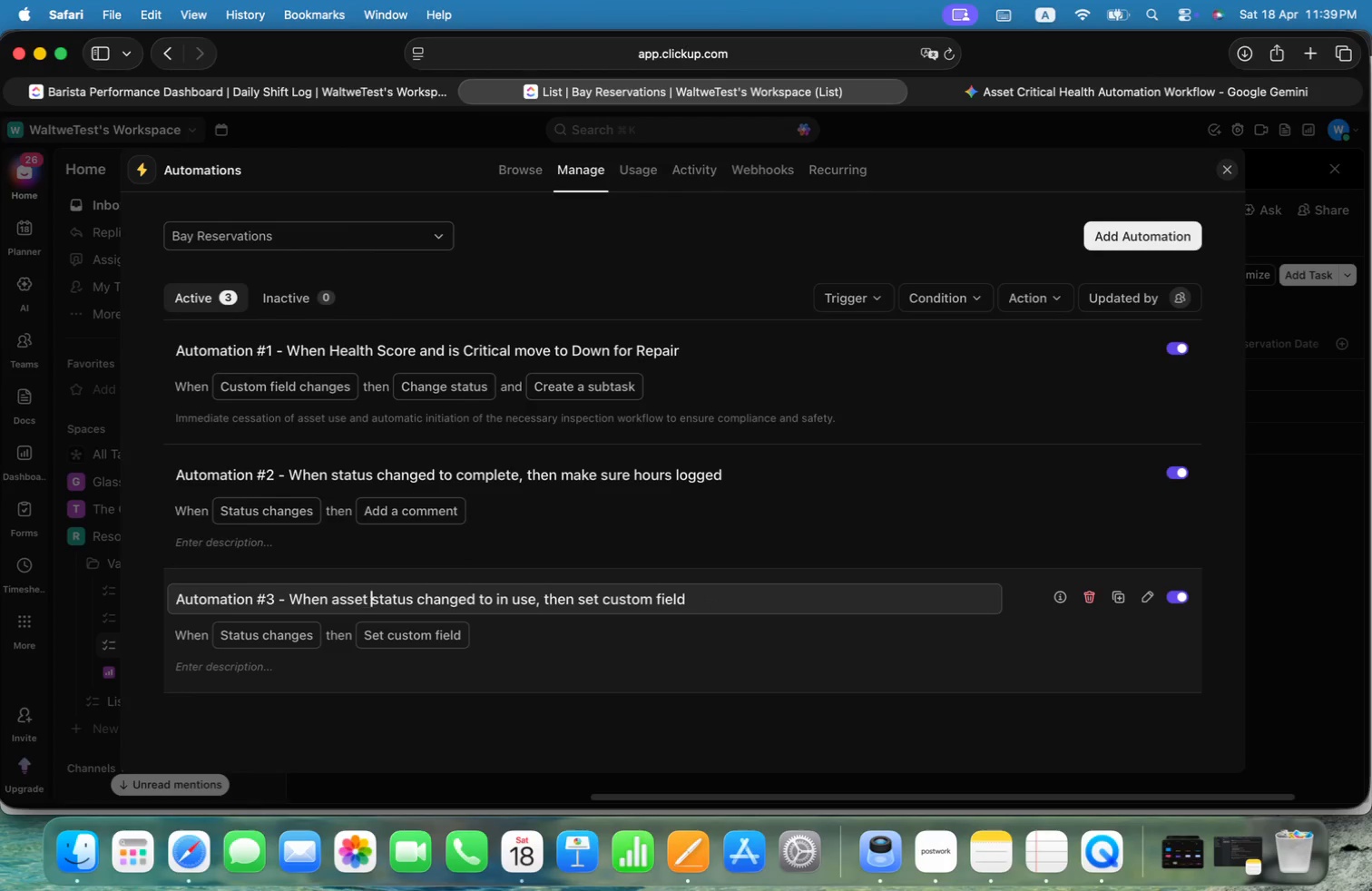 
key(Alt+Space)
 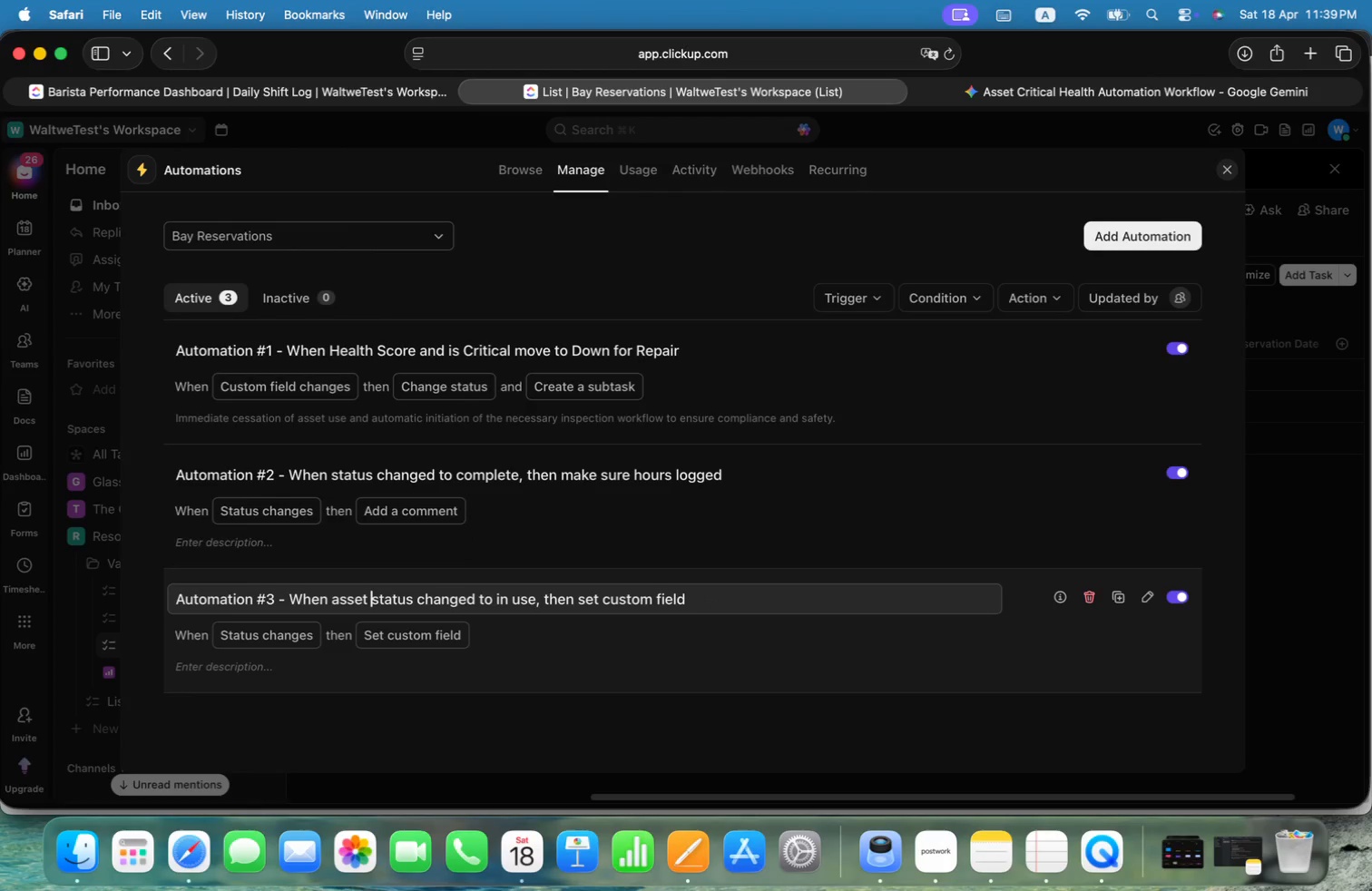 
key(Alt+W)
 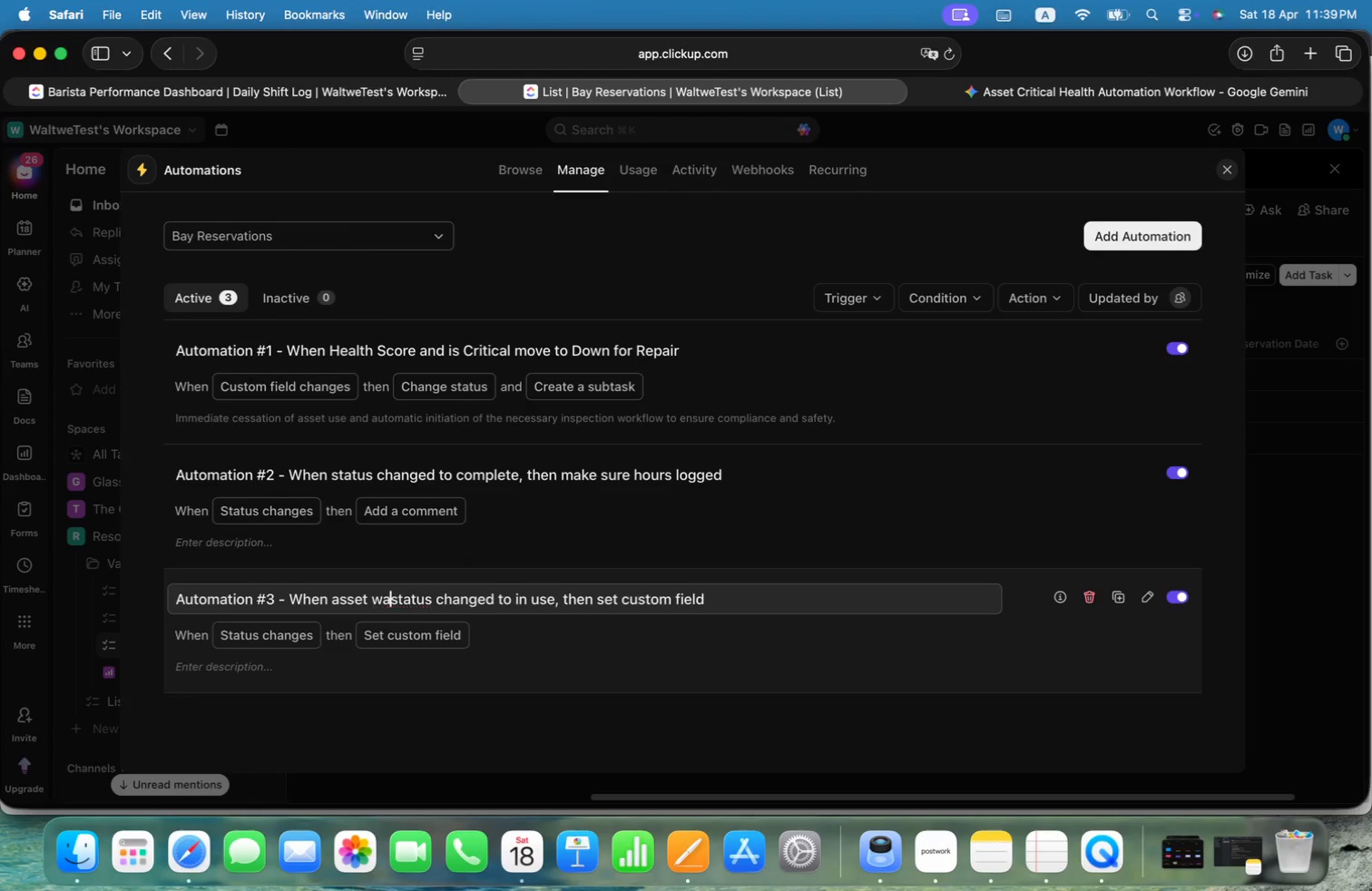 
key(Alt+A)
 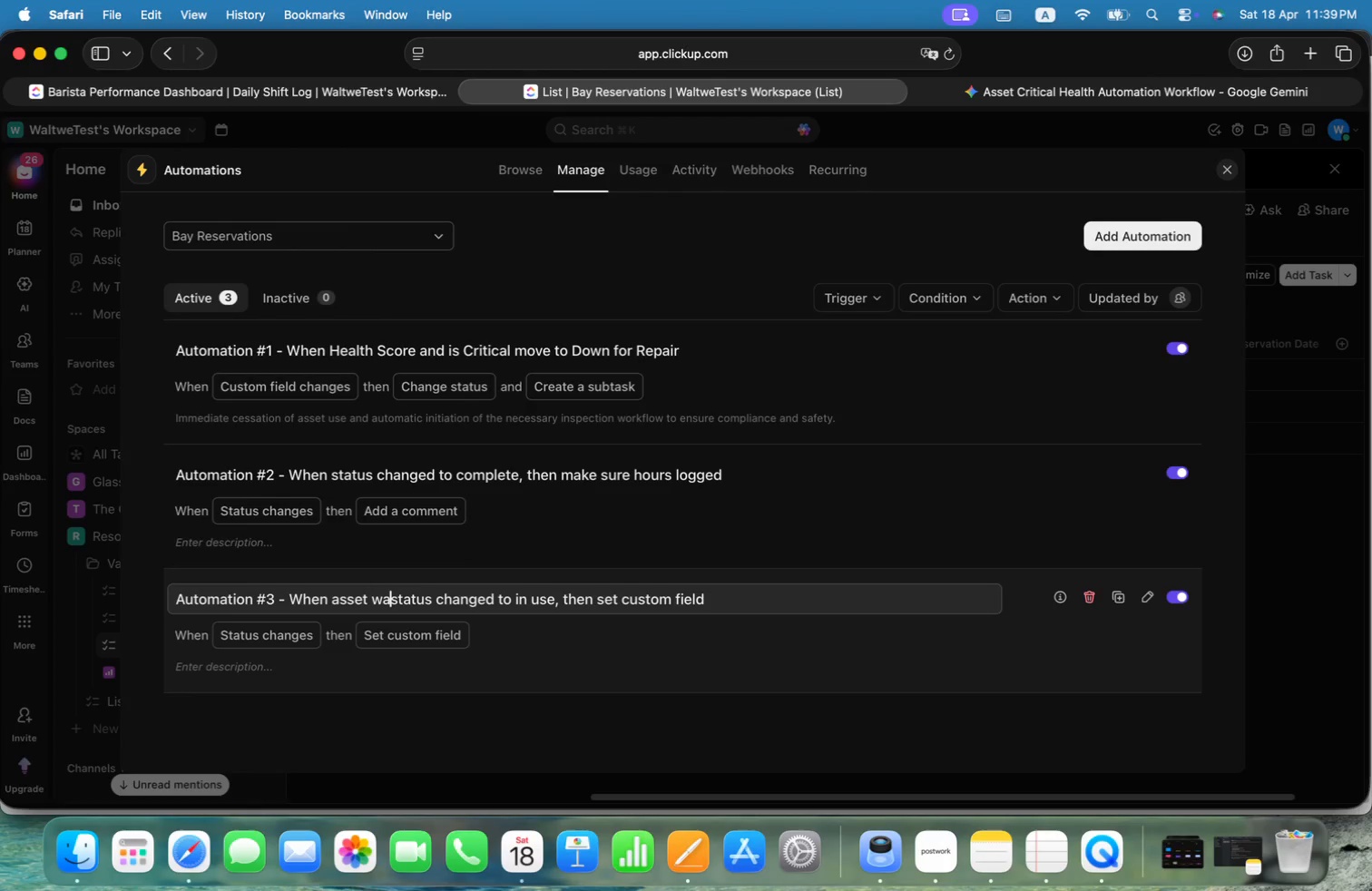 
key(Alt+S)
 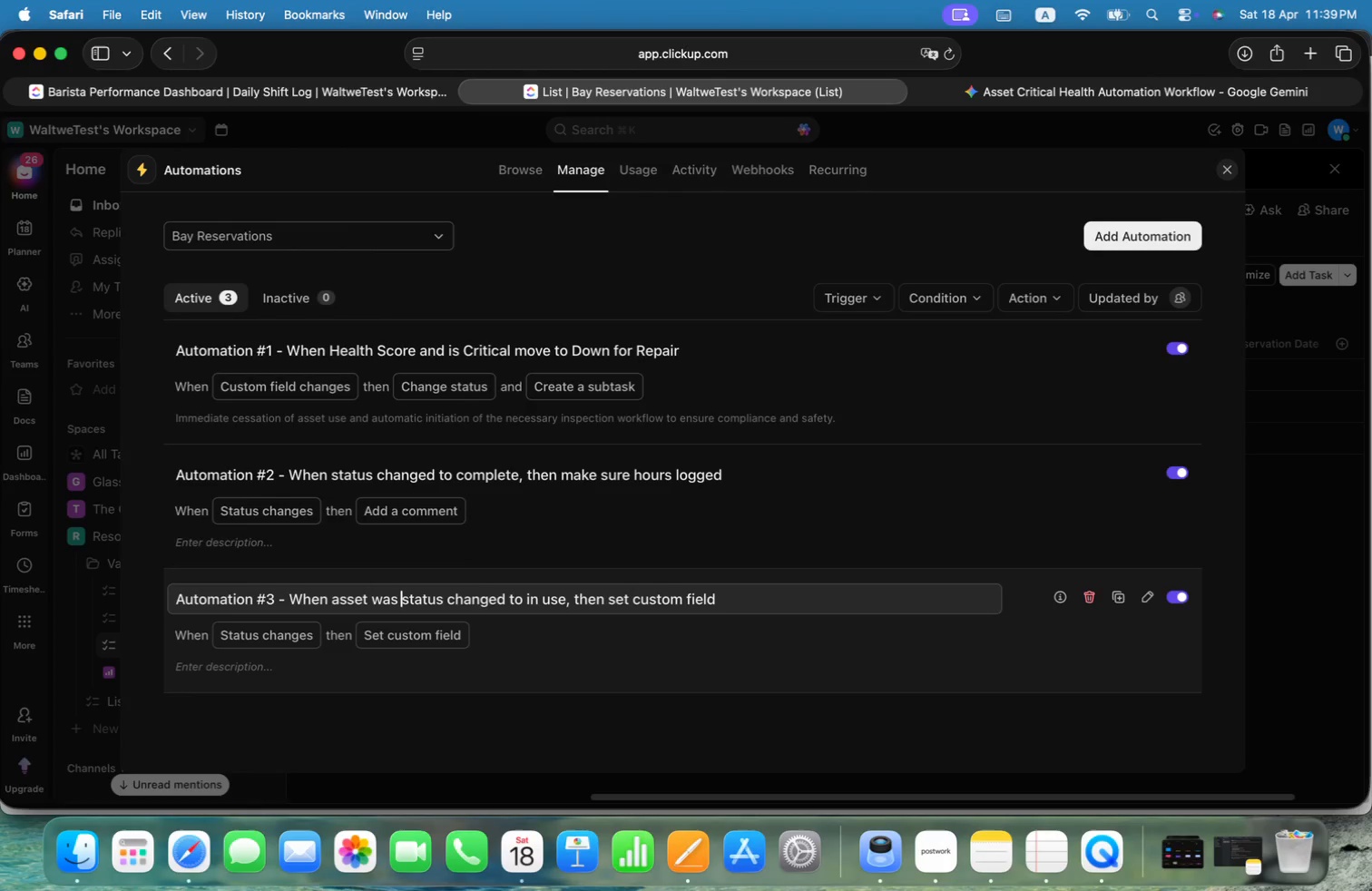 
key(Alt+Space)
 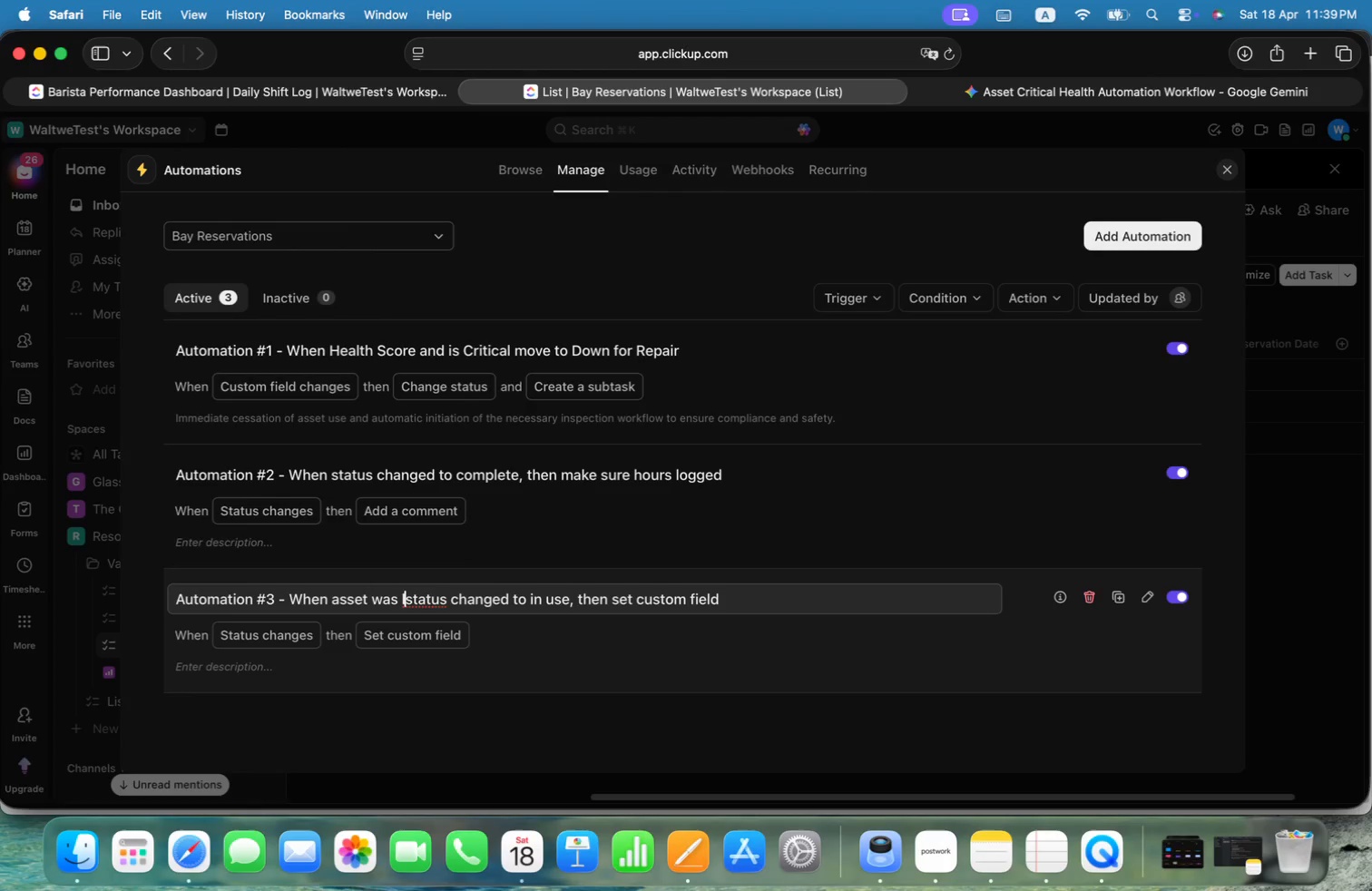 
key(Alt+L)
 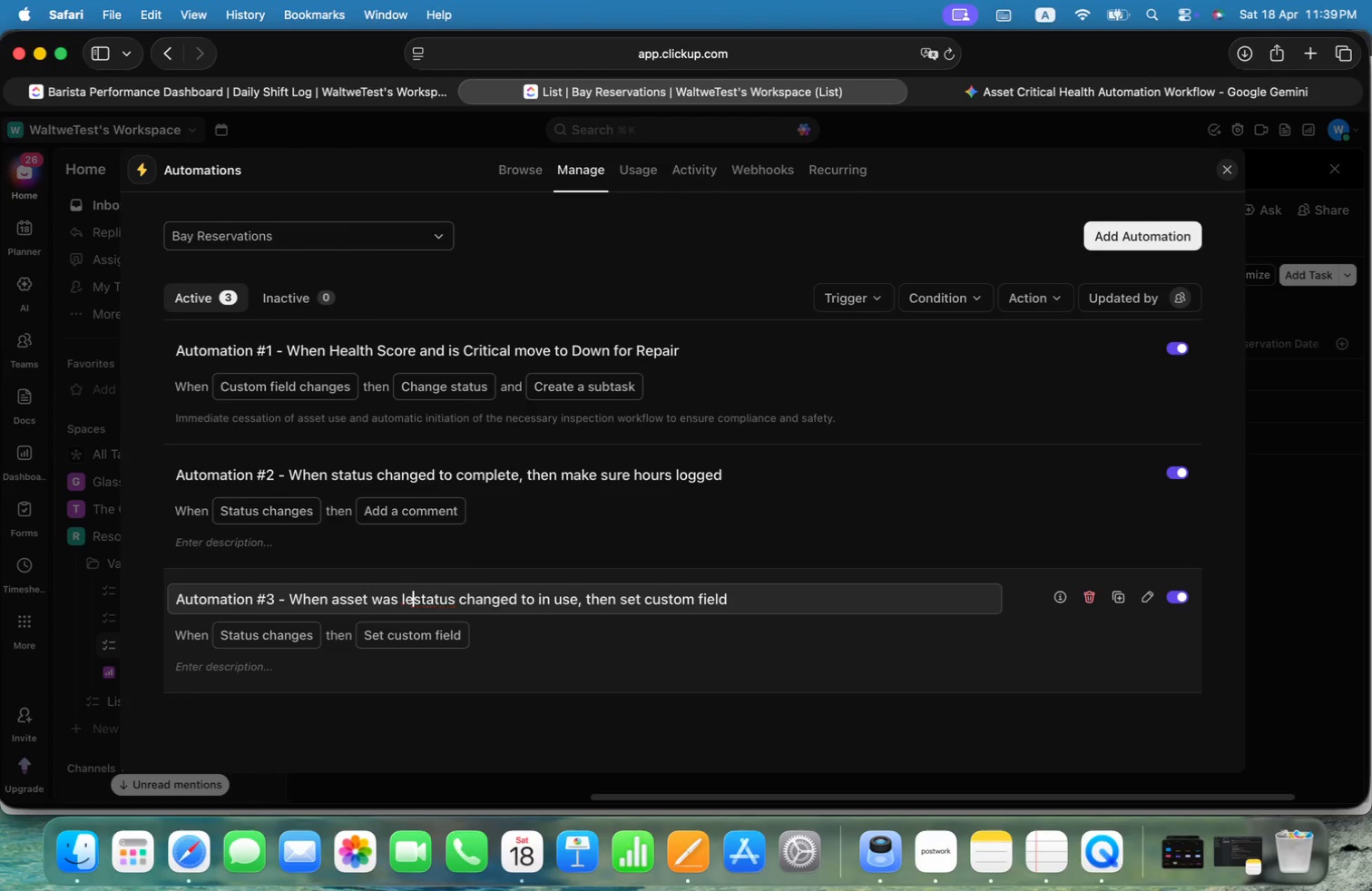 
key(Alt+E)
 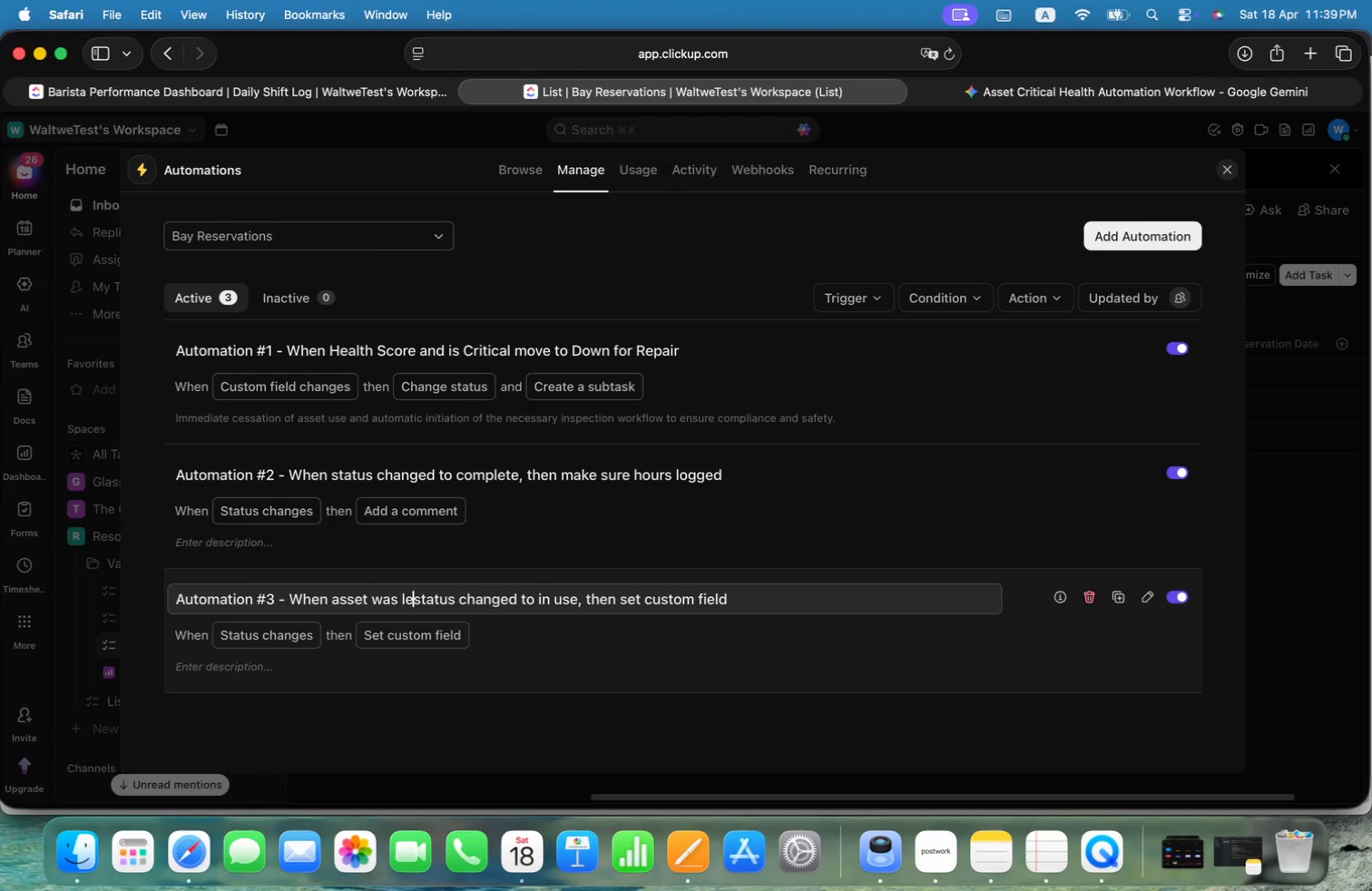 
key(Alt+N)
 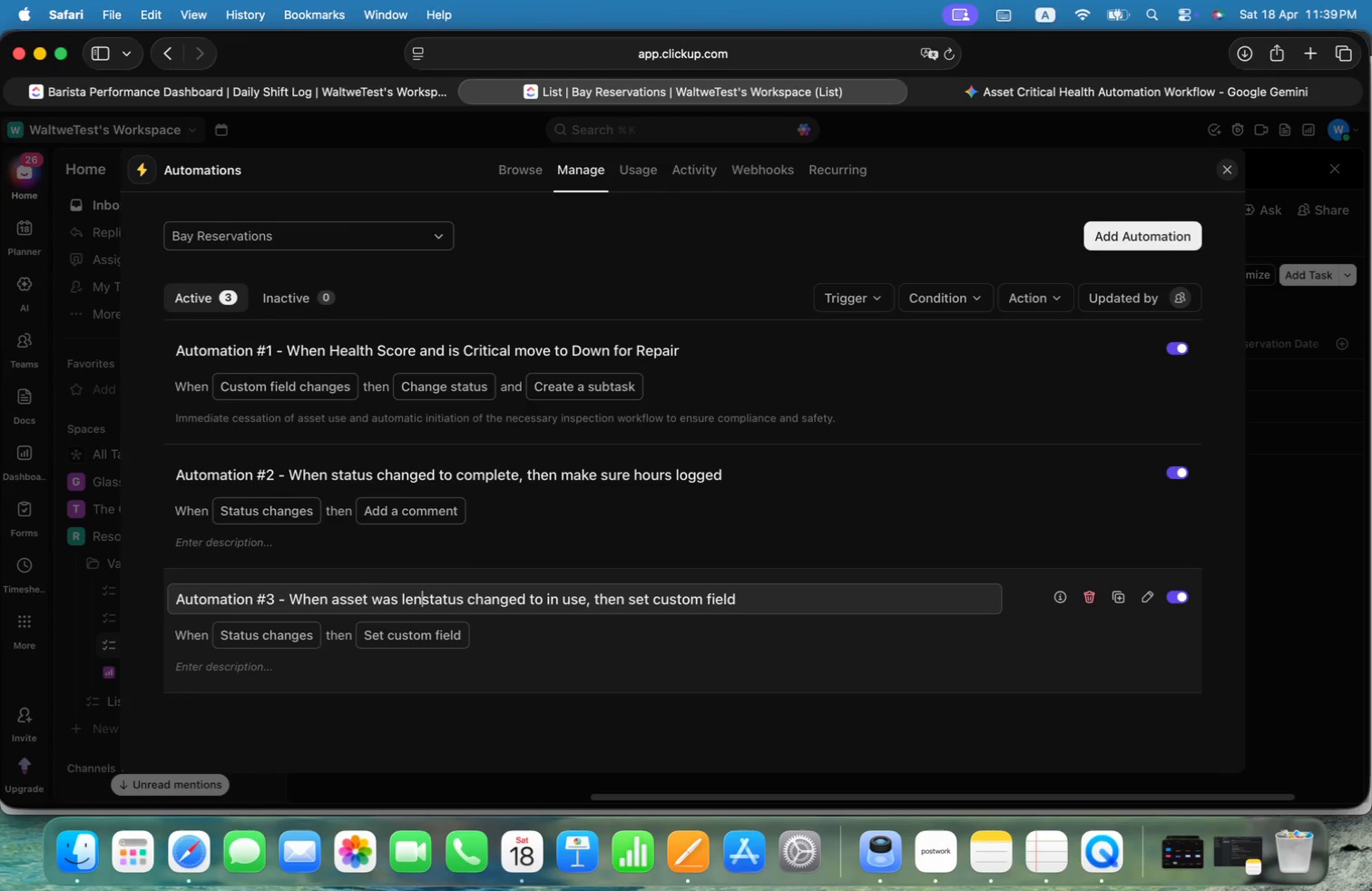 
key(Alt+T)
 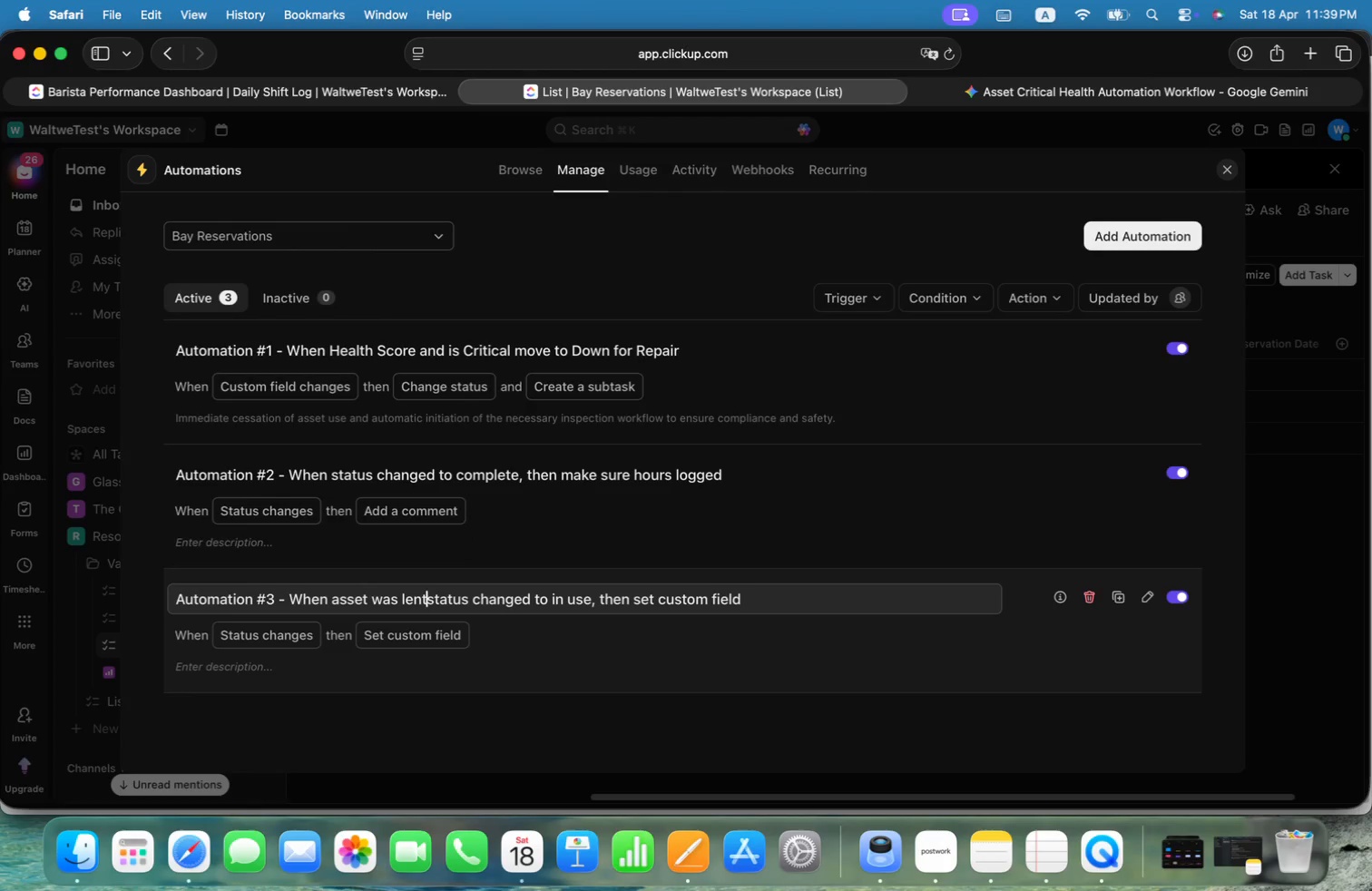 
key(Alt+Backspace)
 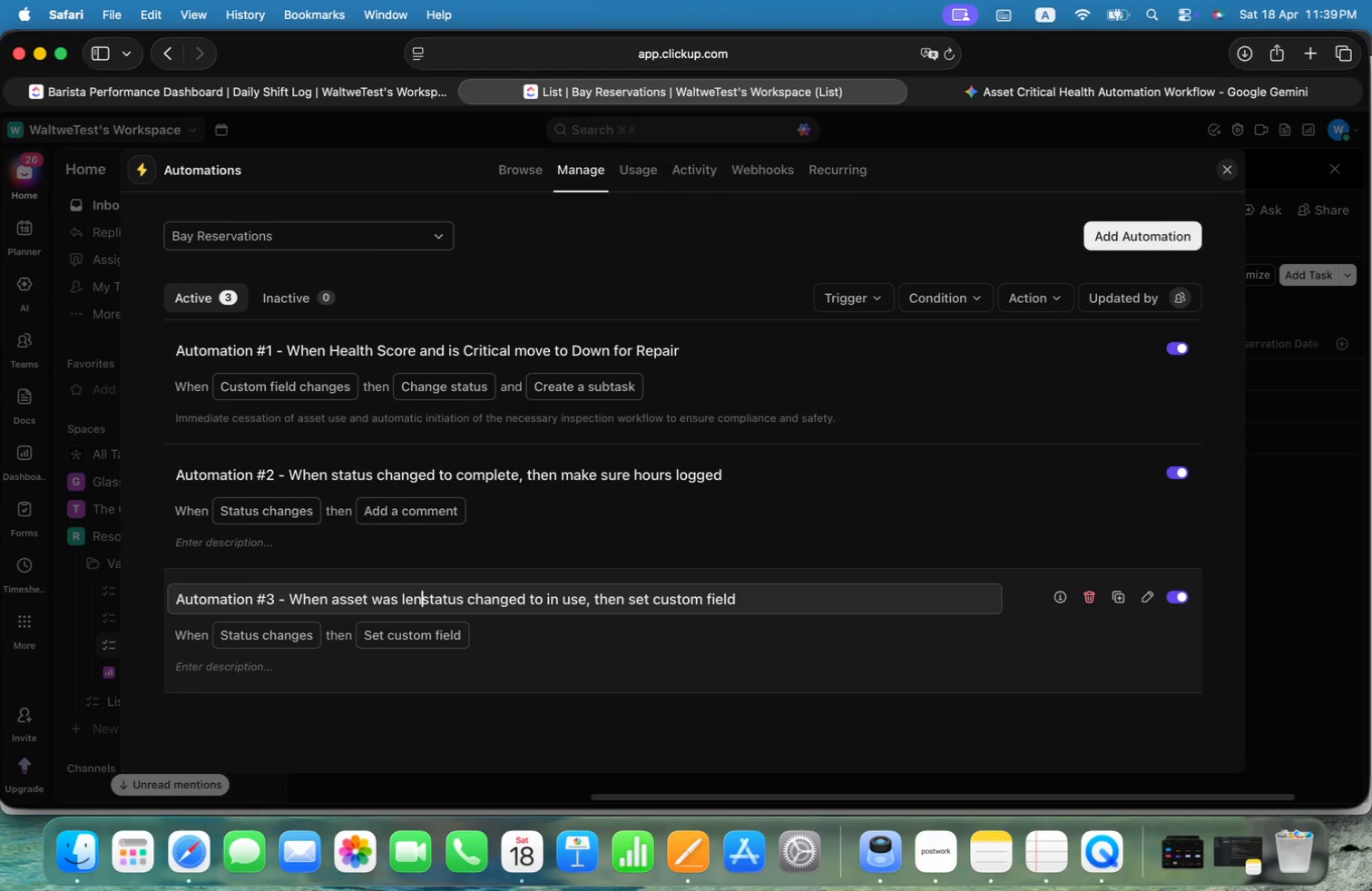 
key(Alt+D)
 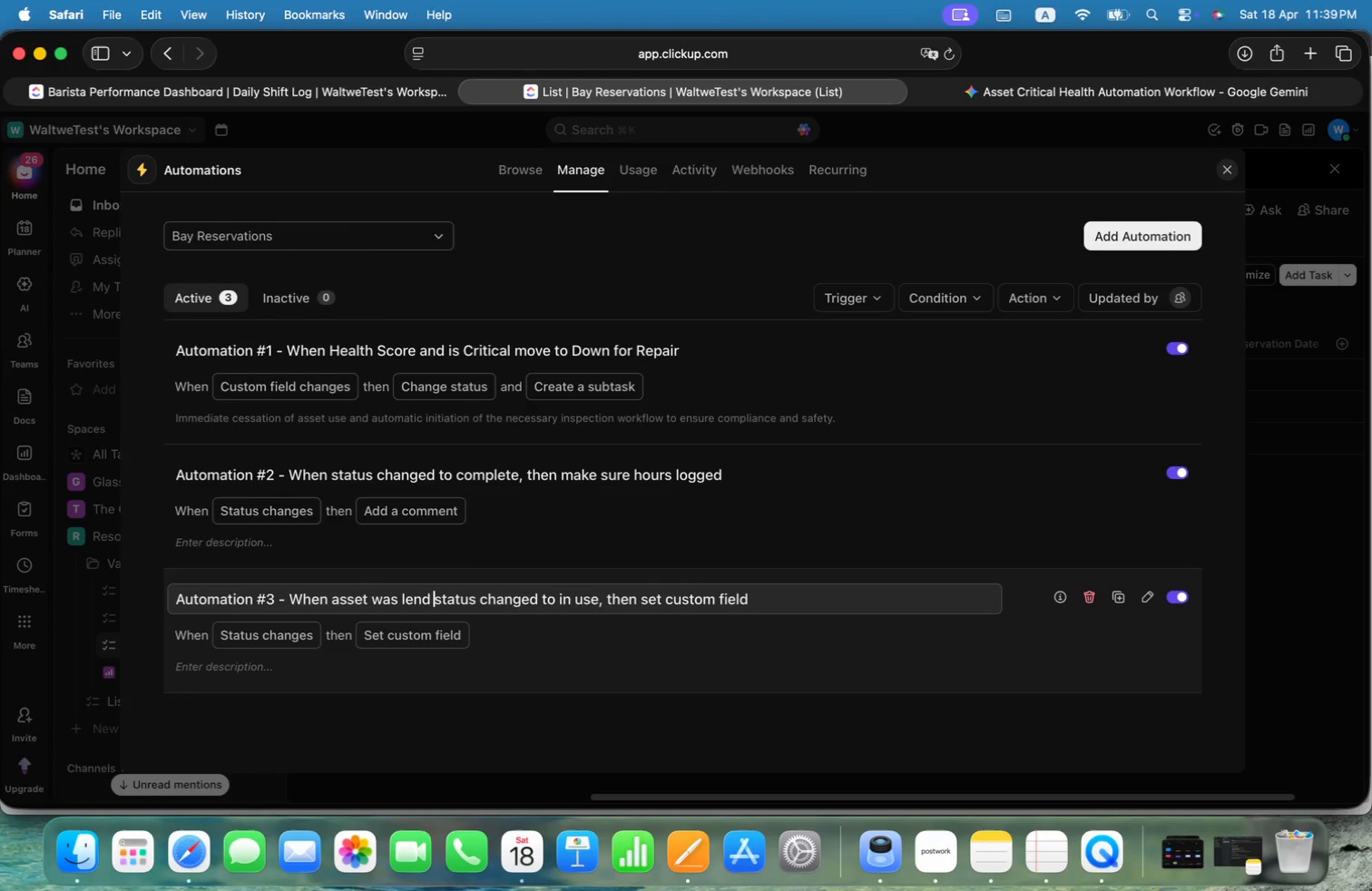 
key(Alt+Space)
 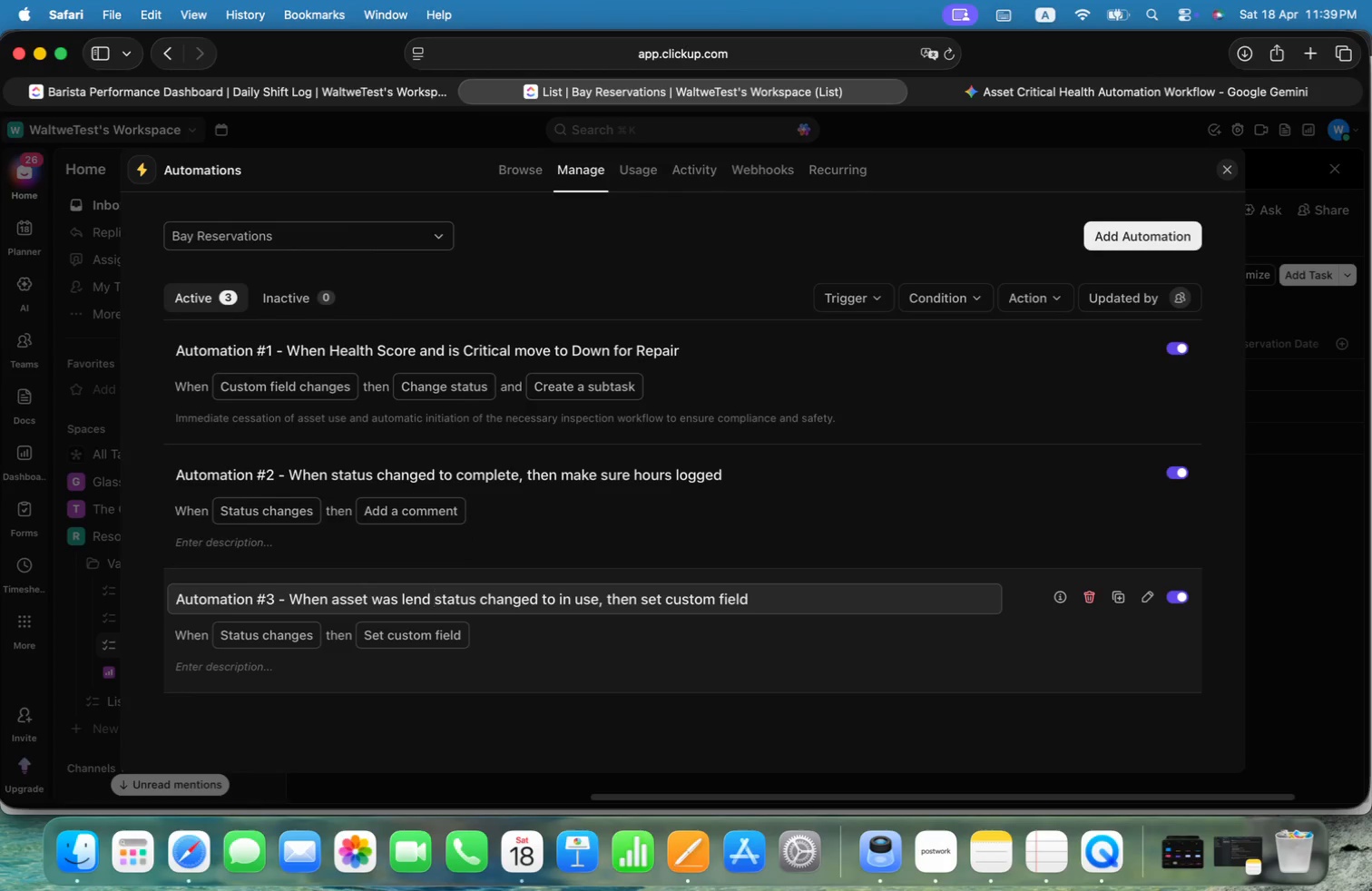 
key(Alt+B)
 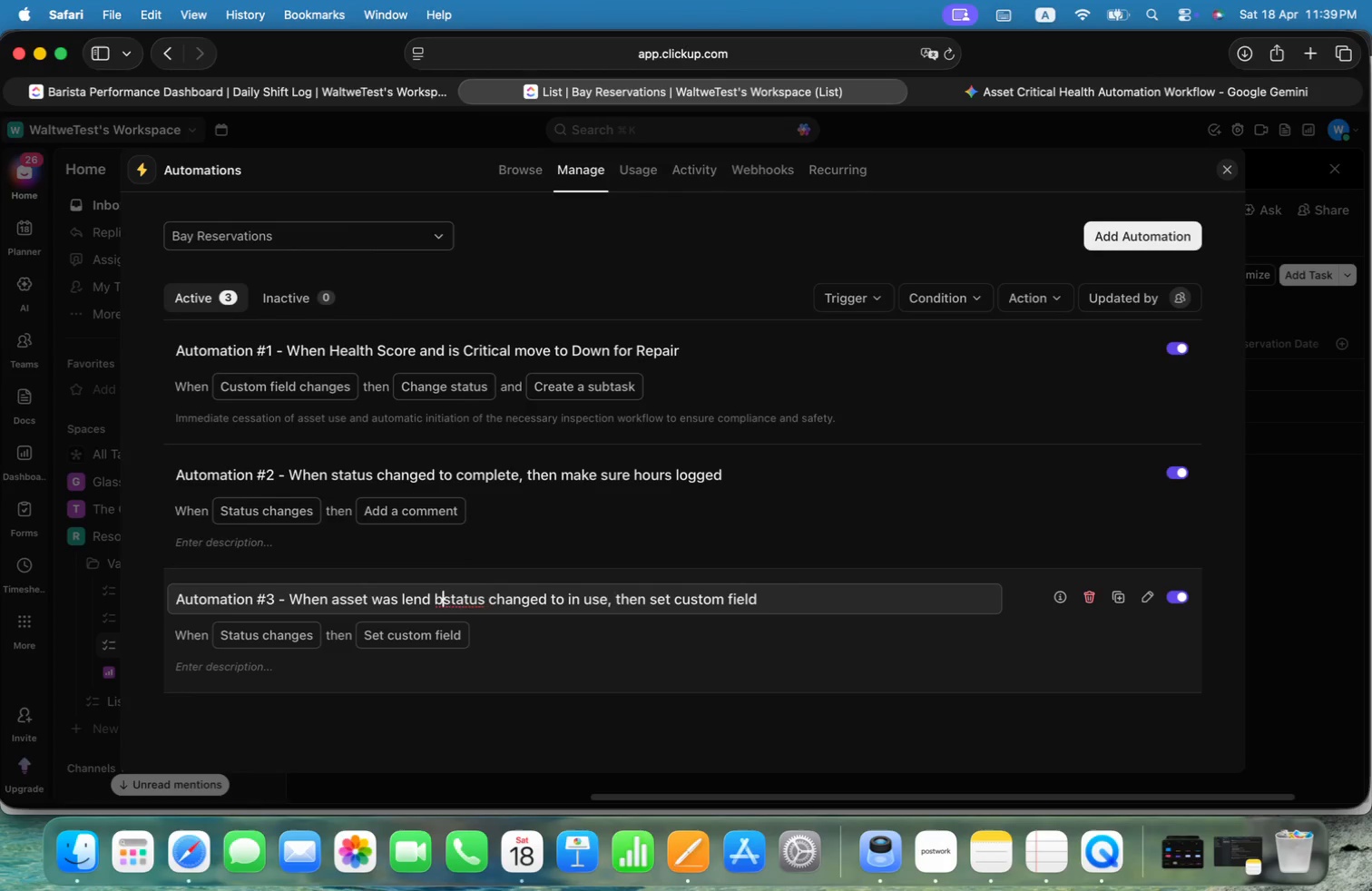 
key(Alt+Y)
 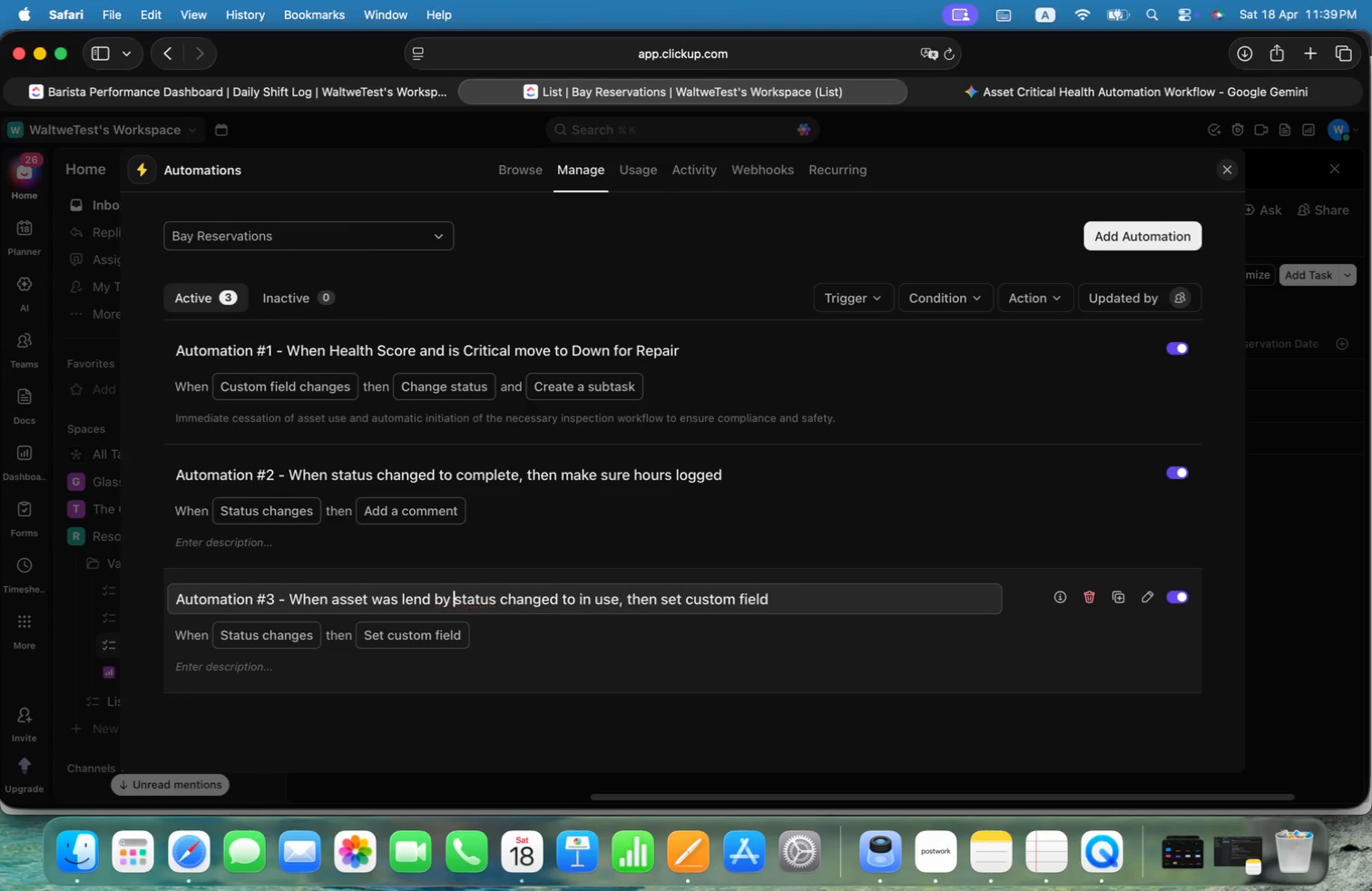 
key(Alt+Space)
 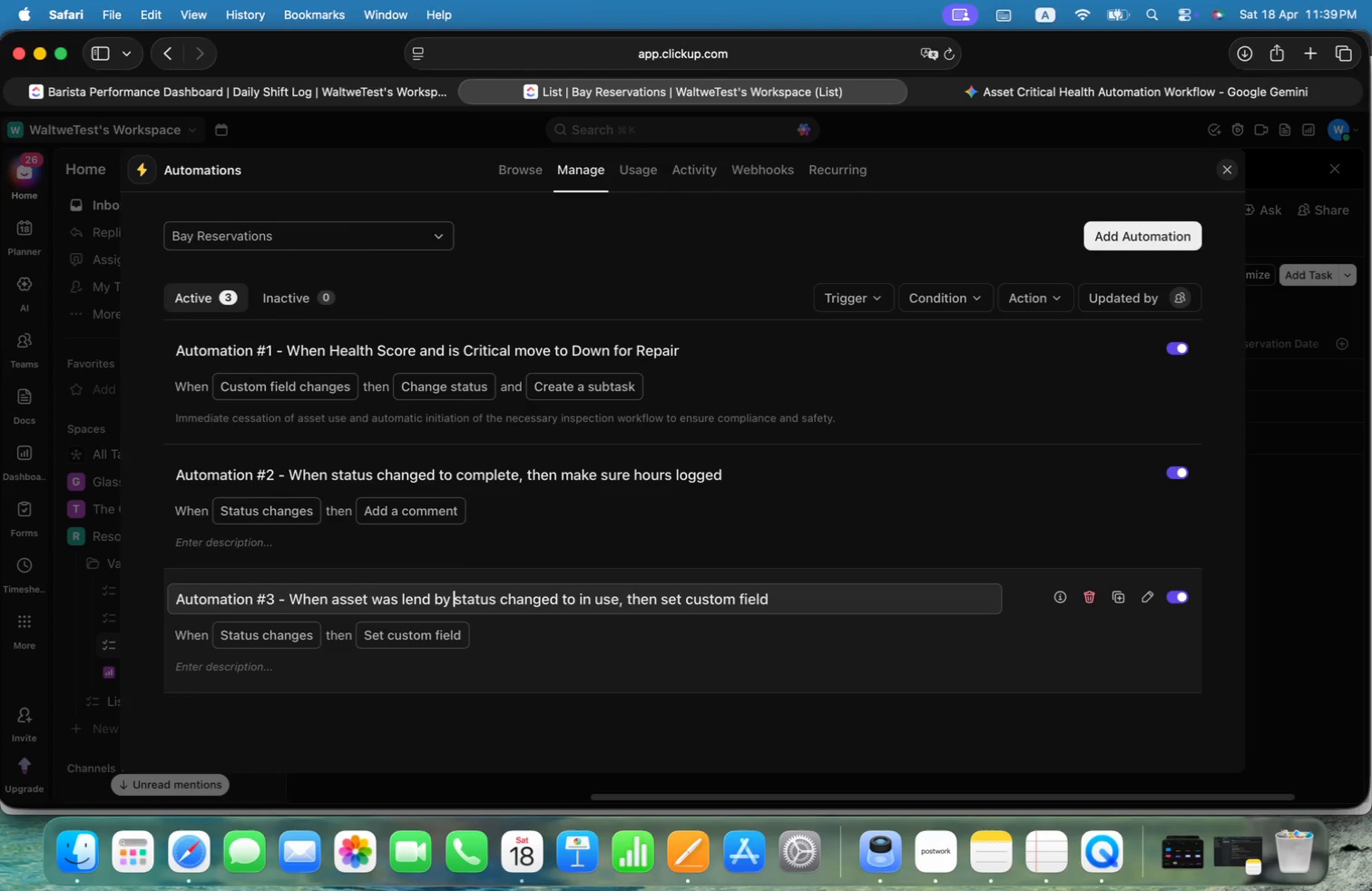 
key(Alt+ArrowRight)
 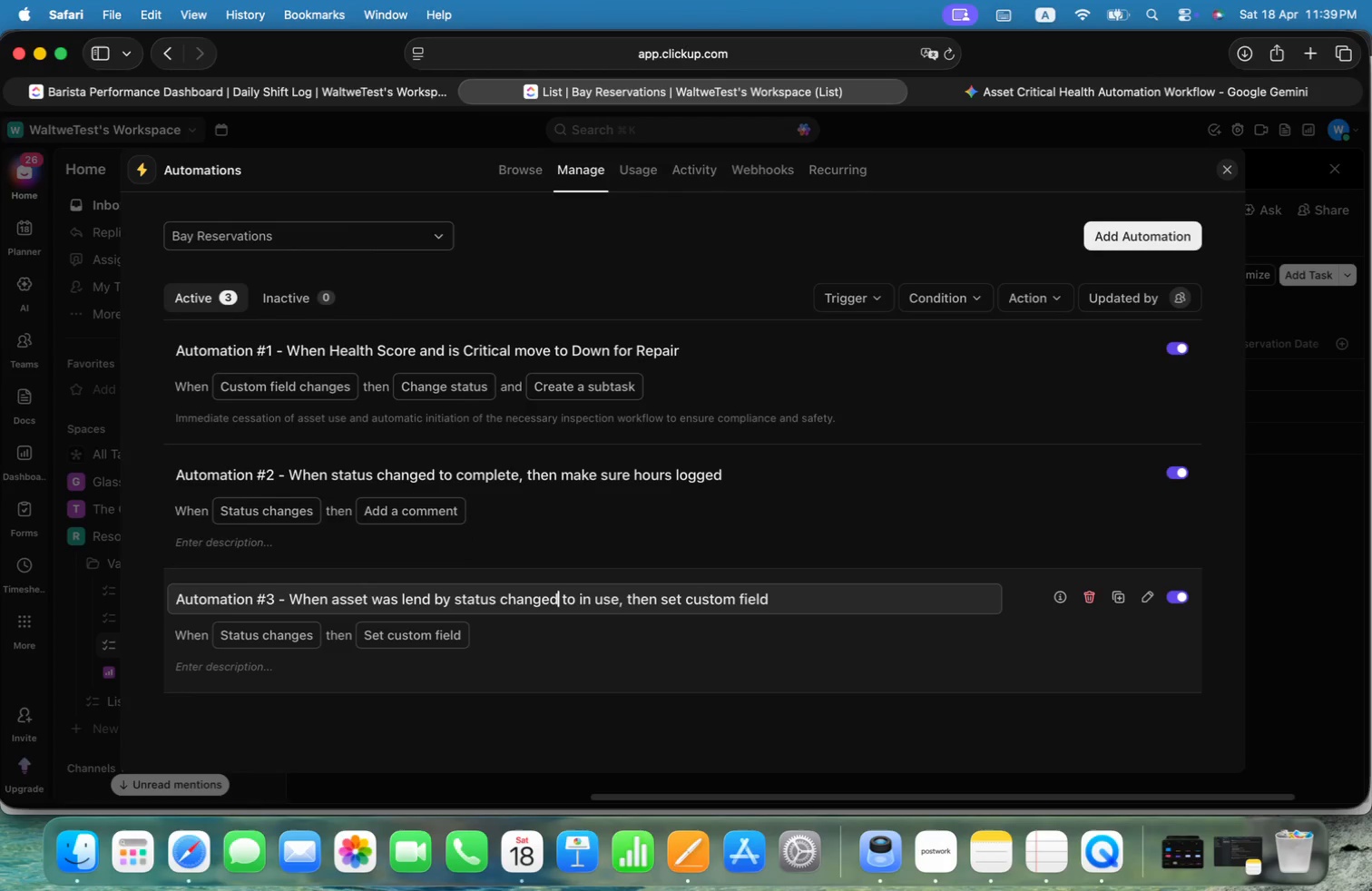 
key(Alt+ArrowRight)
 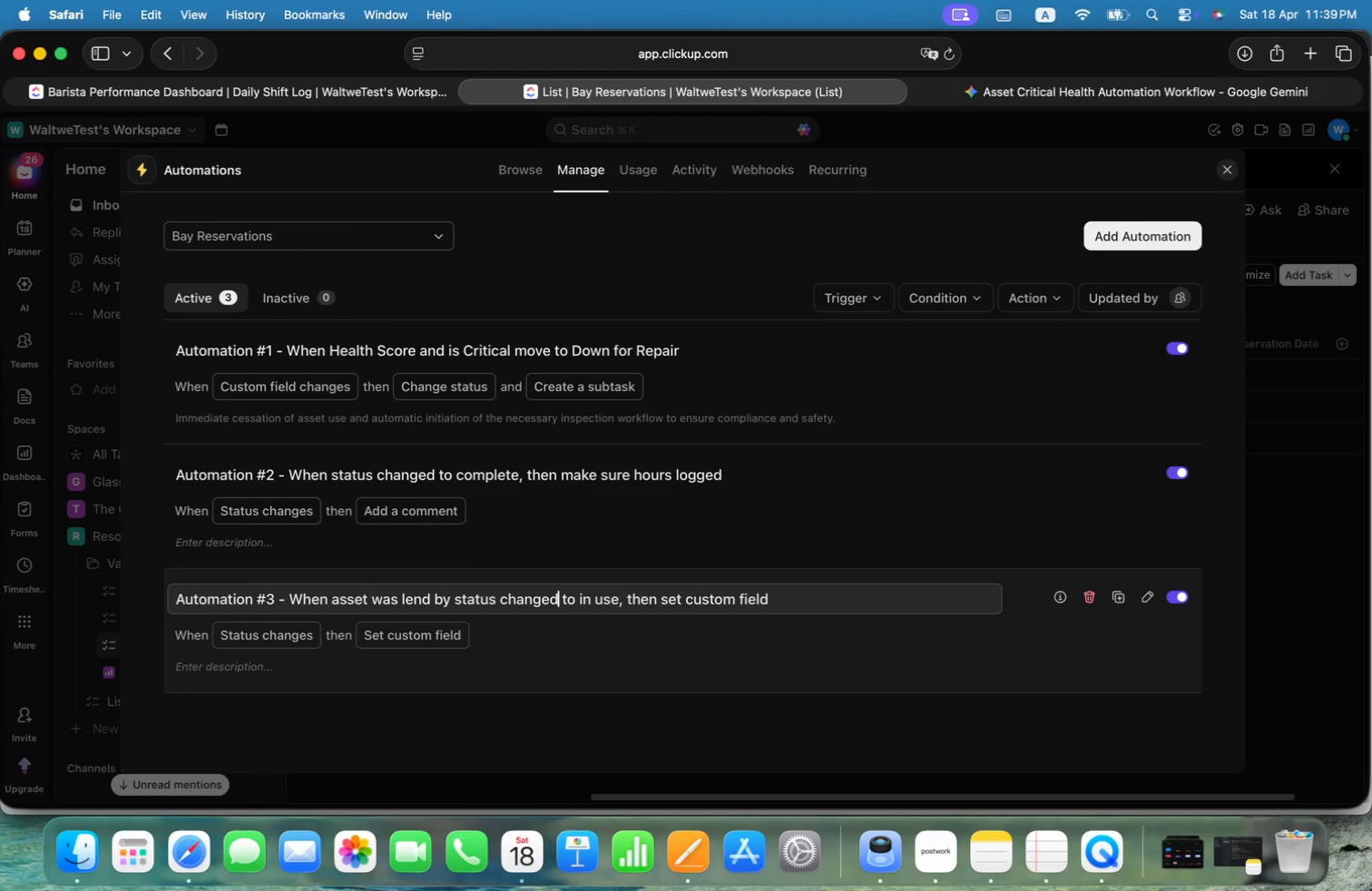 
key(Alt+ArrowRight)
 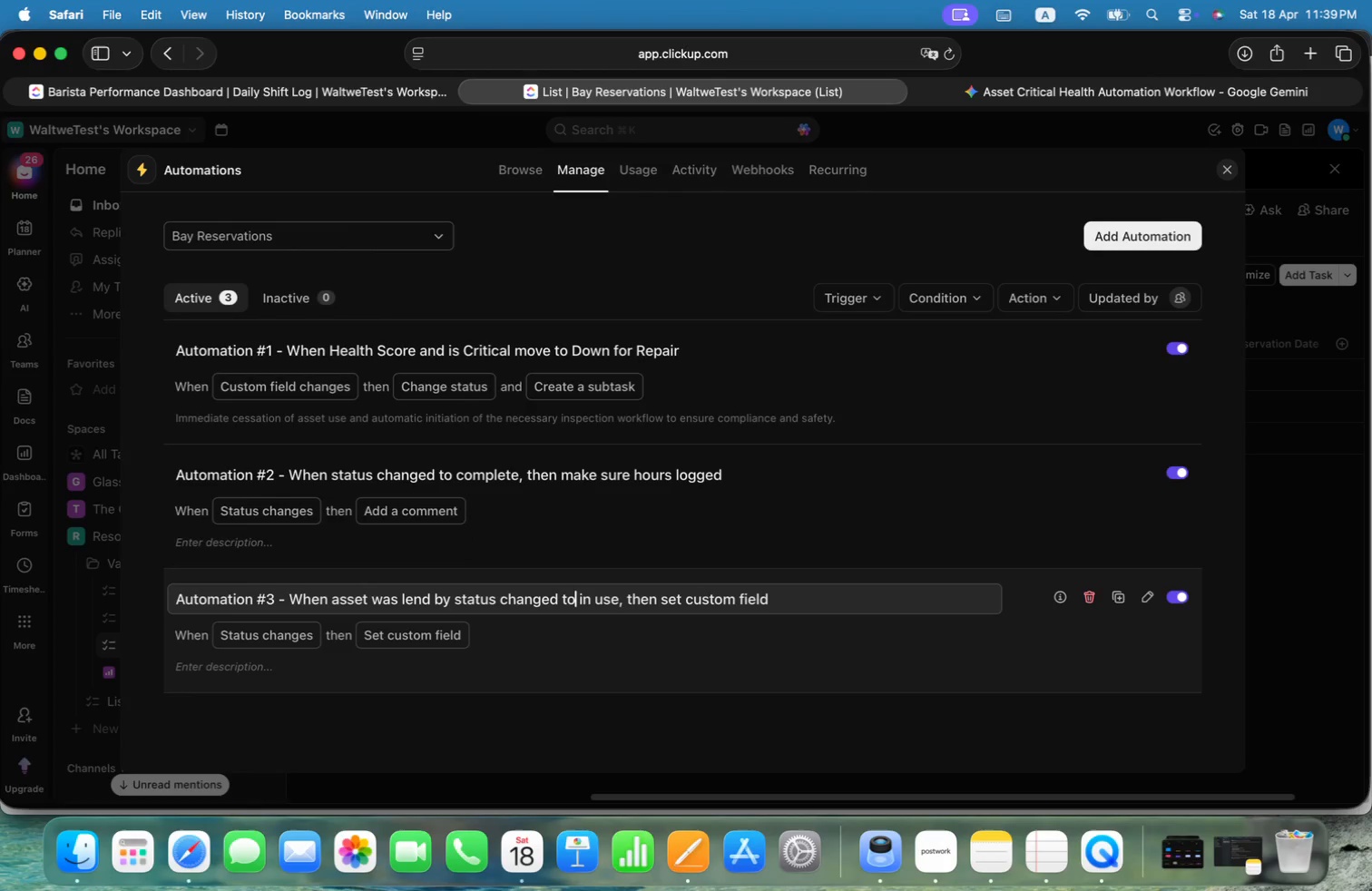 
key(Alt+ArrowLeft)
 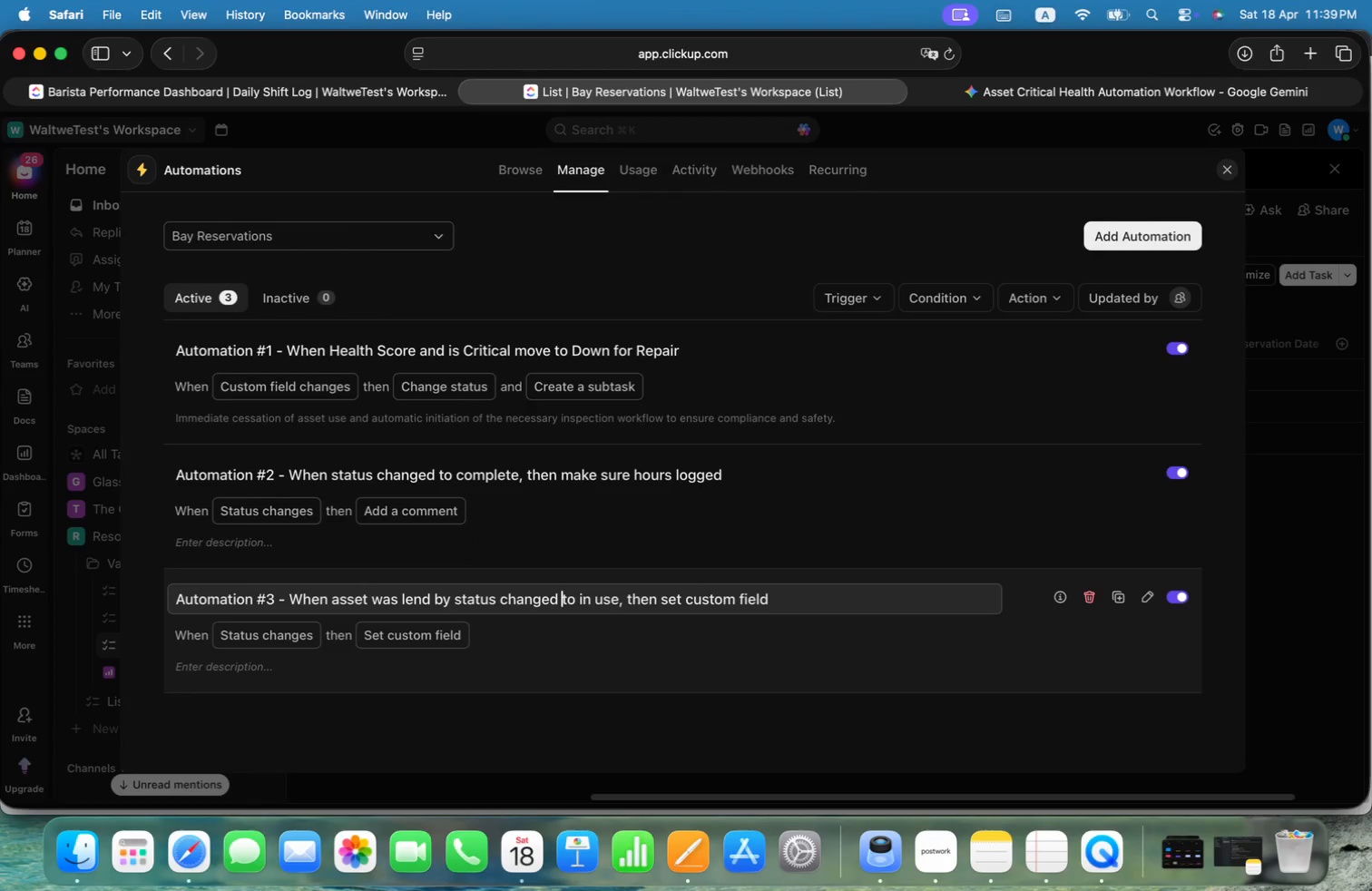 
key(Alt+Shift+ArrowRight)
 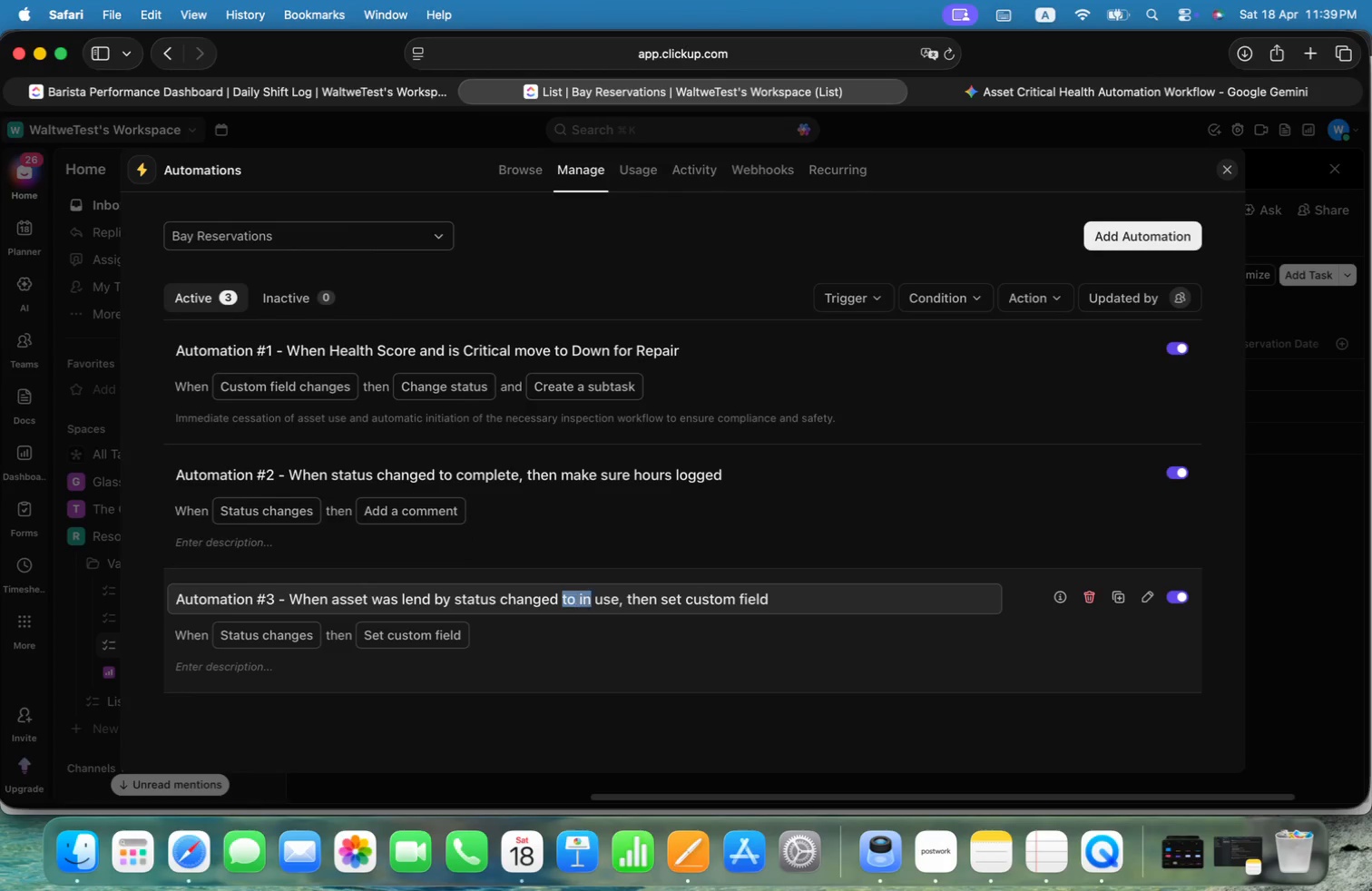 
key(Alt+Shift+ArrowRight)
 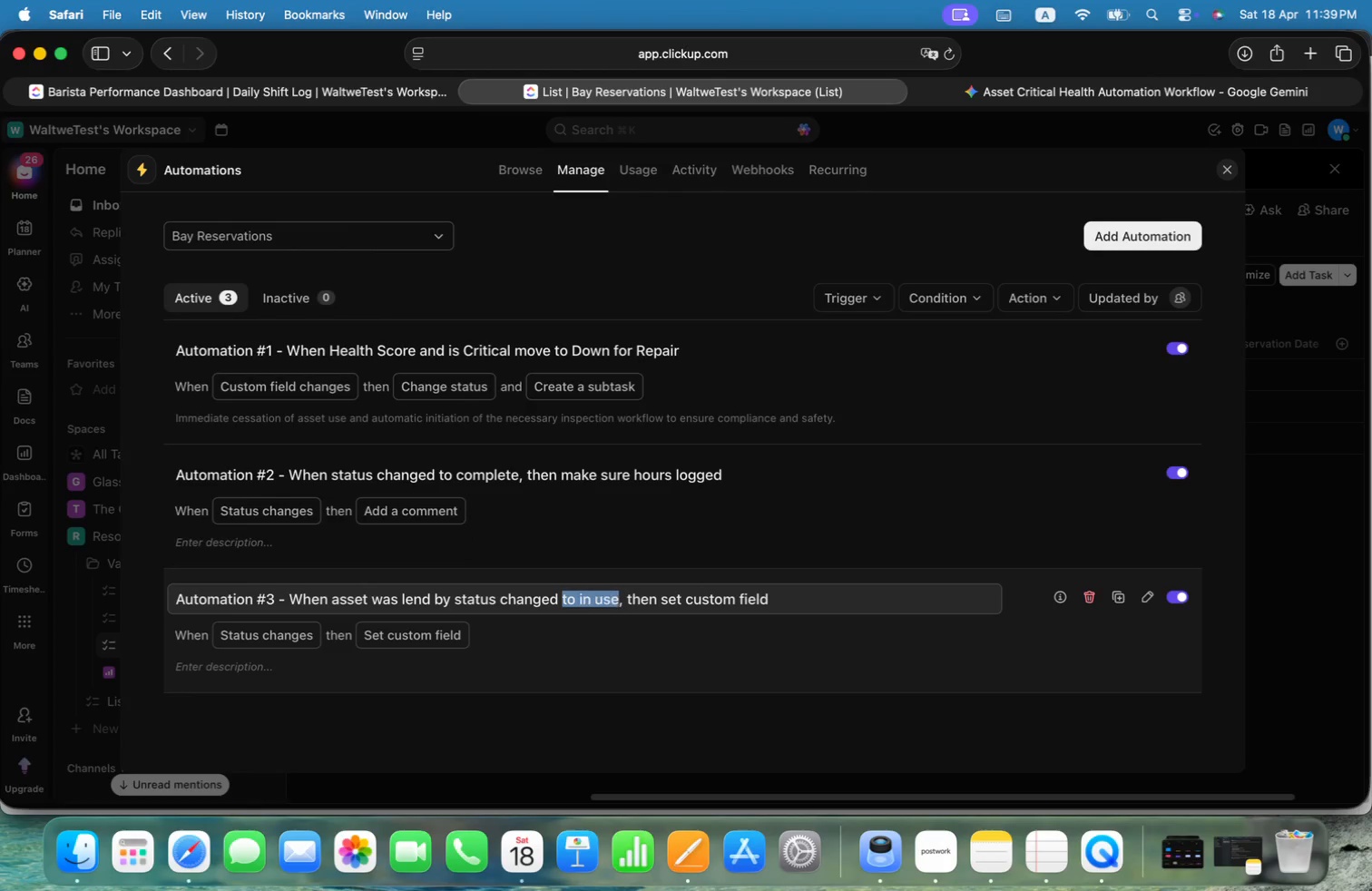 
key(Alt+Shift+ArrowRight)
 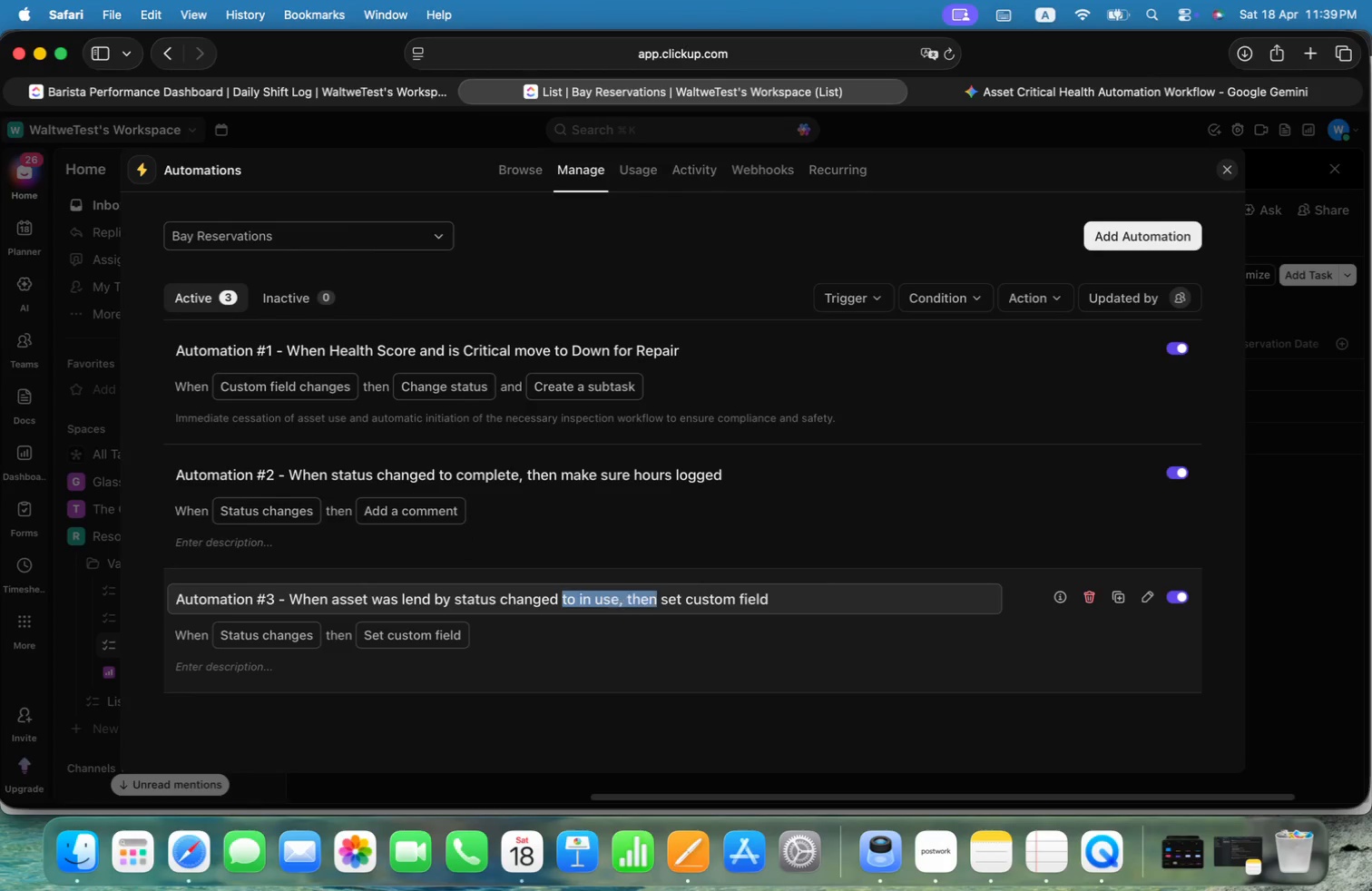 
key(Alt+Shift+ArrowRight)
 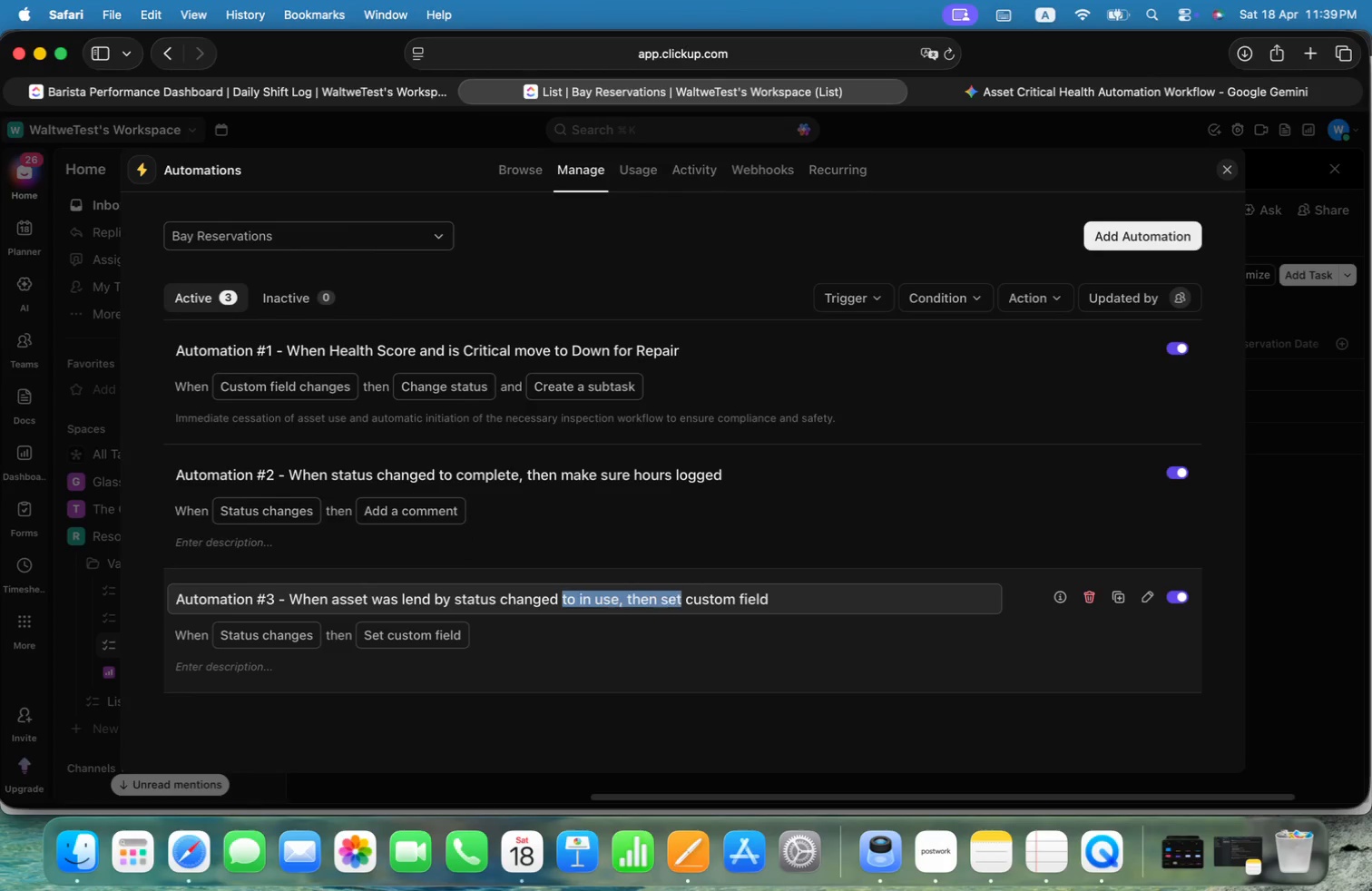 
key(Alt+Shift+ArrowRight)
 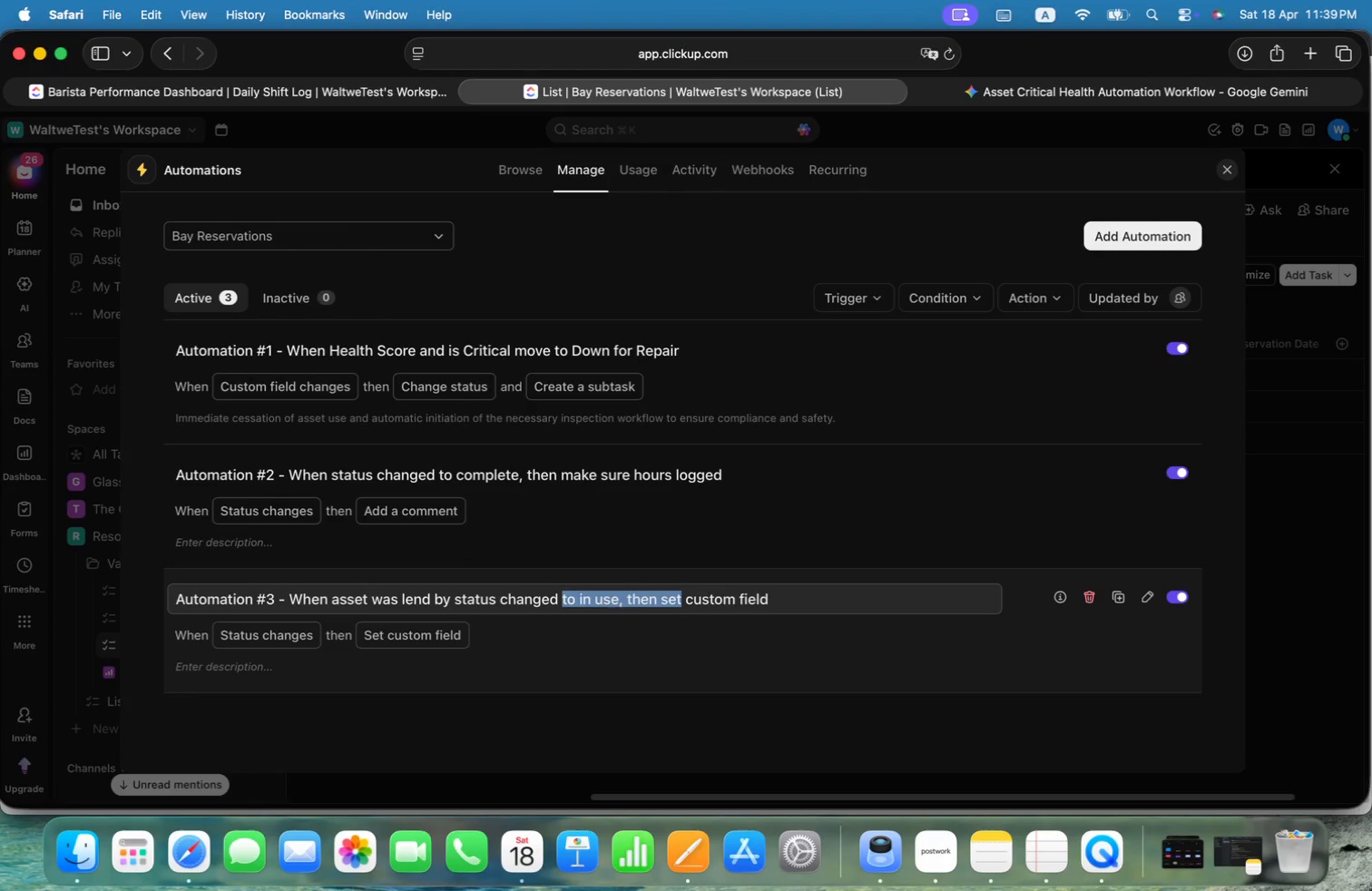 
key(Alt+Shift+ArrowRight)
 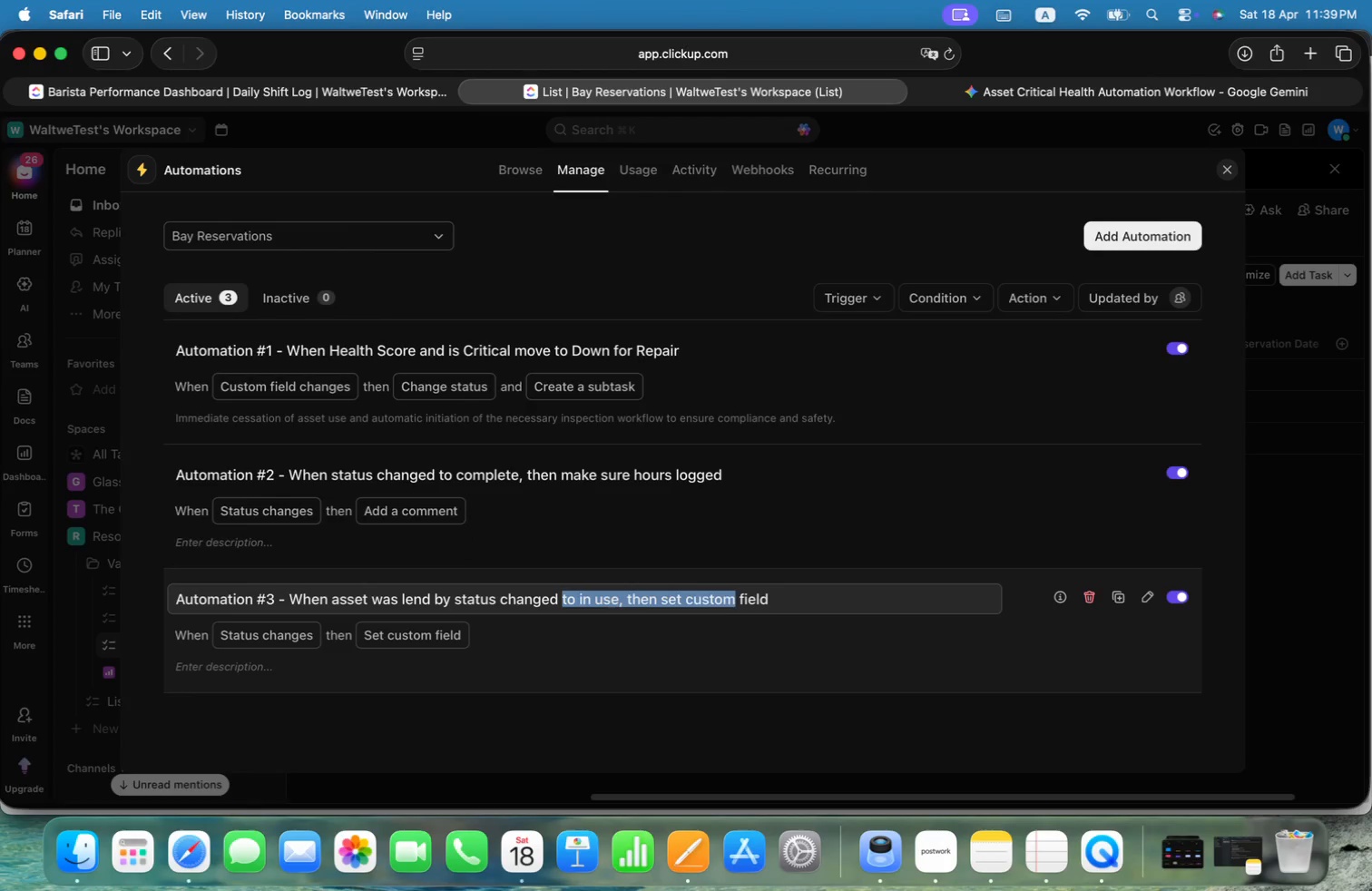 
key(Alt+Shift+ArrowLeft)
 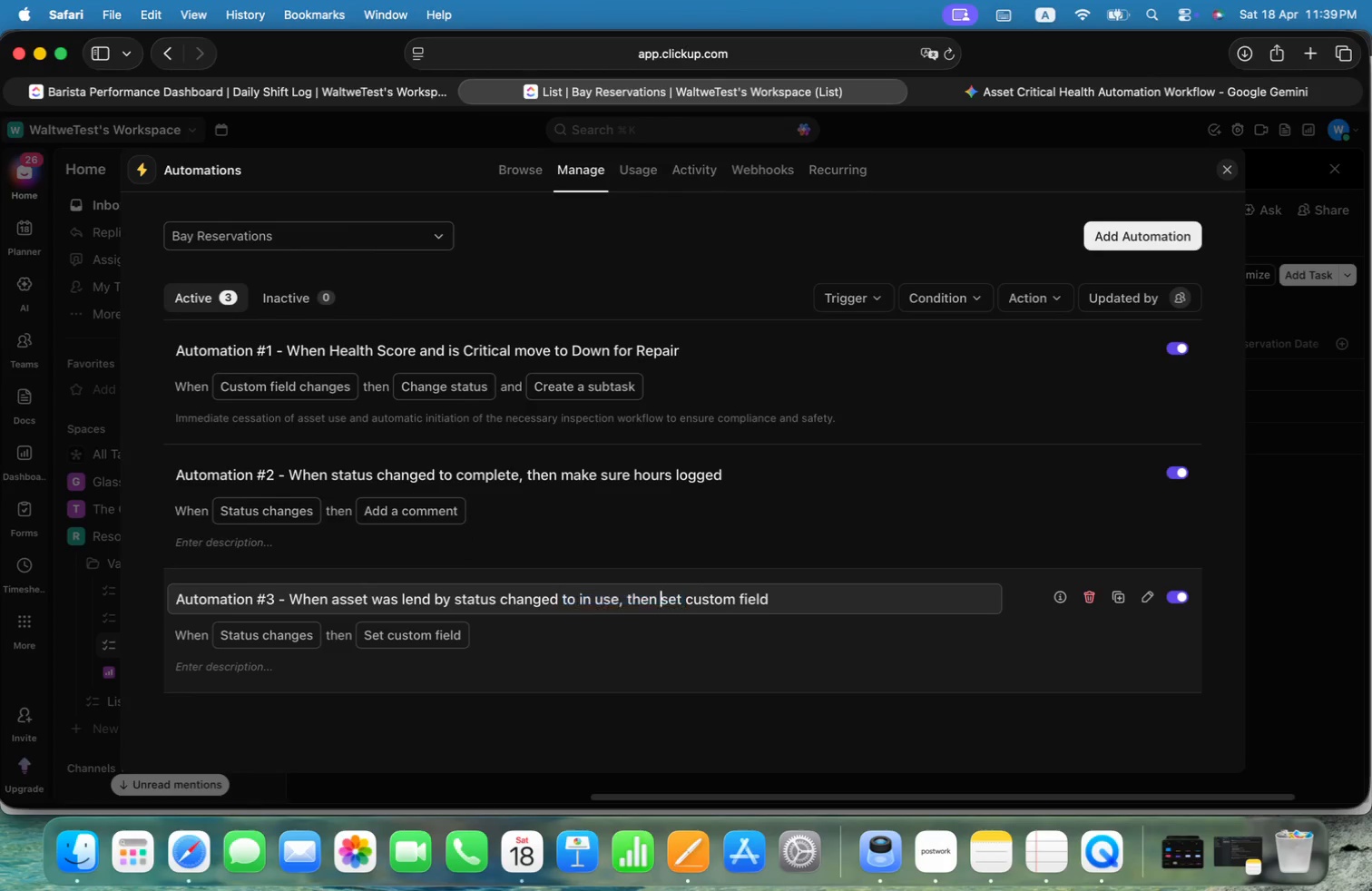 
key(Alt+ArrowLeft)
 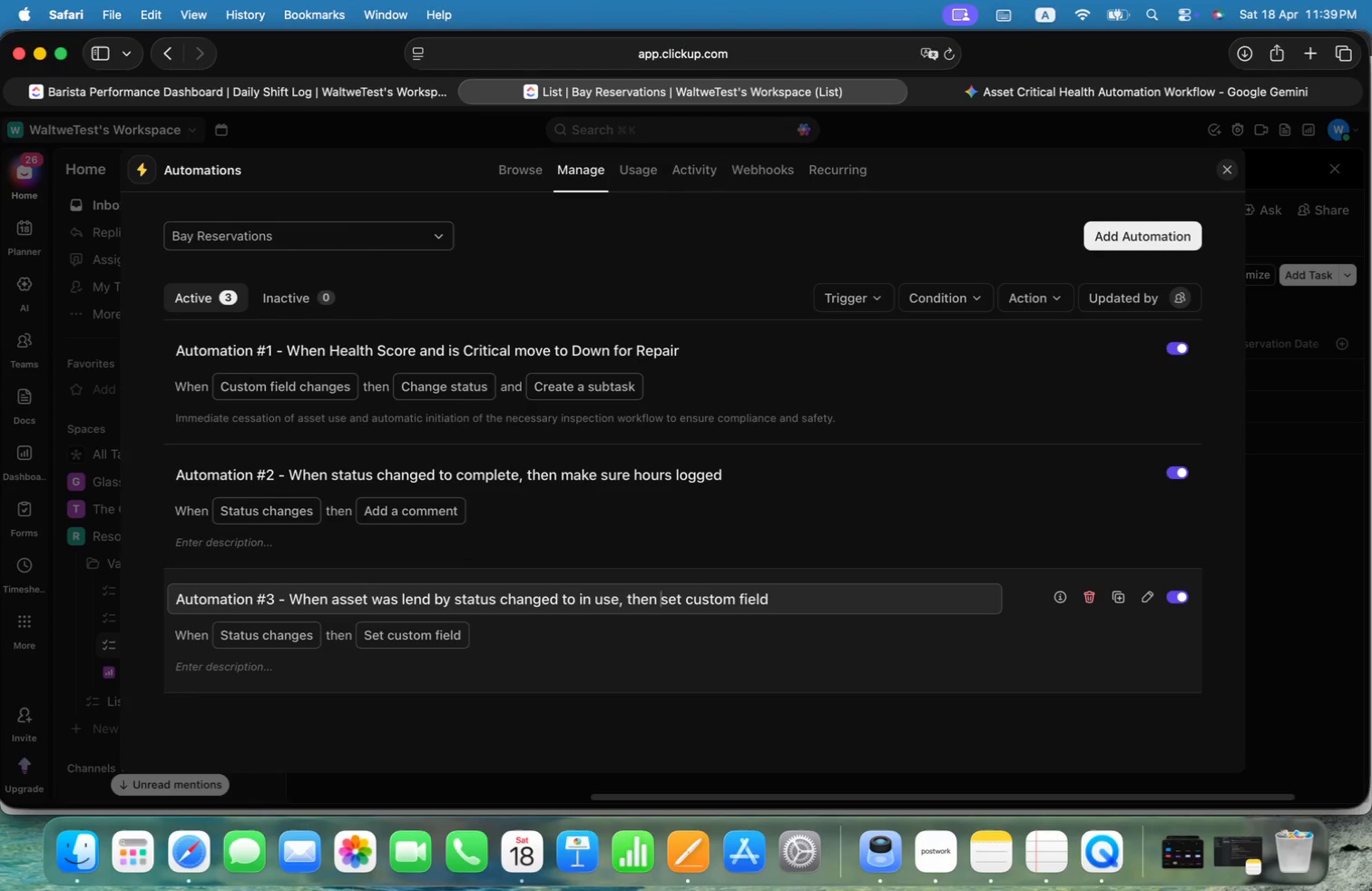 
key(Alt+ArrowLeft)
 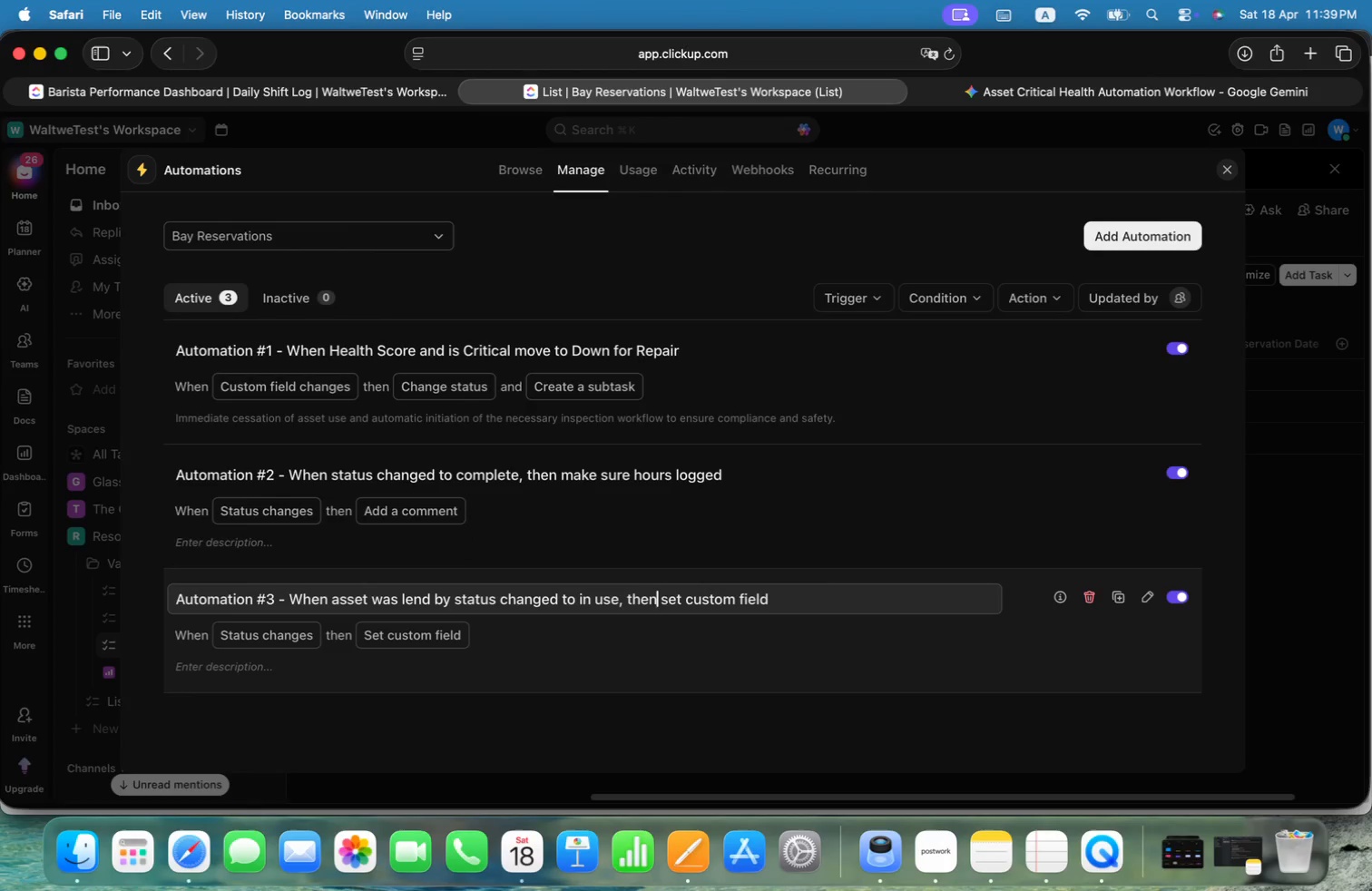 
key(Alt+ArrowRight)
 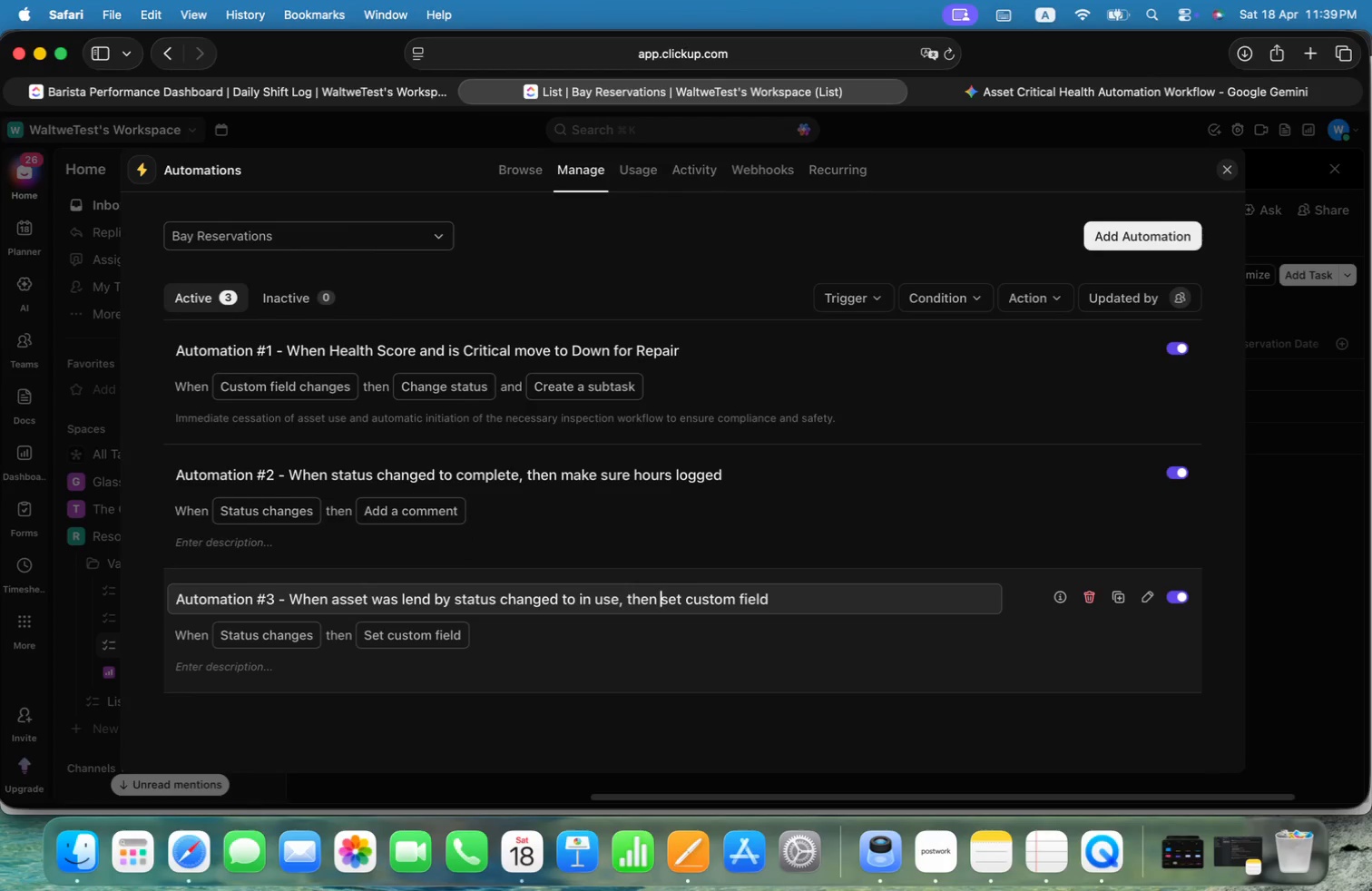 
key(Alt+ArrowLeft)
 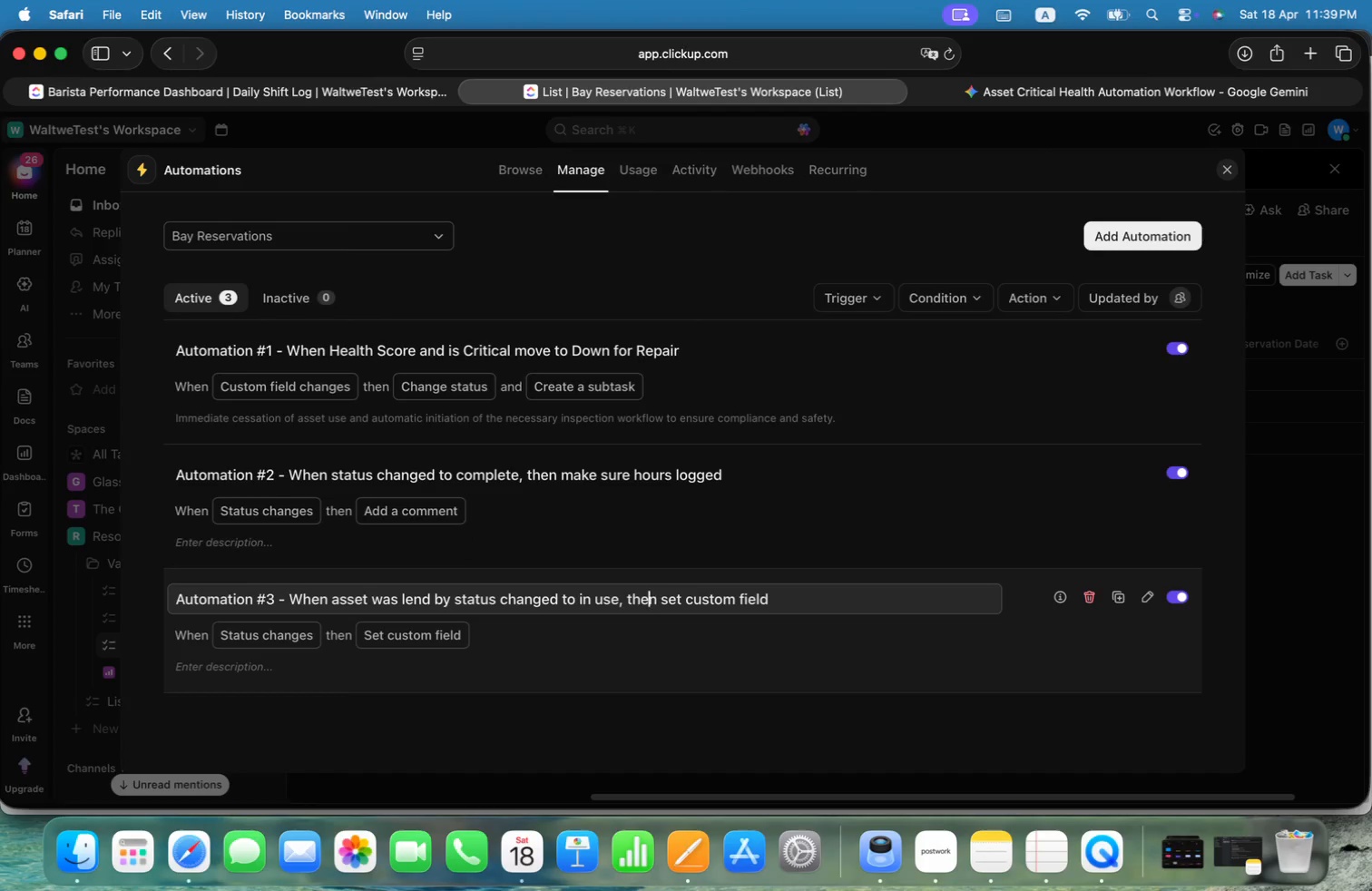 
key(Alt+ArrowLeft)
 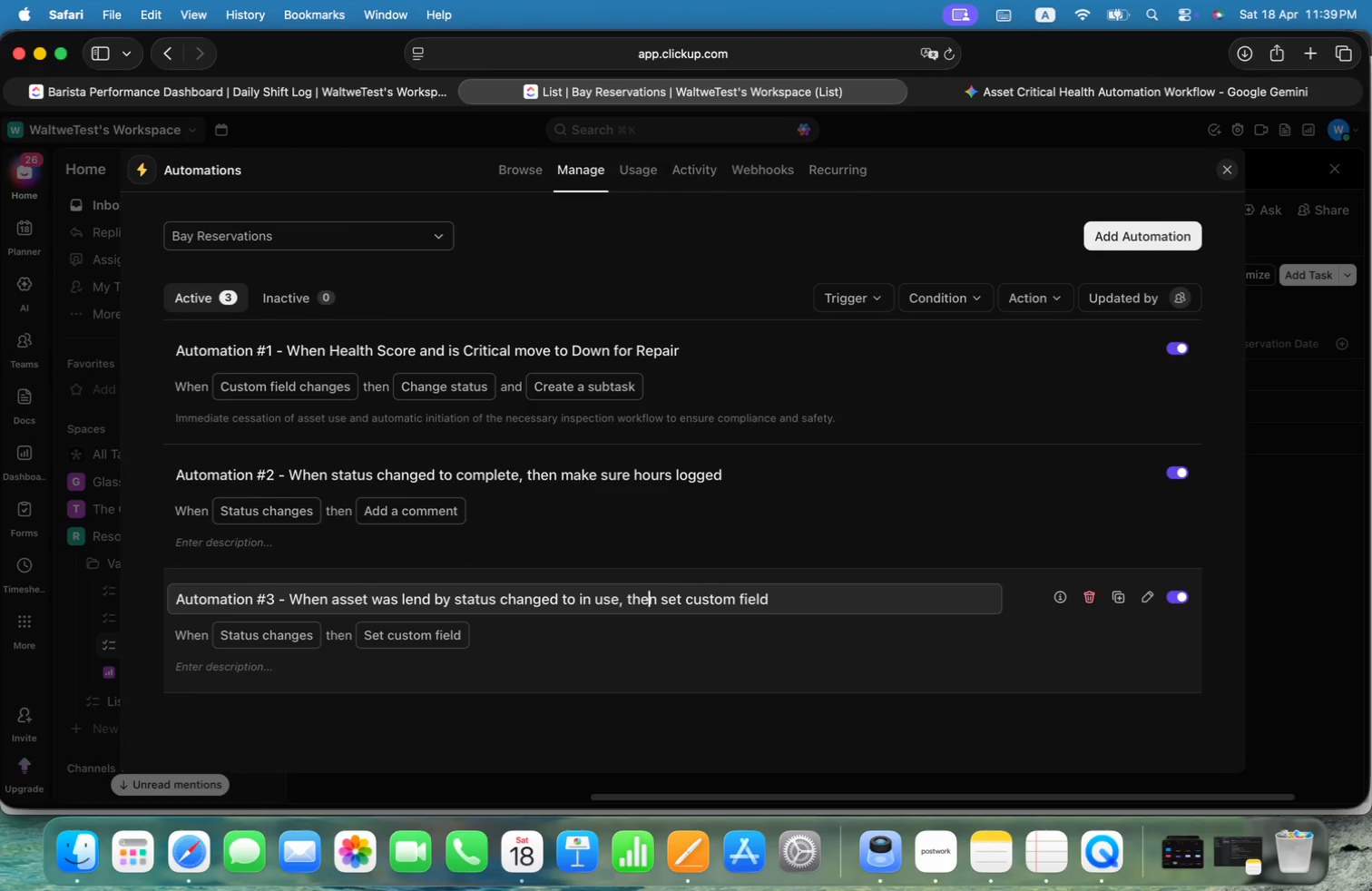 
key(Alt+ArrowRight)
 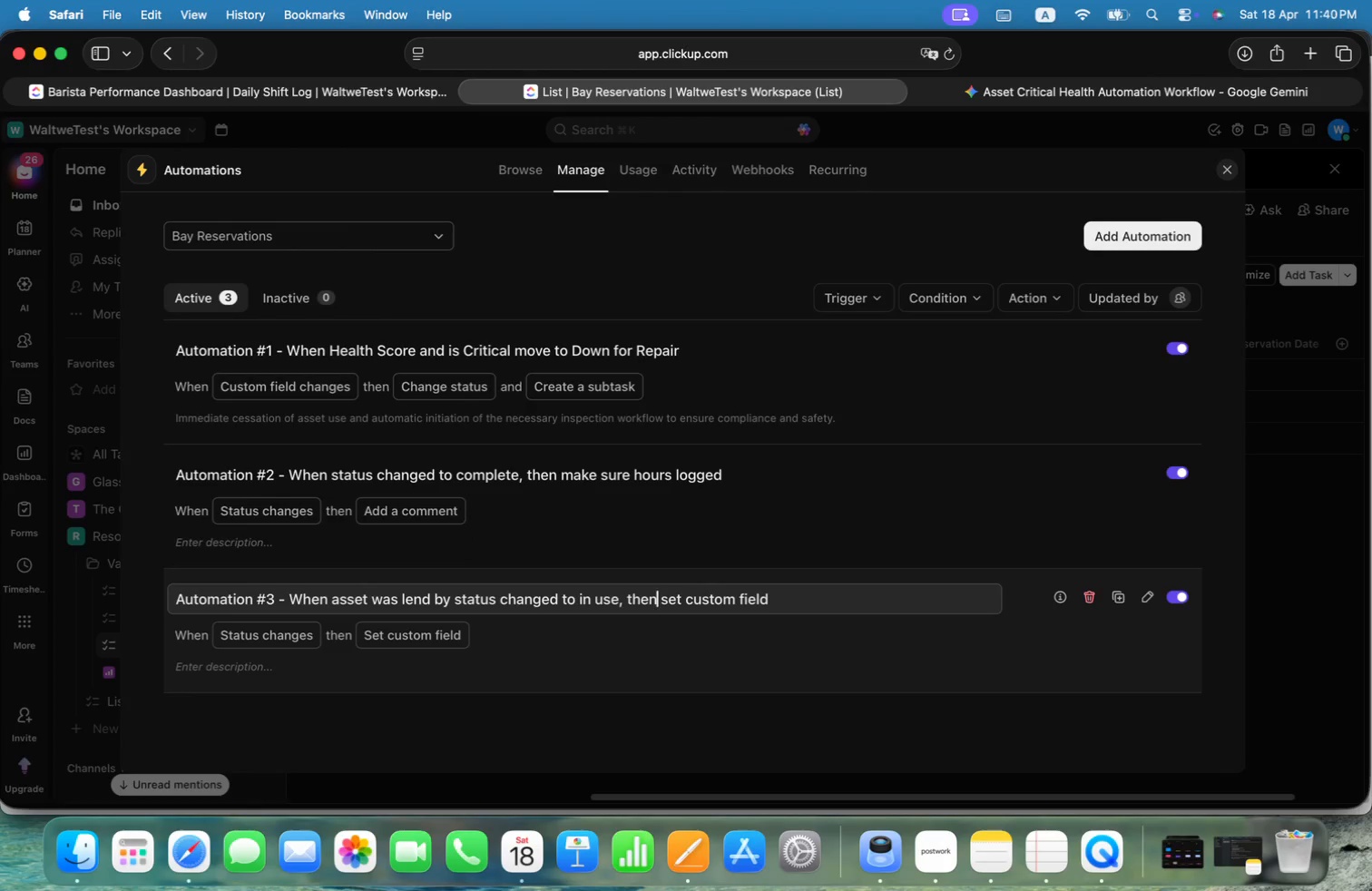 
key(Alt+ArrowRight)
 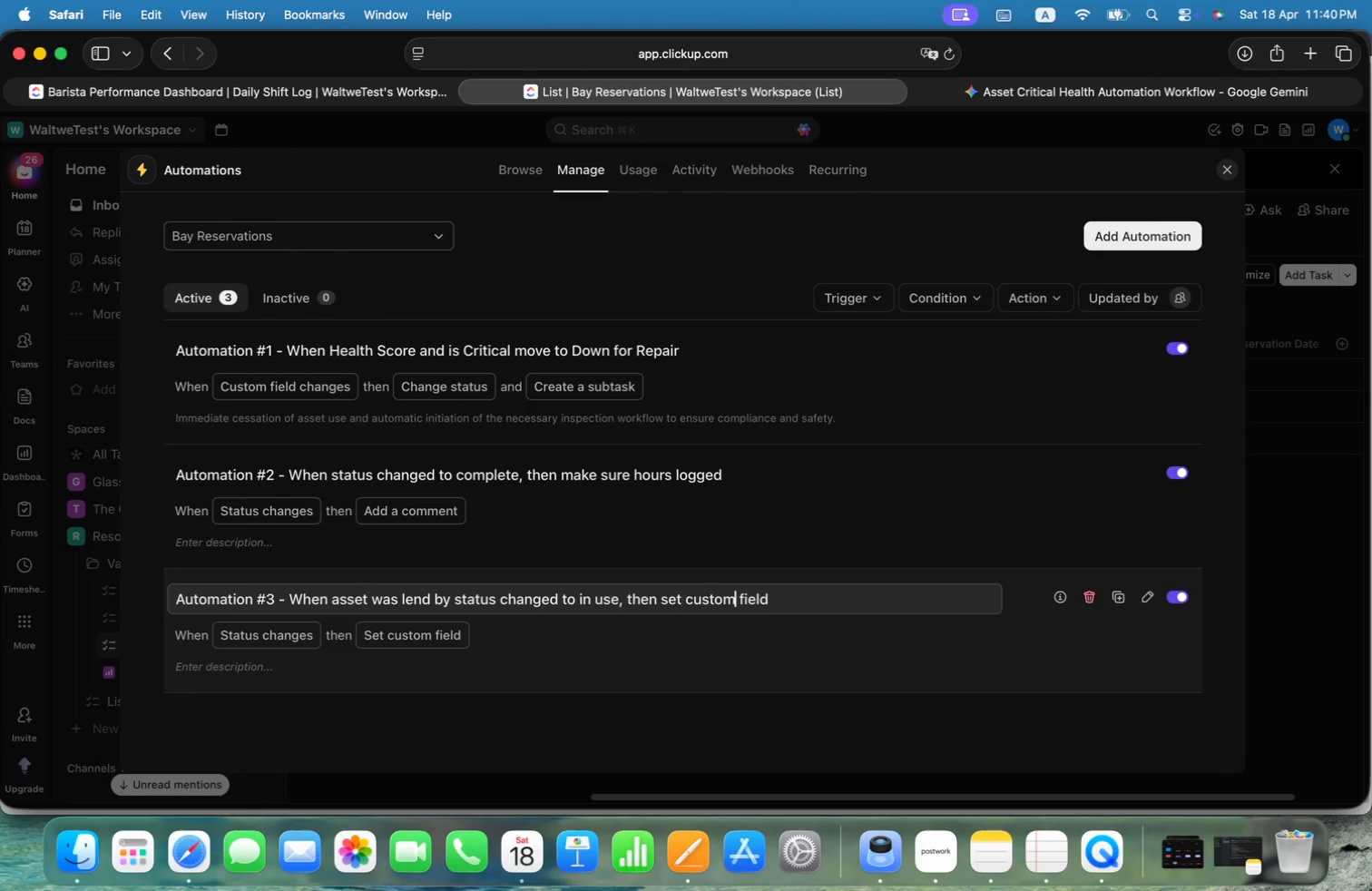 
key(Alt+ArrowRight)
 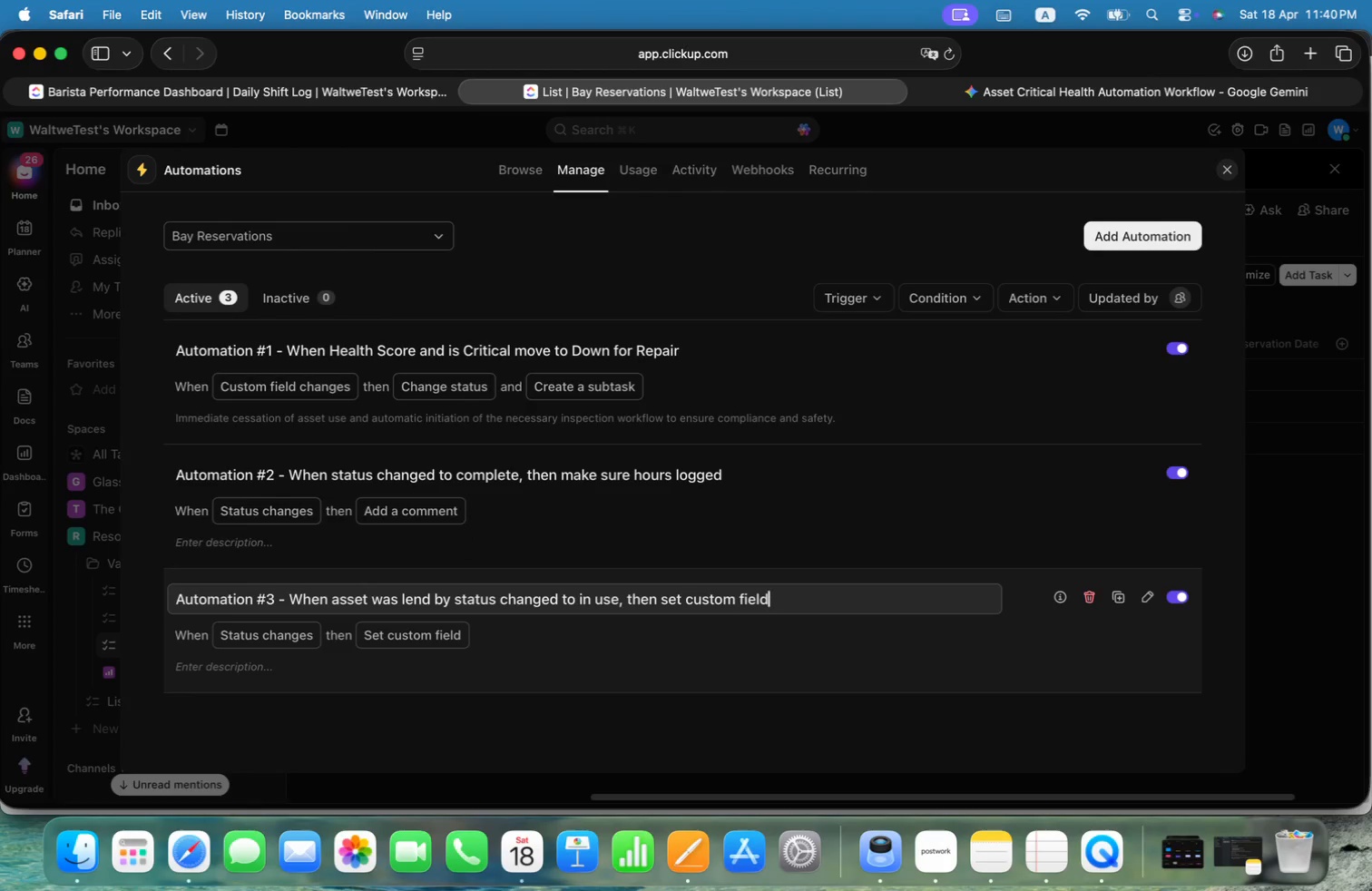 
key(Alt+ArrowRight)
 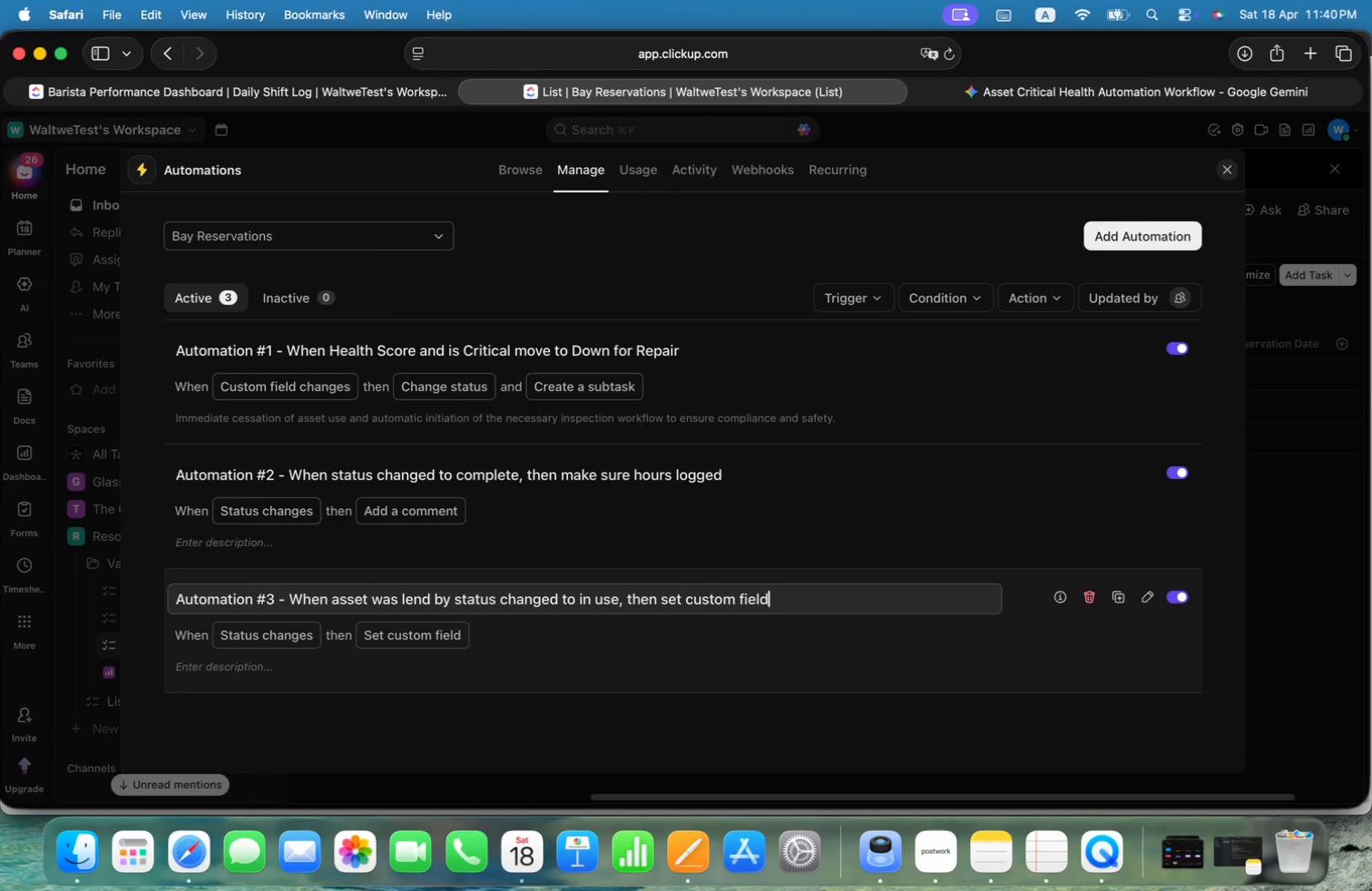 
key(Alt+Shift+ArrowLeft)
 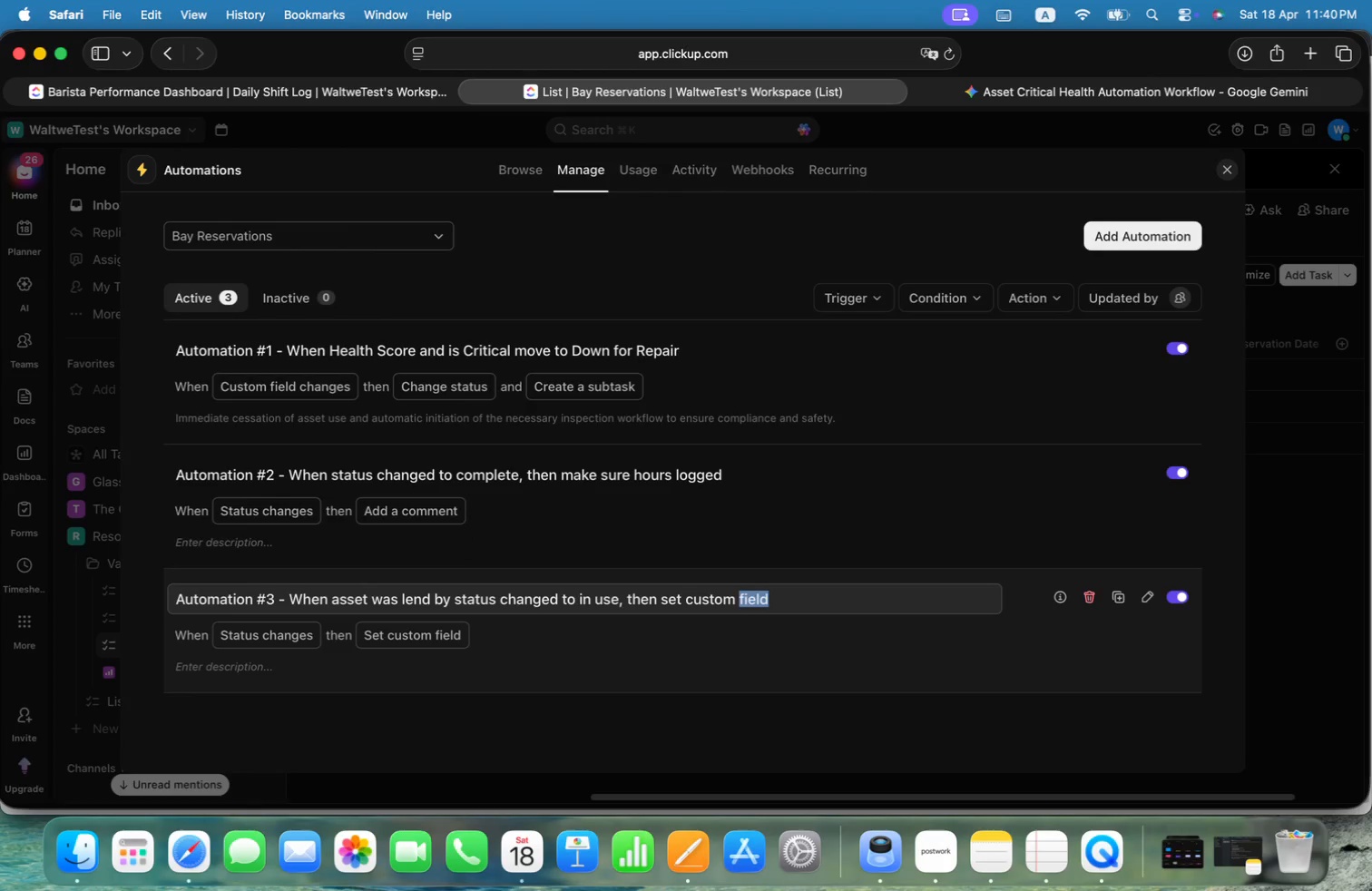 
key(Alt+D)
 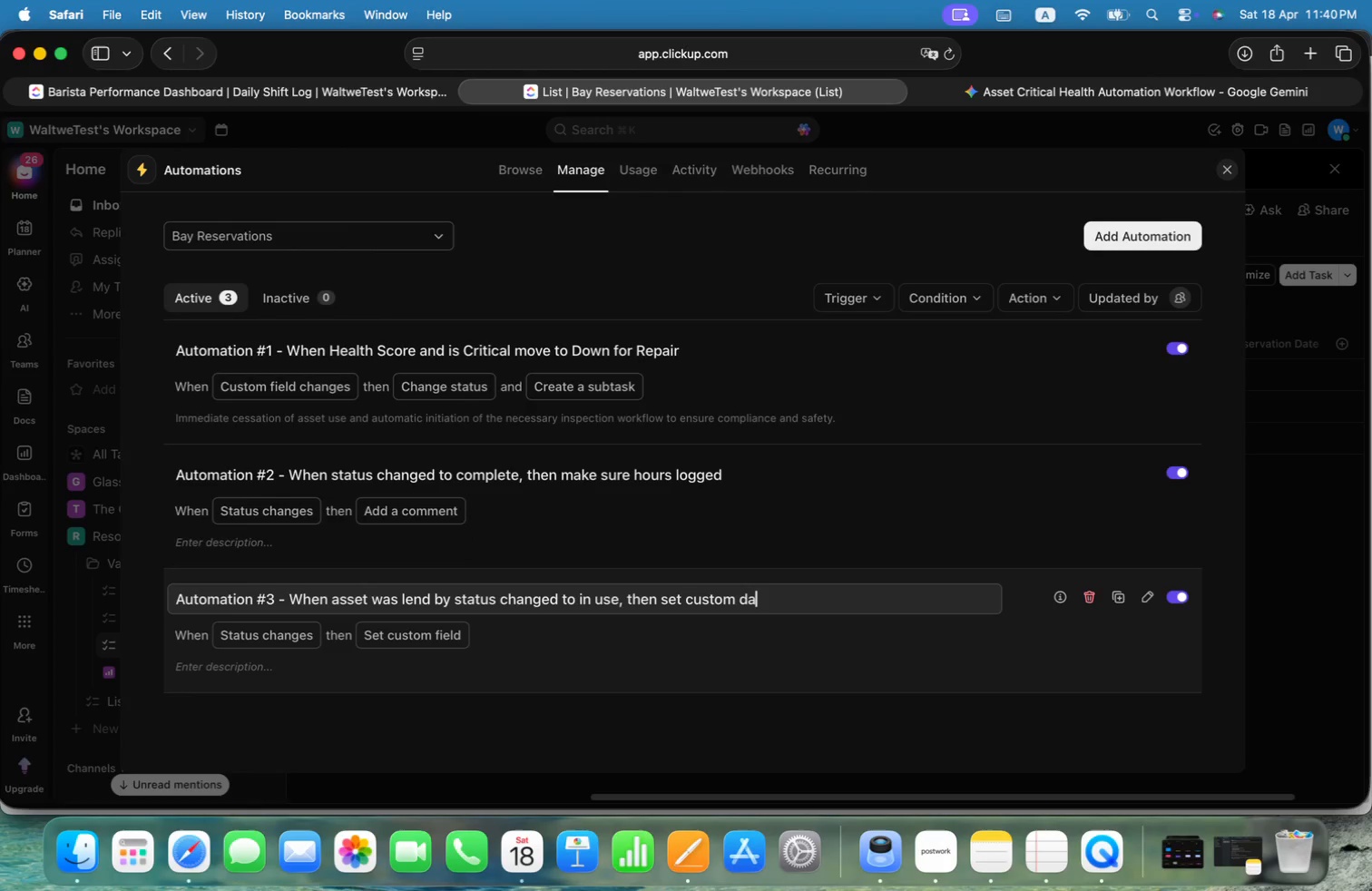 
key(Alt+A)
 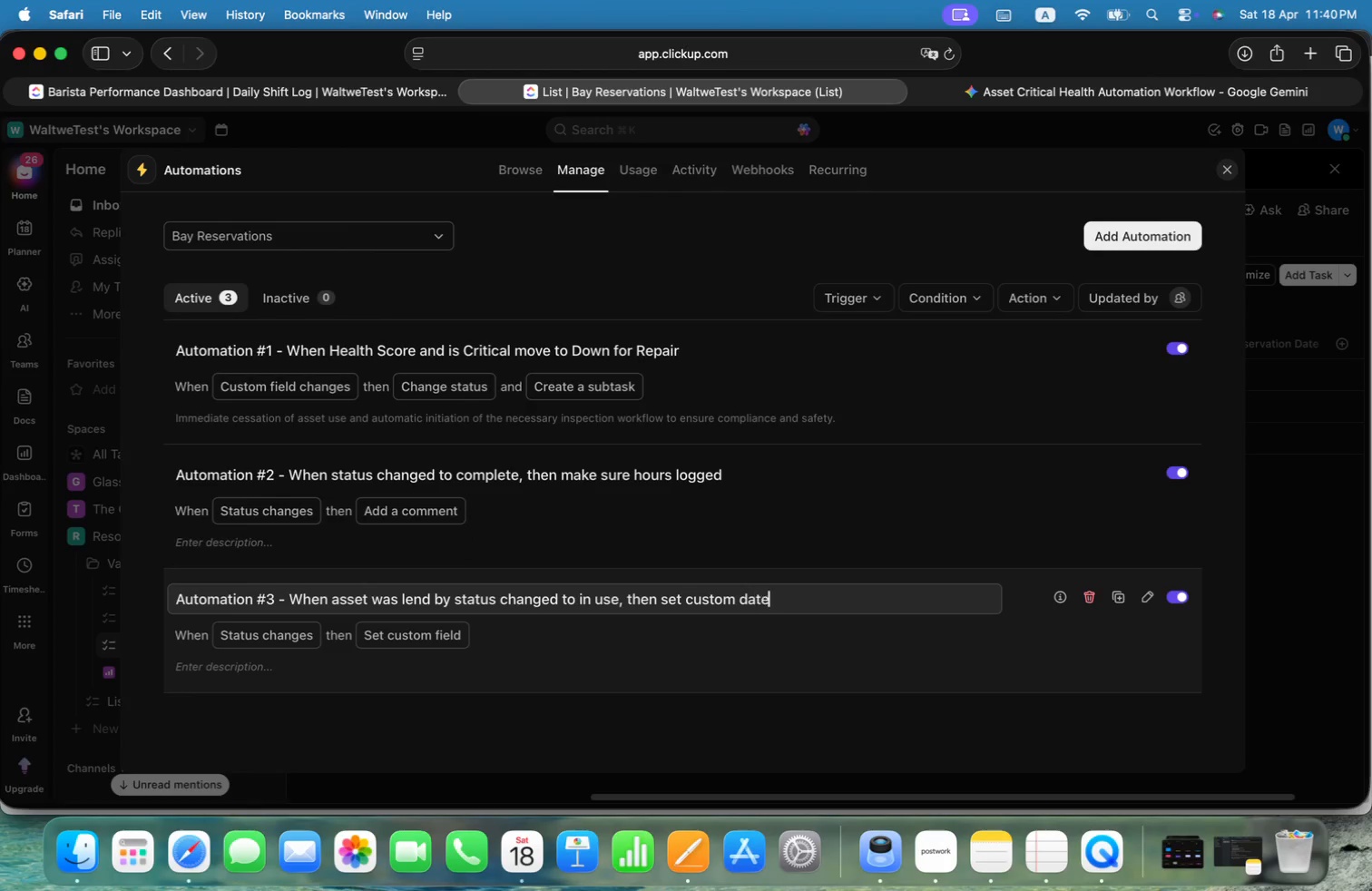 
key(Alt+T)
 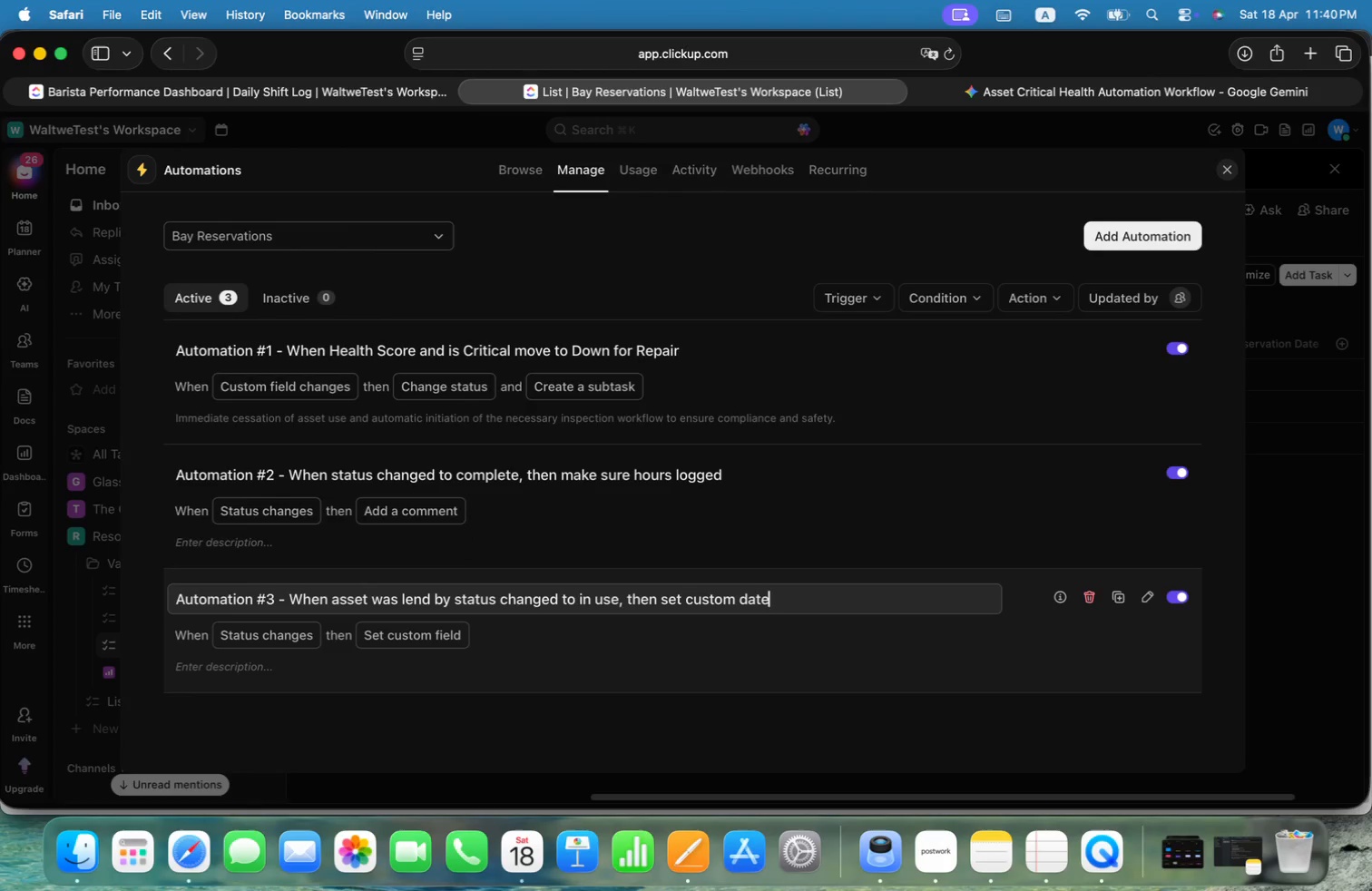 
key(Alt+E)
 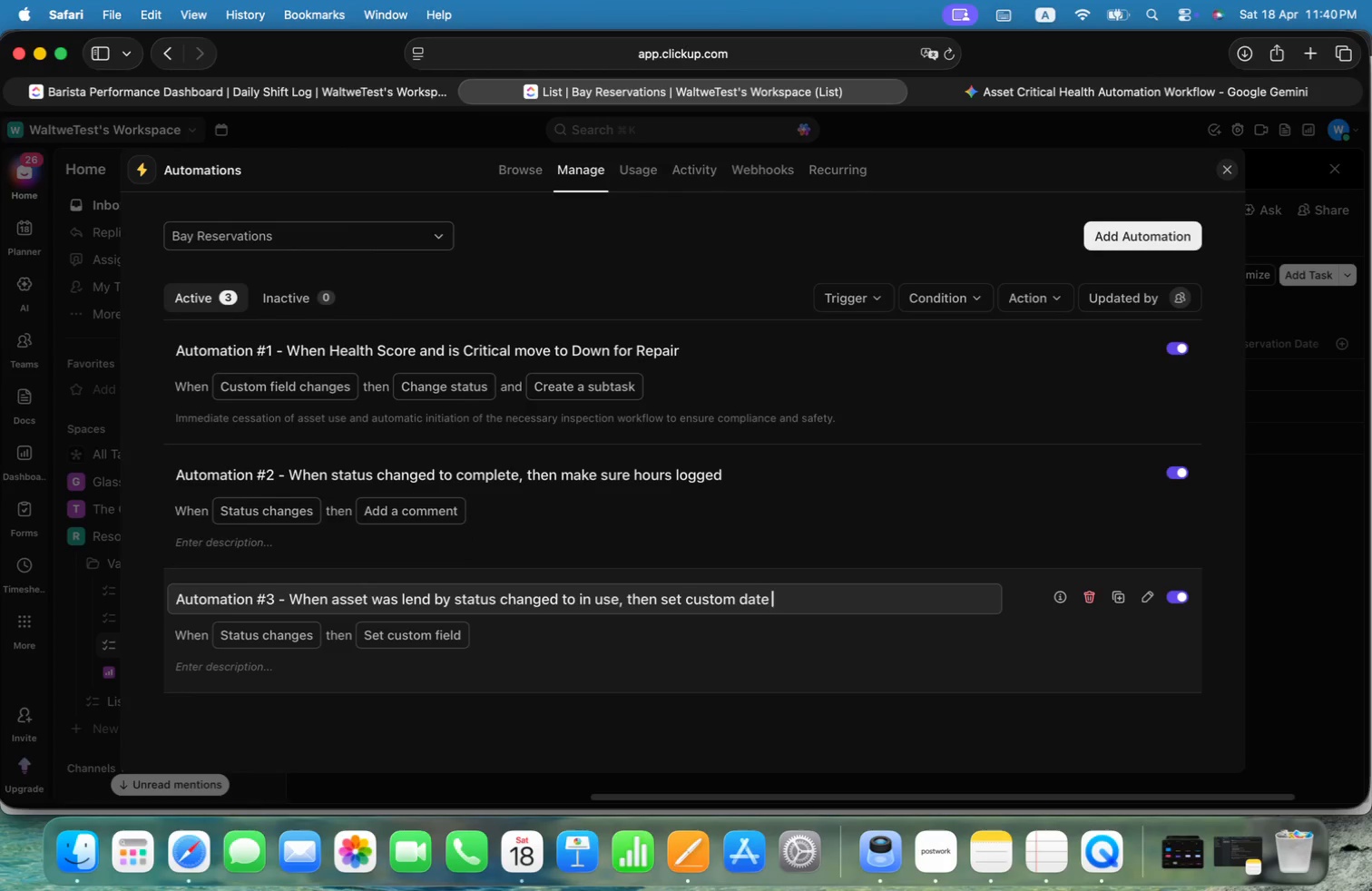 
key(Alt+Space)
 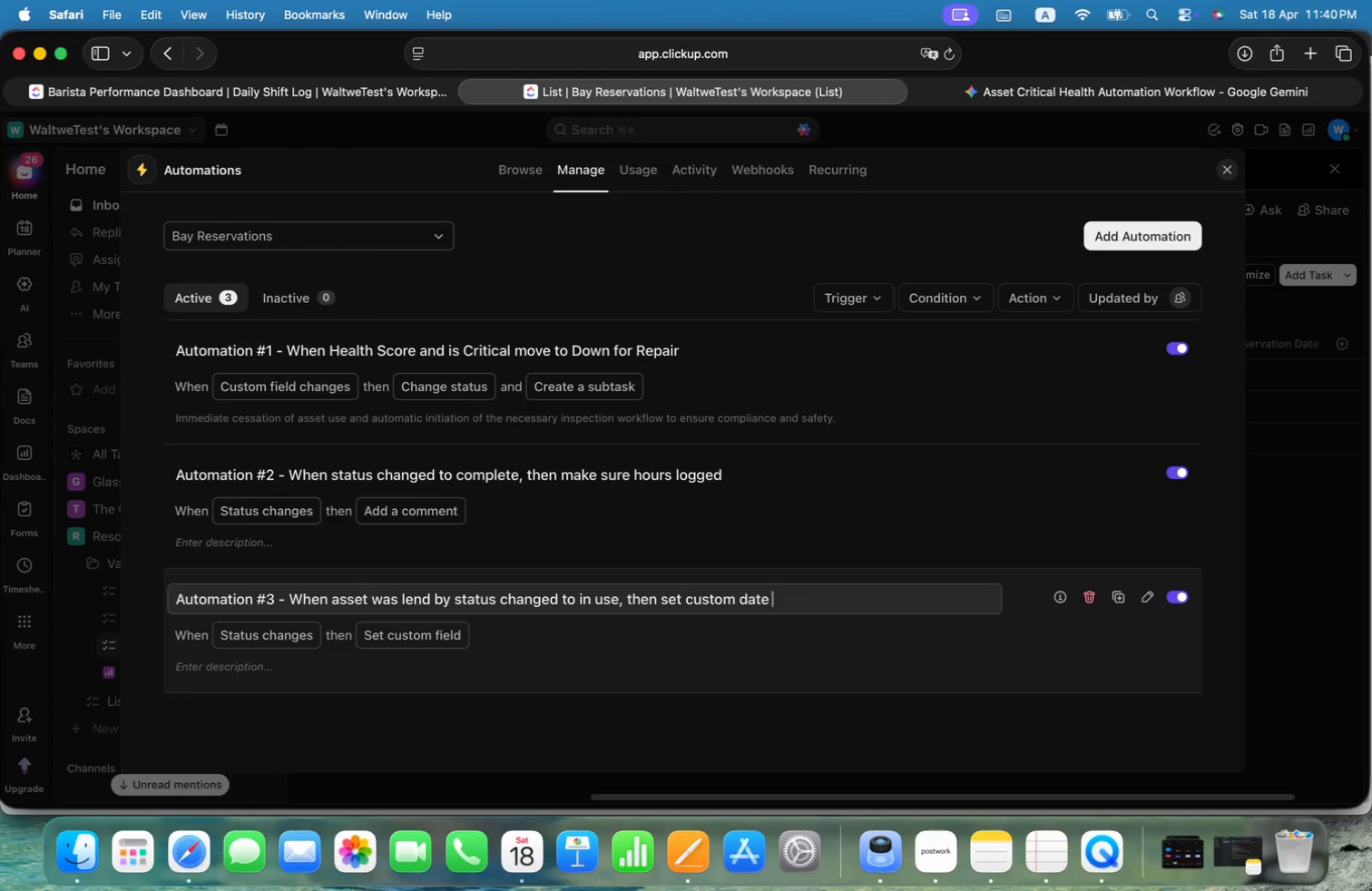 
key(Alt+F)
 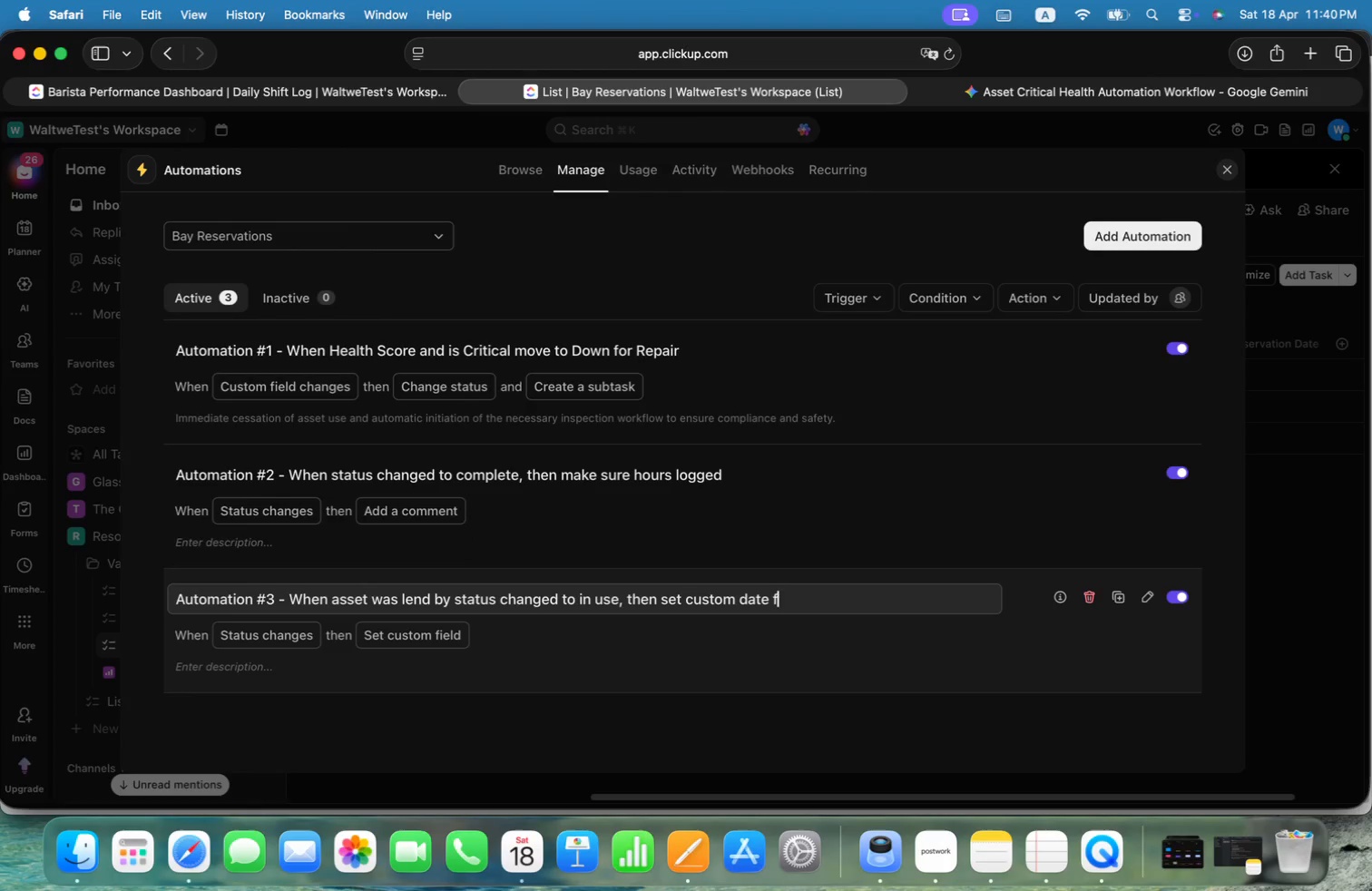 
key(Alt+I)
 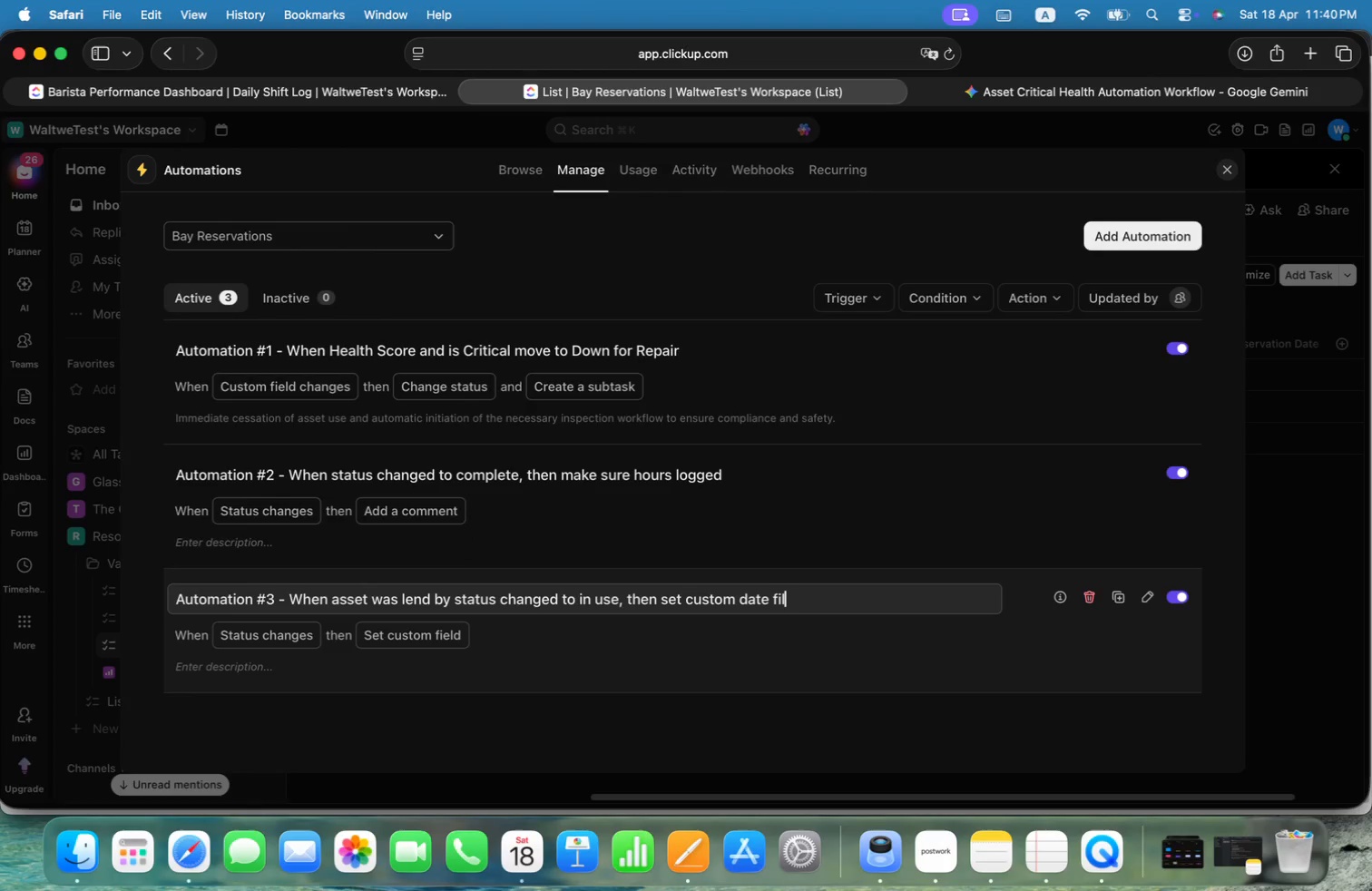 
key(Alt+L)
 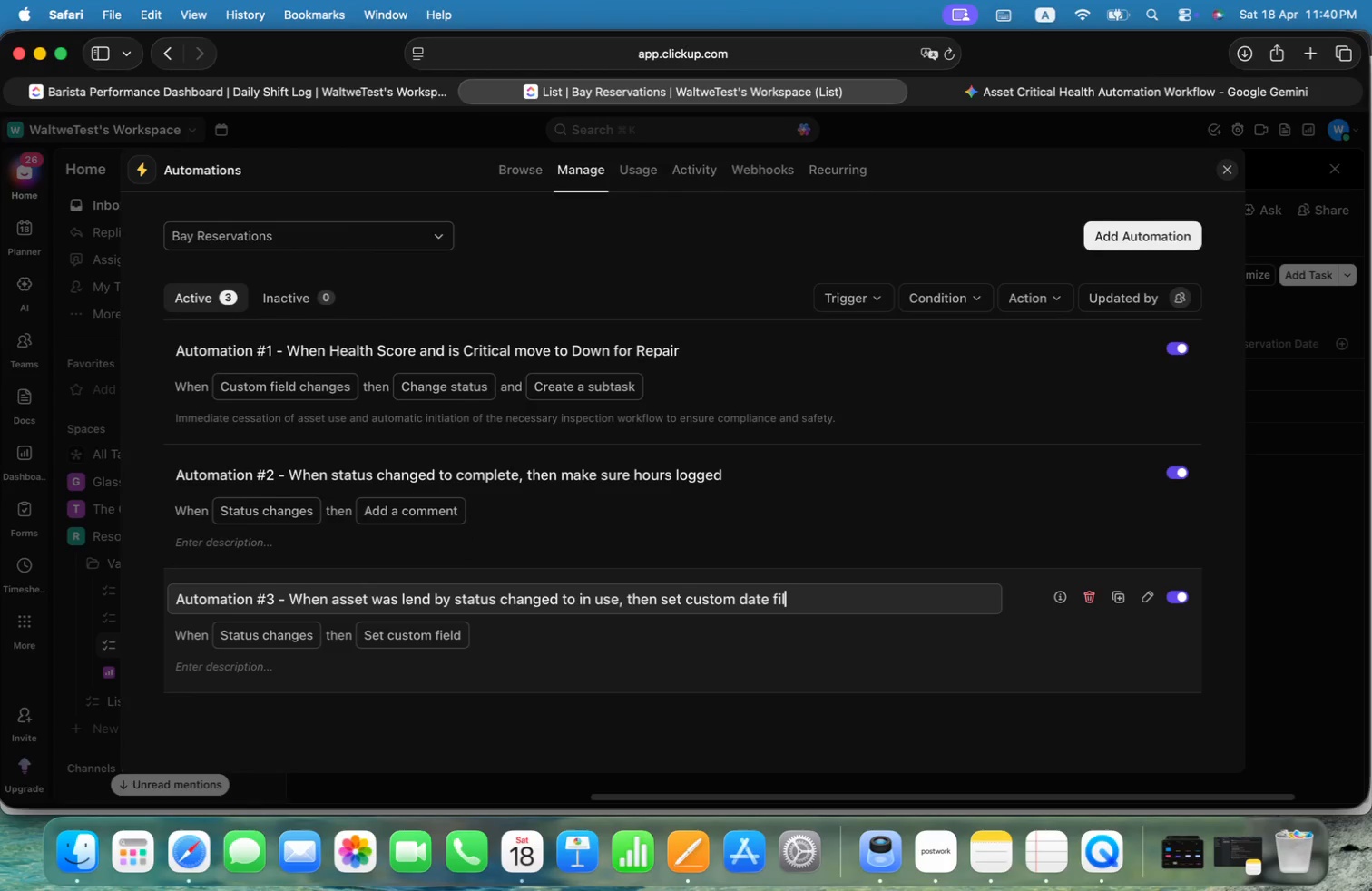 
key(Alt+E)
 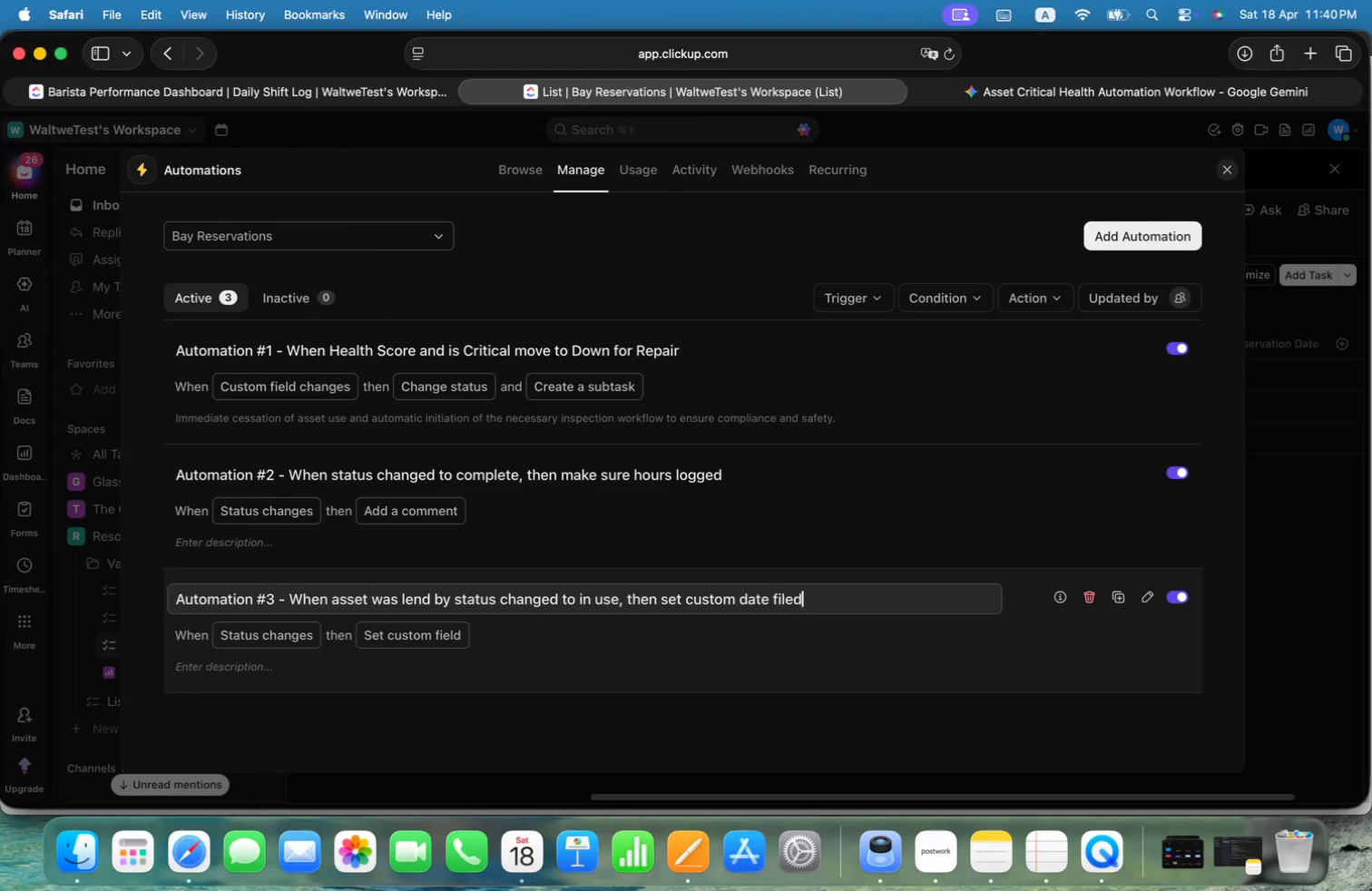 
key(Alt+D)
 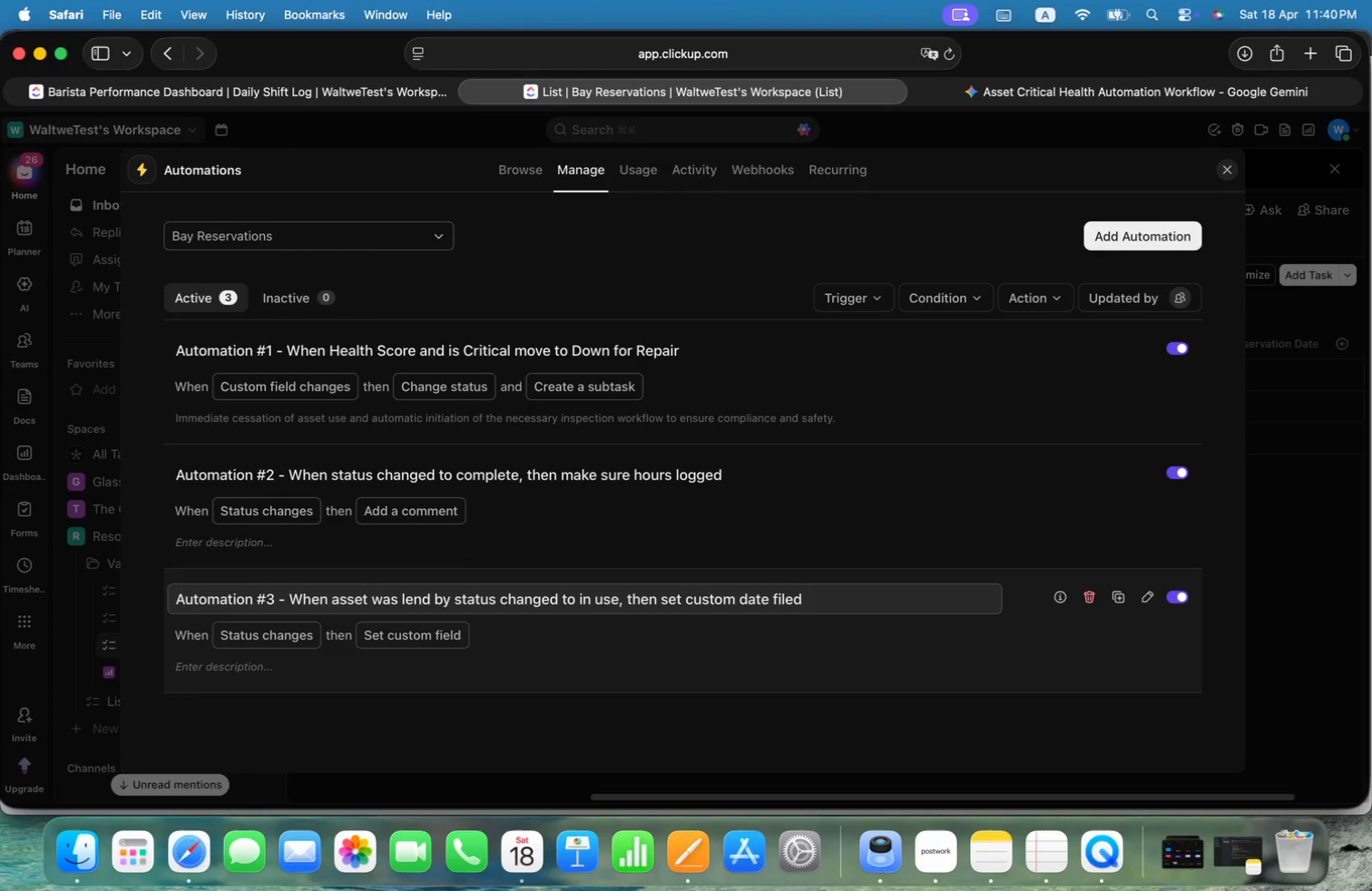 
key(Alt+Backspace)
 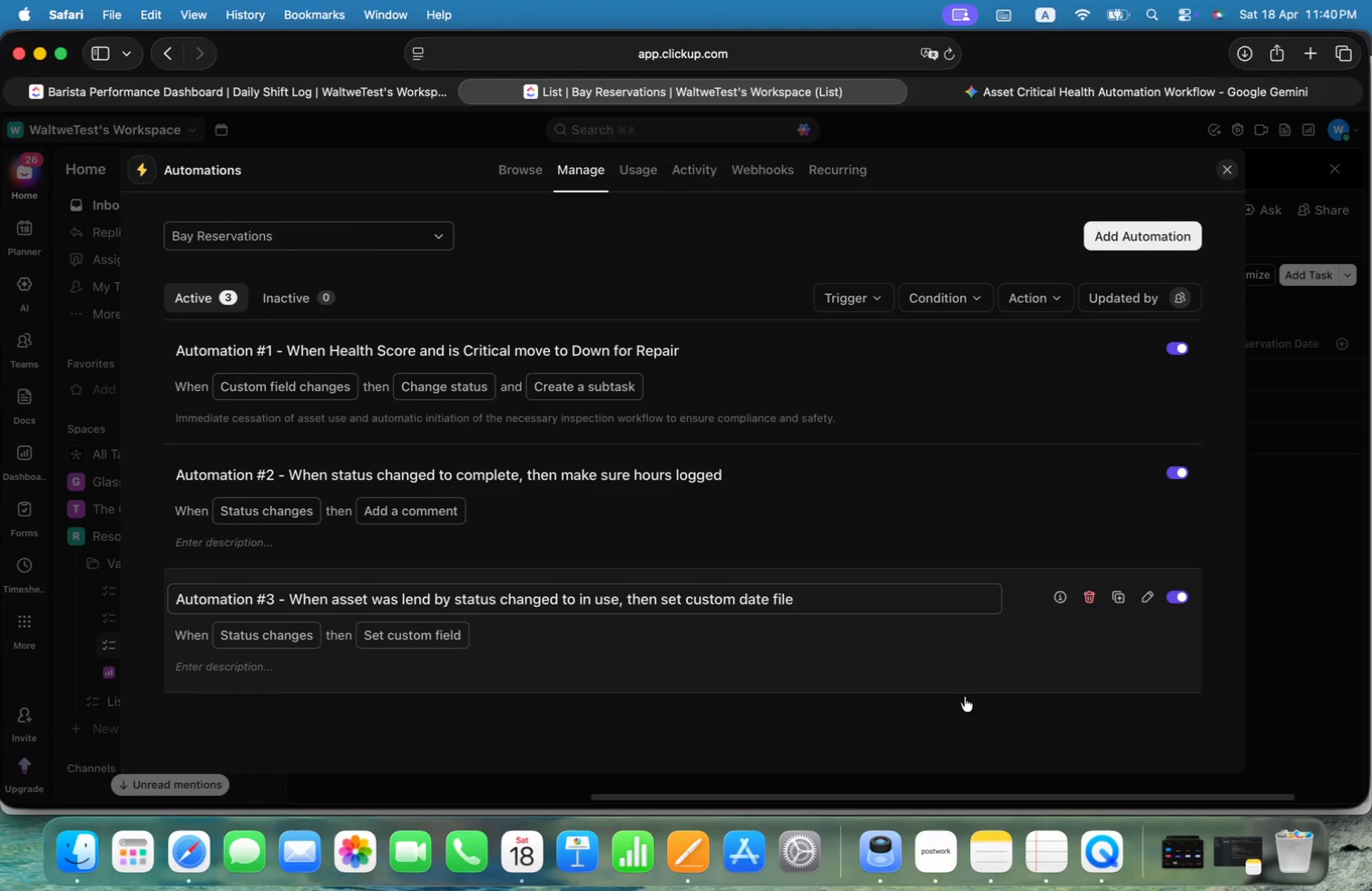 
left_click([972, 710])
 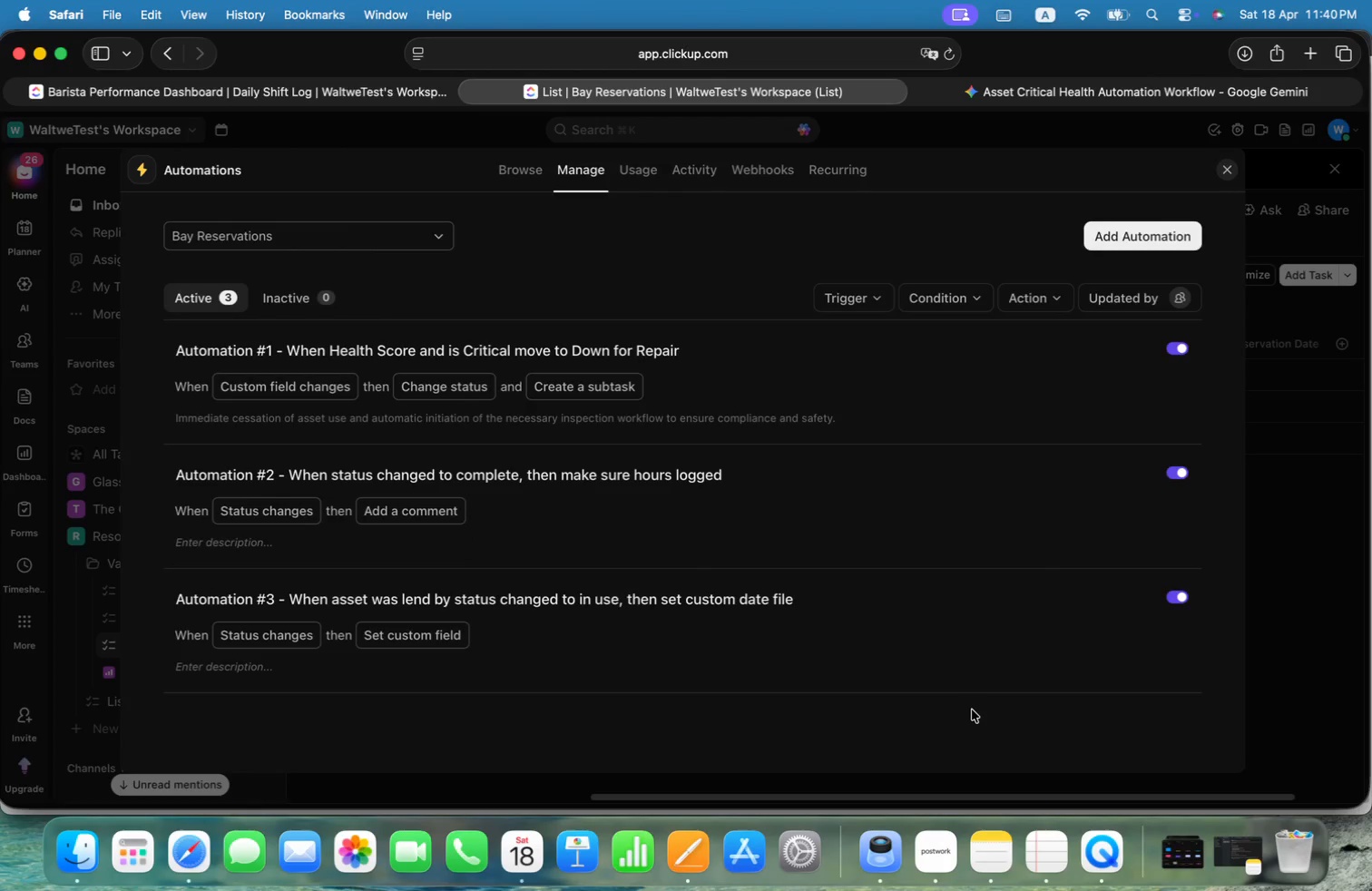 
key(Alt+Meta+CommandLeft)
 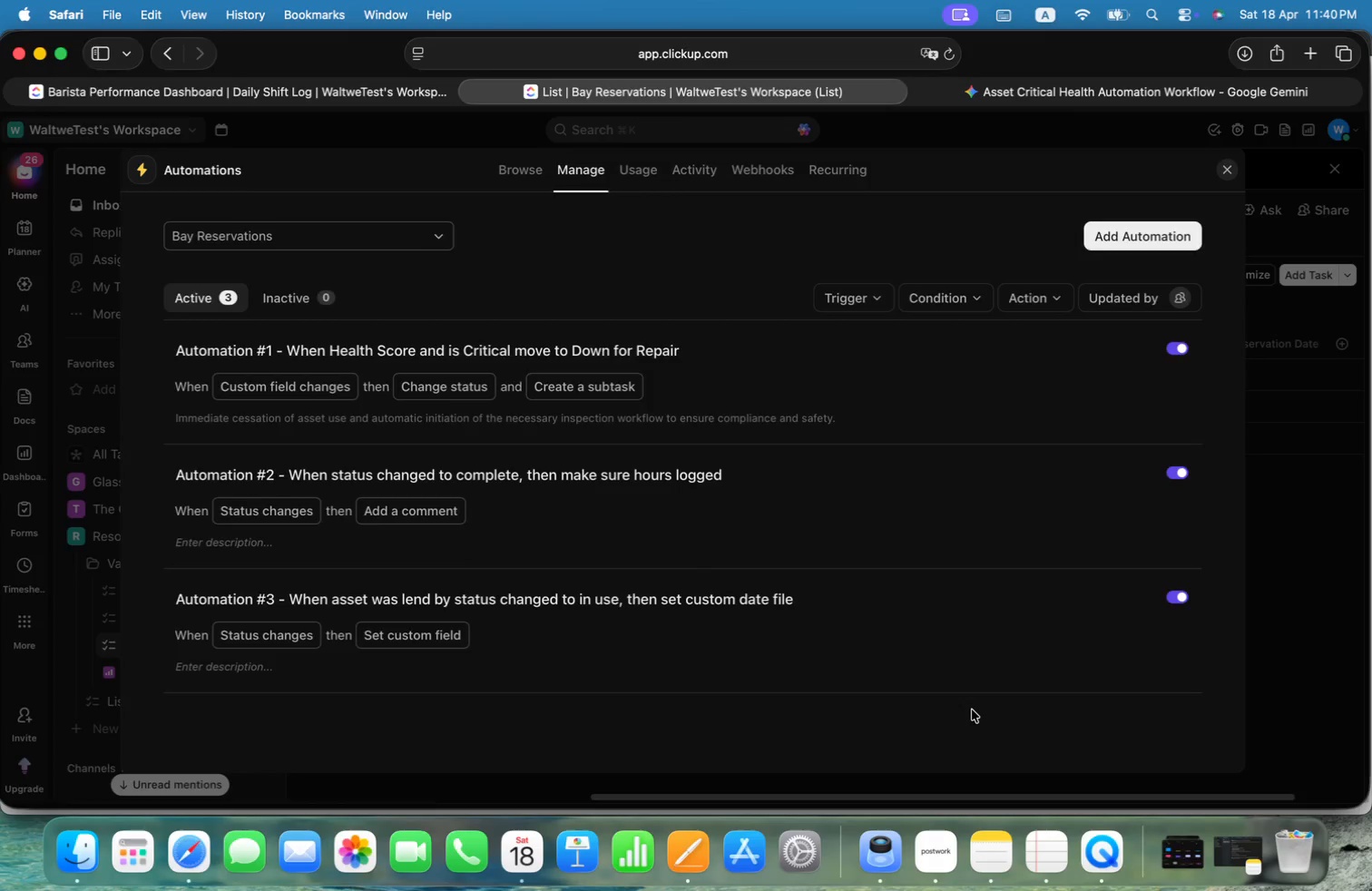 
key(Alt+Meta+Tab)